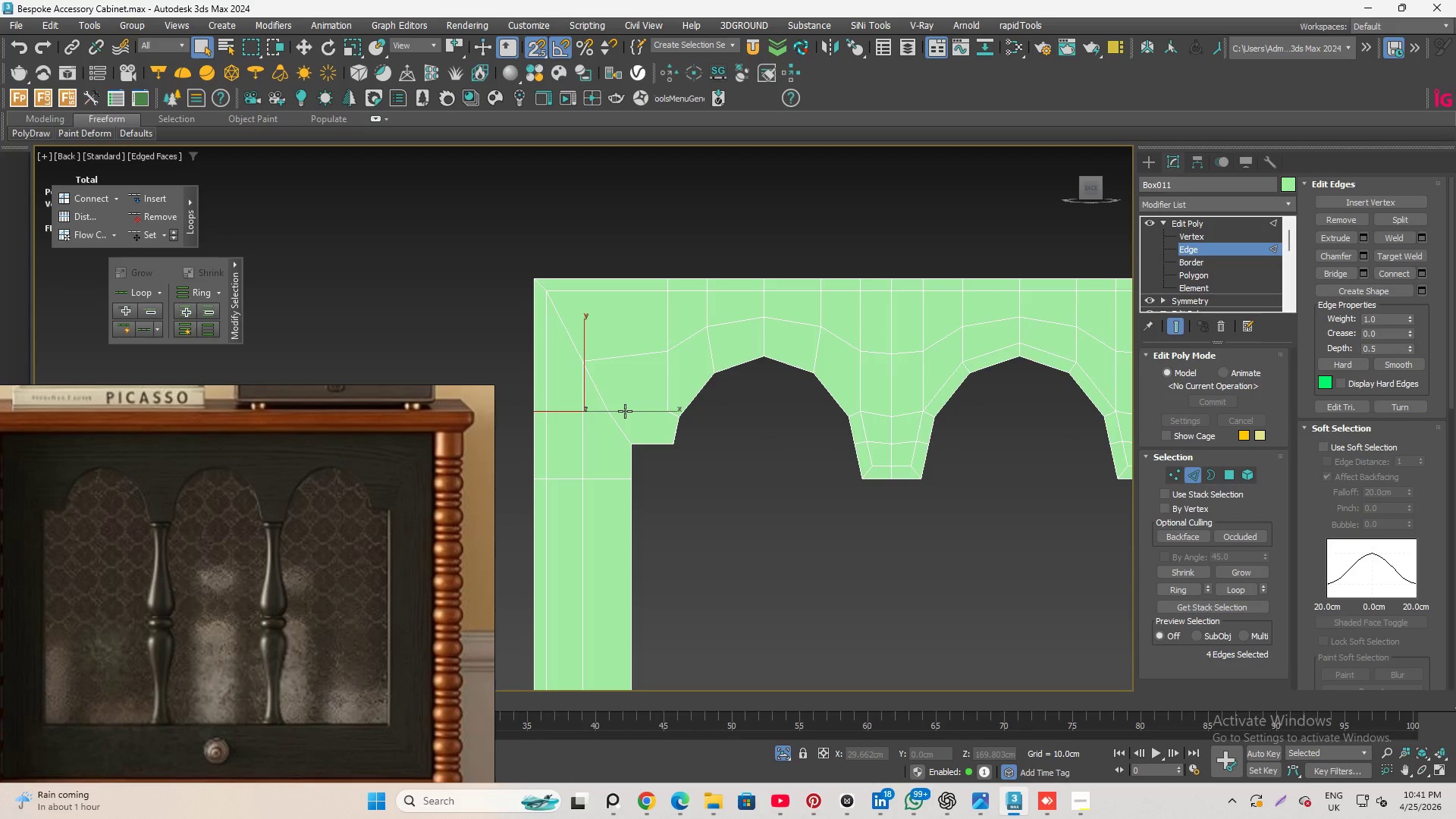 
key(Control+Backspace)
 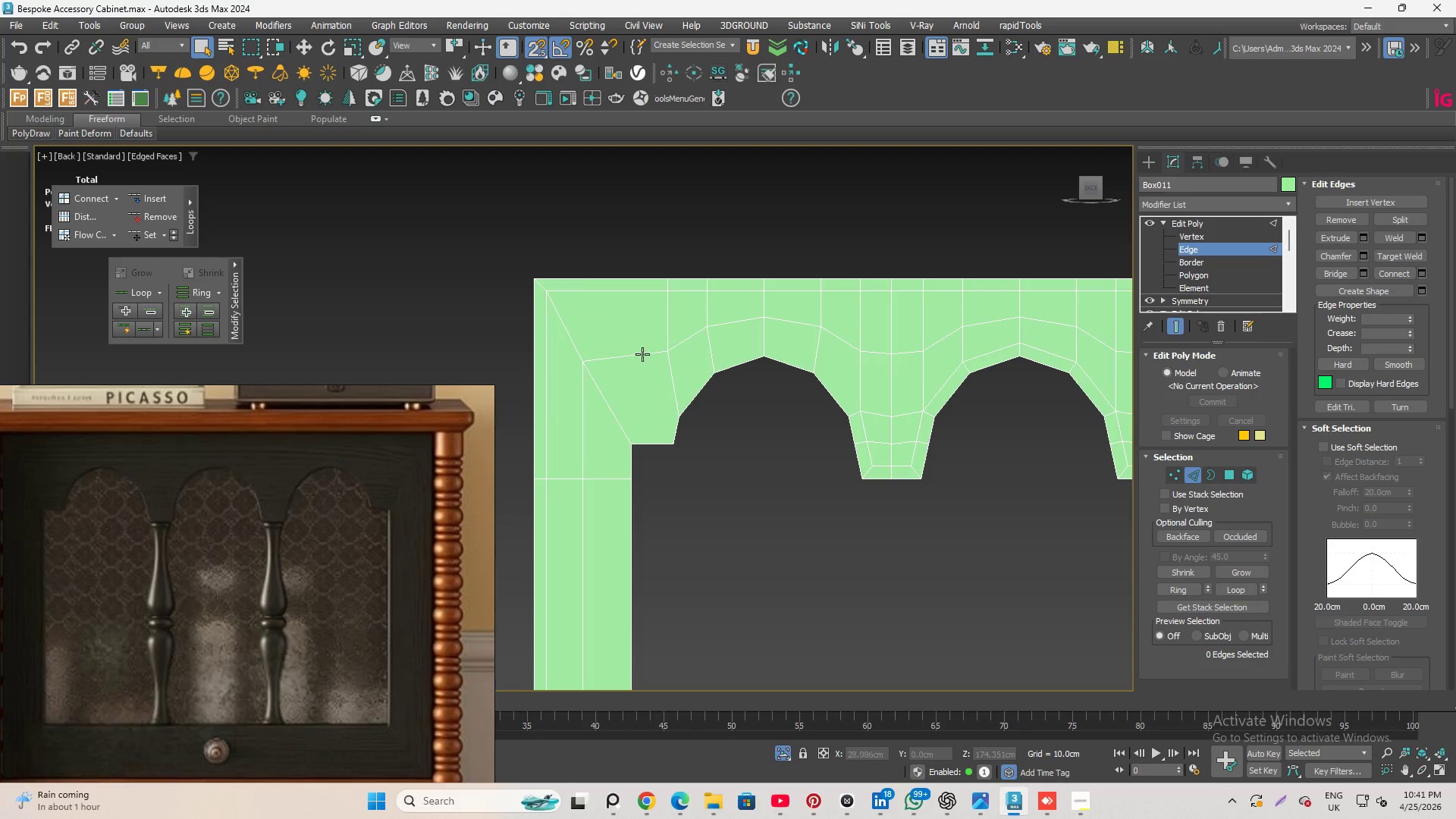 
scroll: coordinate [587, 332], scroll_direction: down, amount: 3.0
 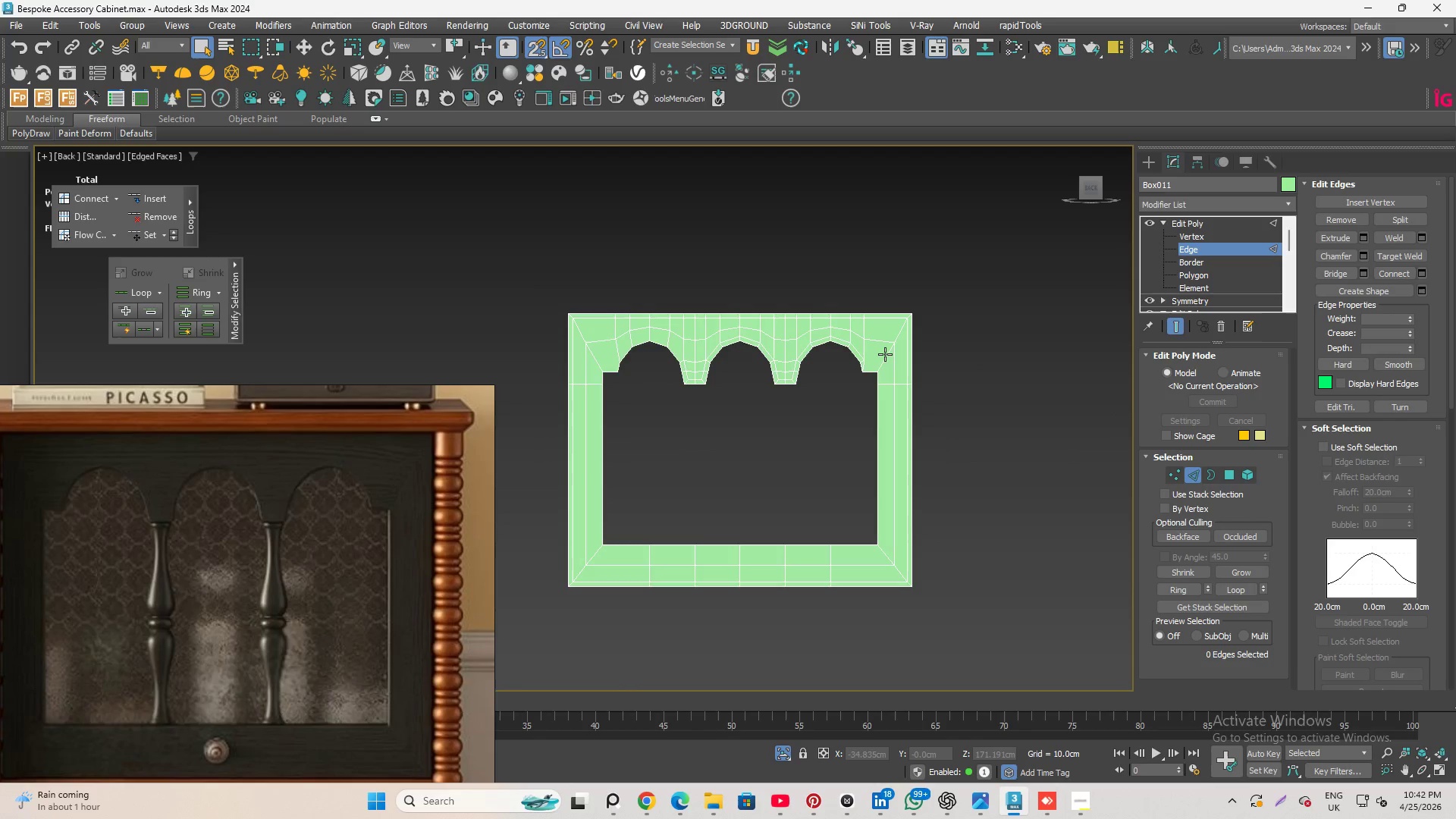 
scroll: coordinate [869, 347], scroll_direction: up, amount: 2.0
 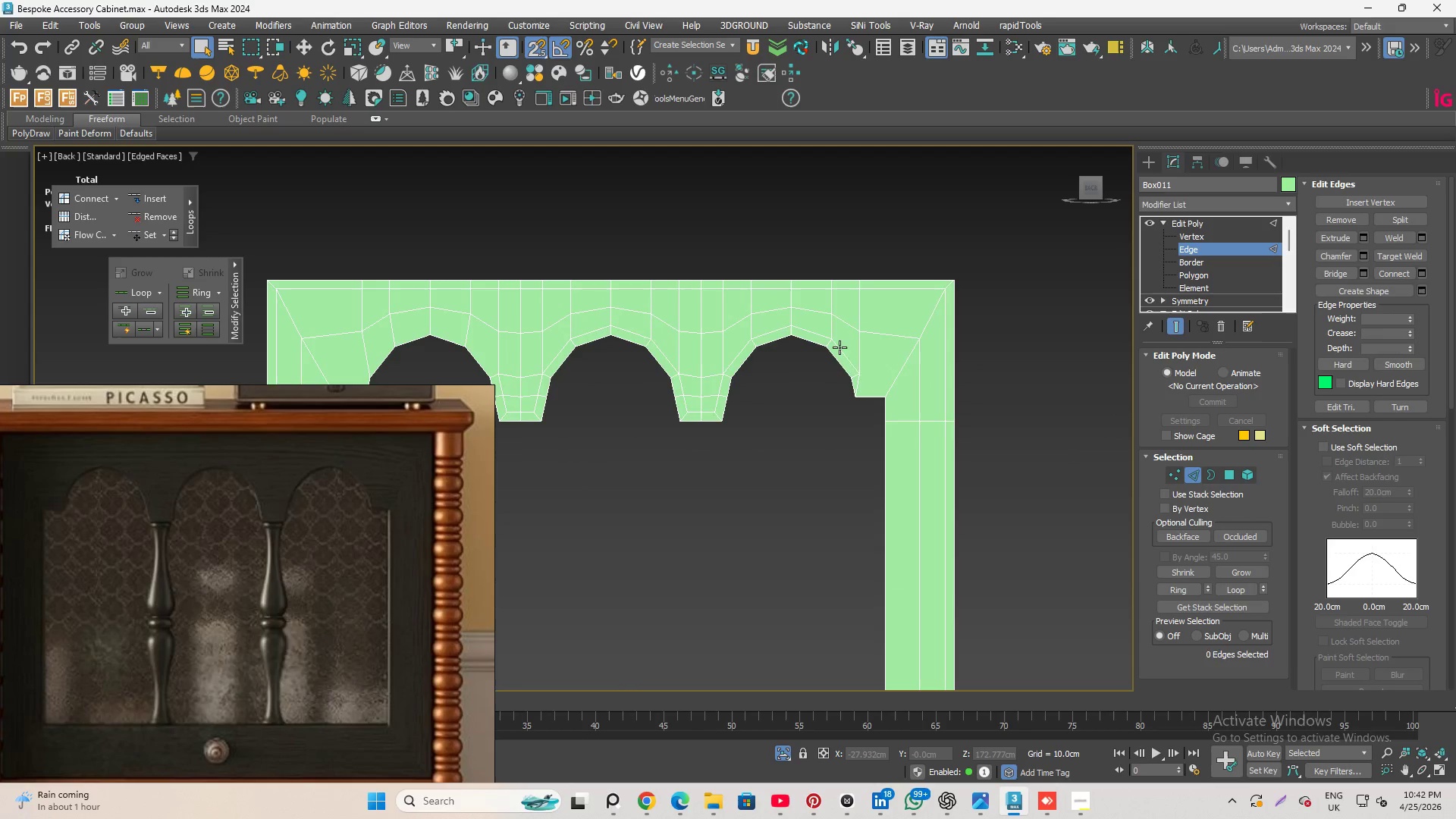 
double_click([839, 347])
 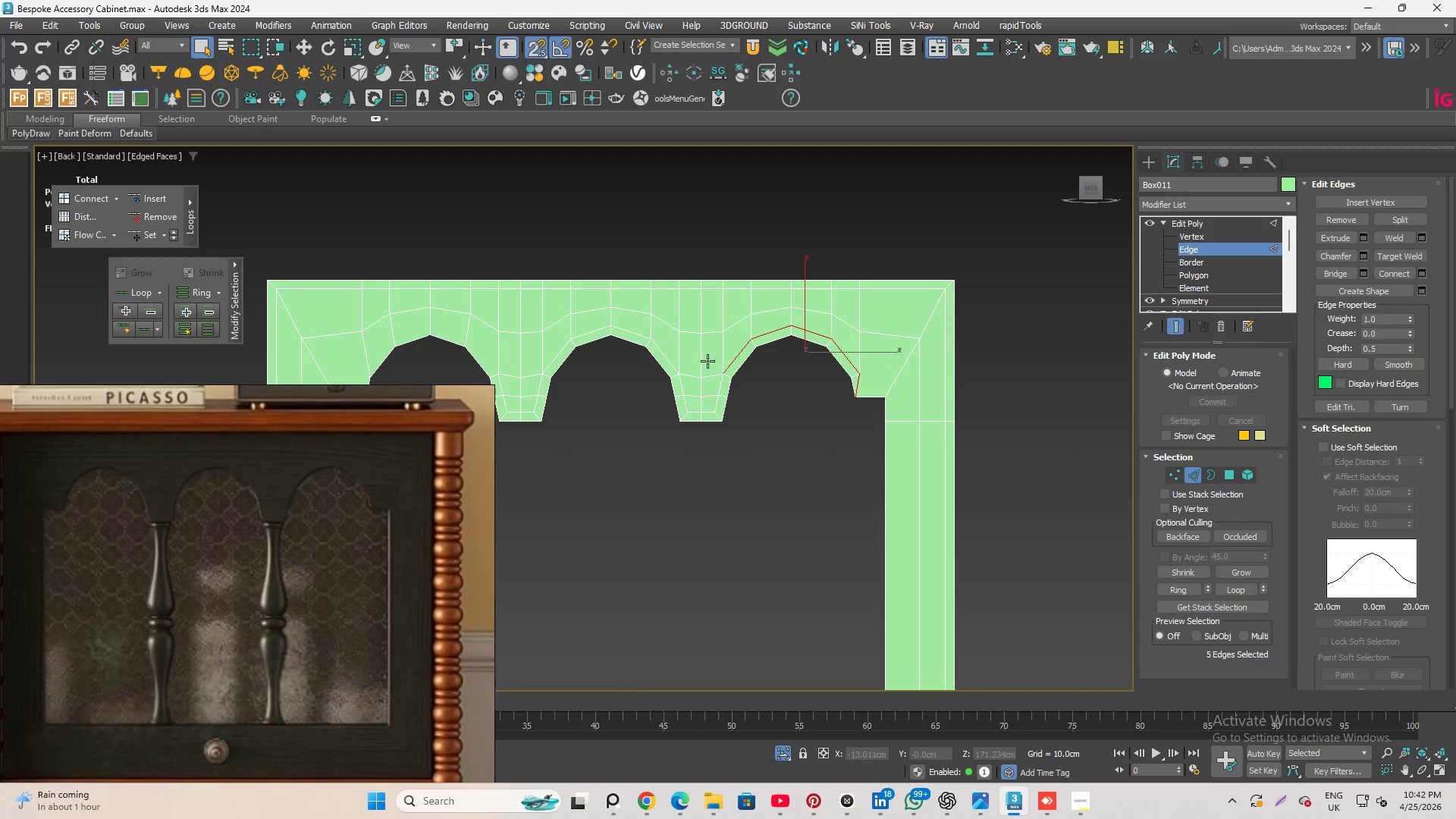 
hold_key(key=ControlLeft, duration=0.81)
 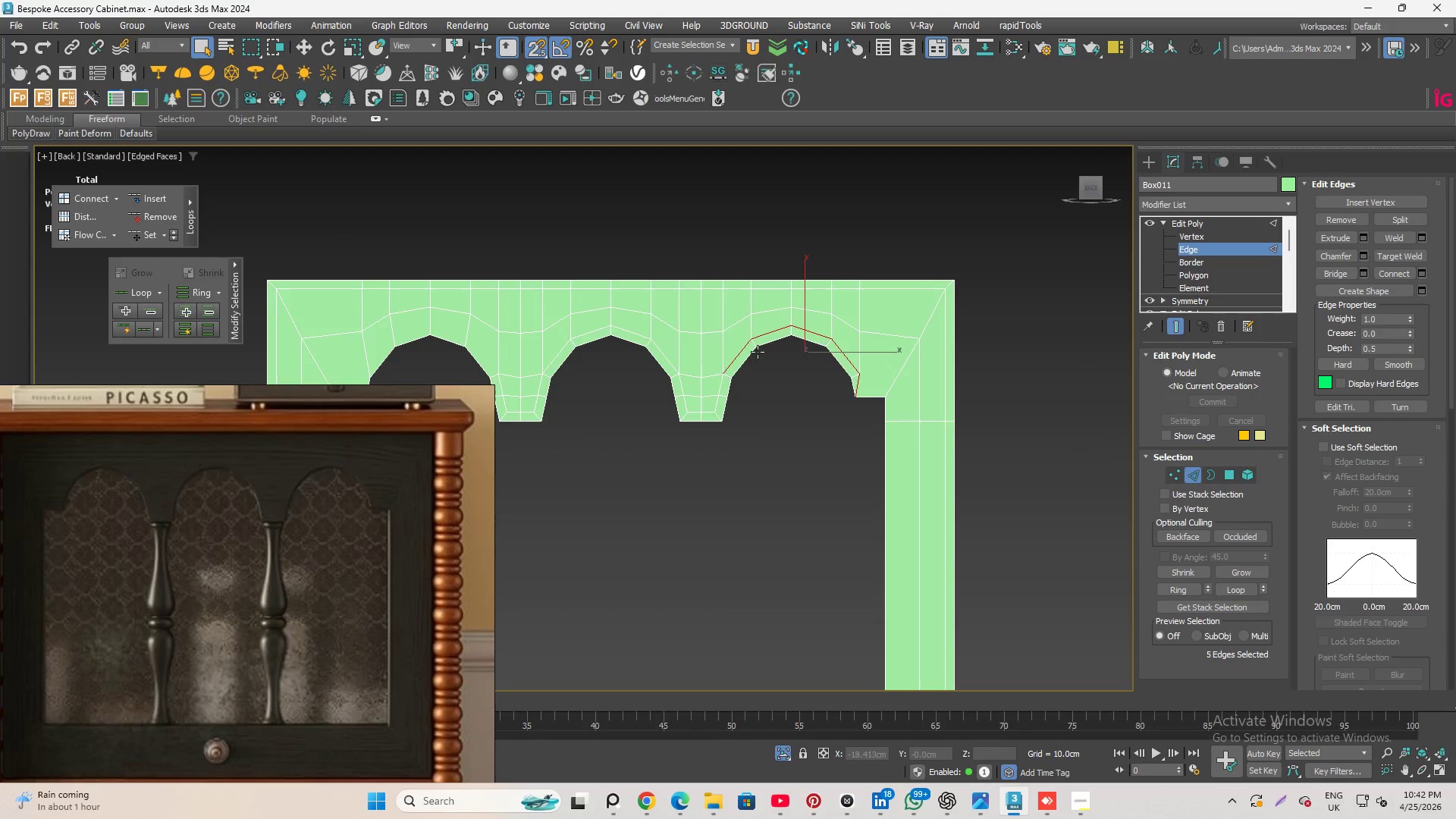 
key(Control+Backspace)
 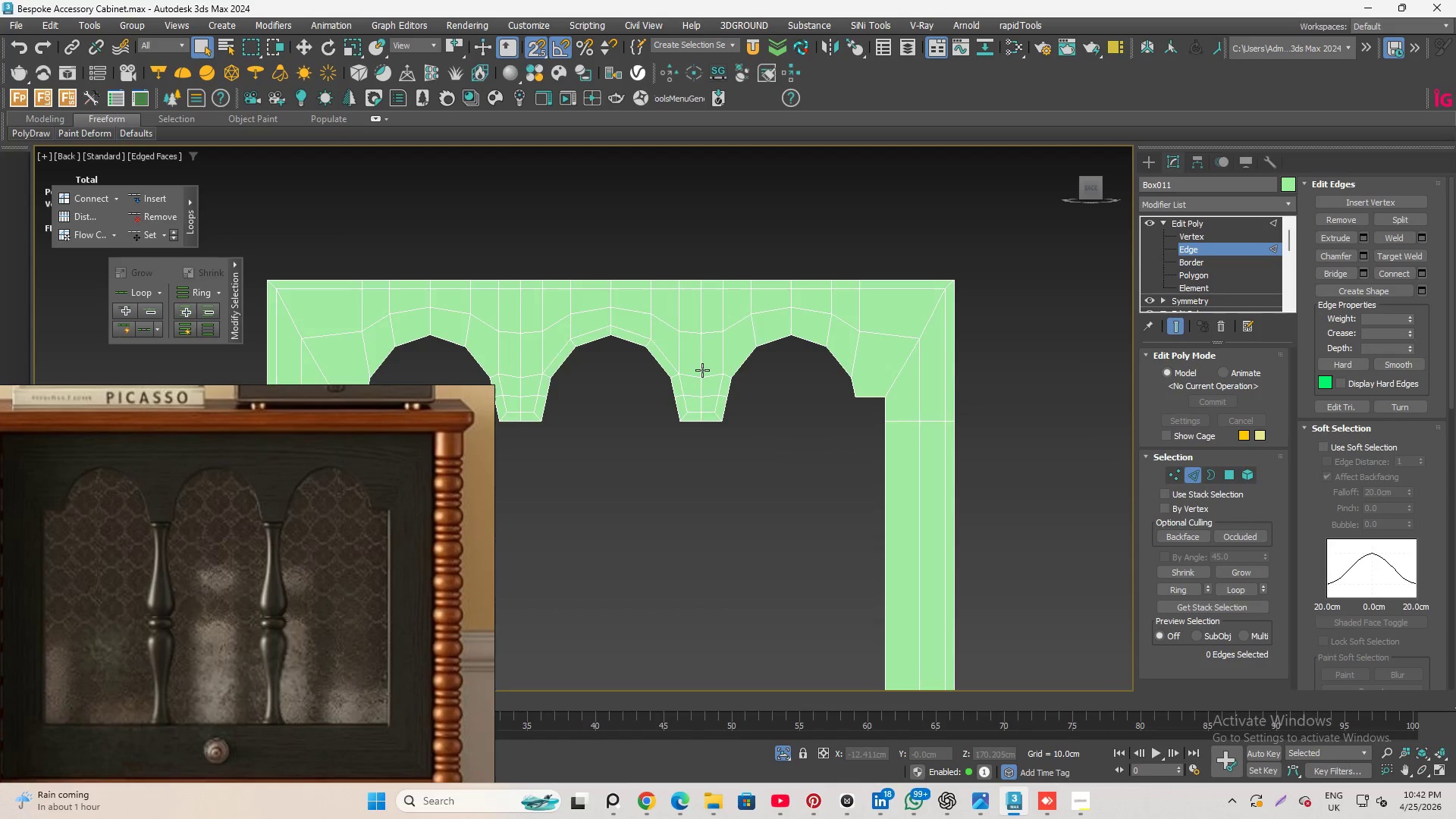 
scroll: coordinate [864, 328], scroll_direction: down, amount: 1.0
 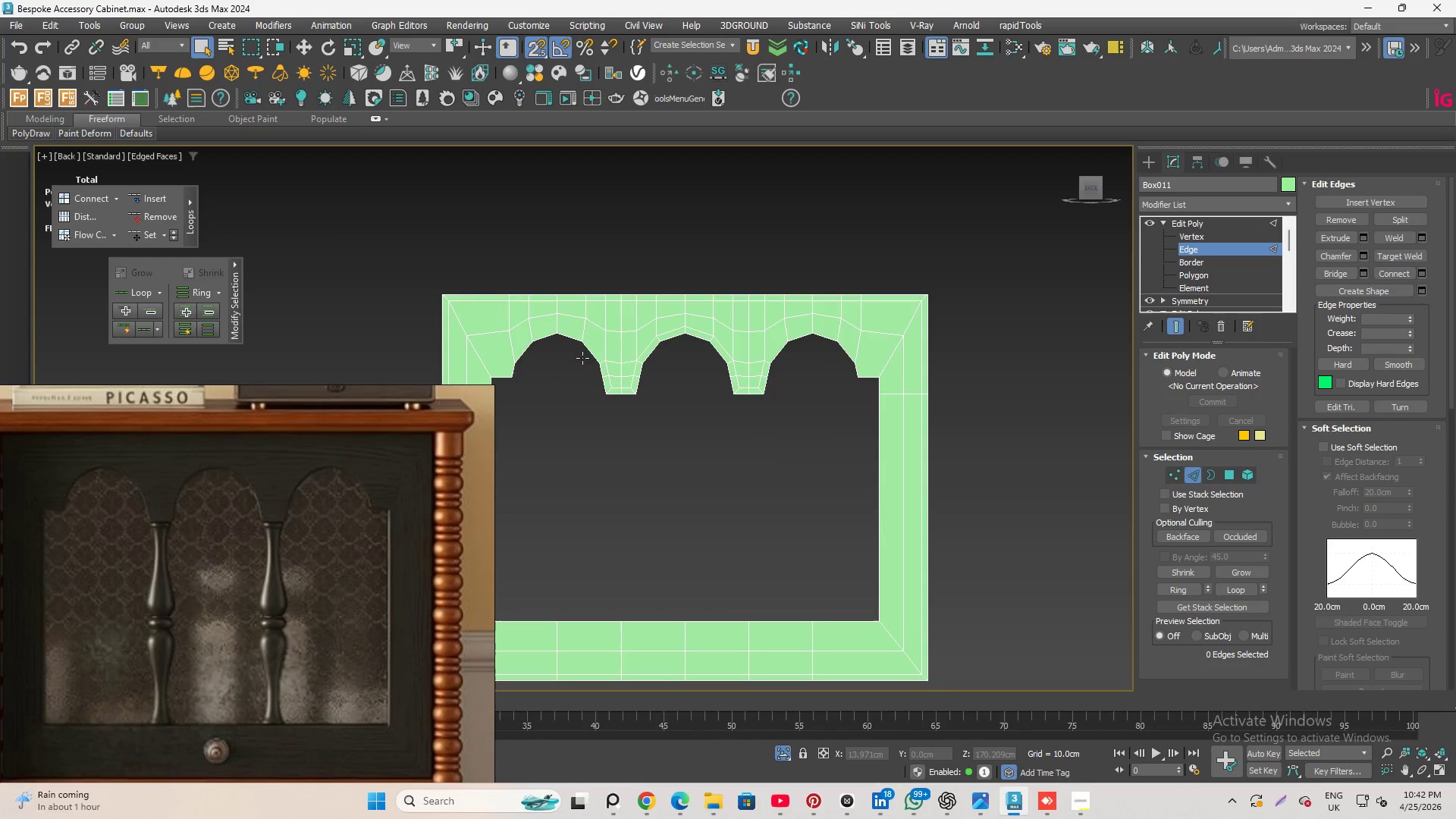 
scroll: coordinate [573, 358], scroll_direction: up, amount: 2.0
 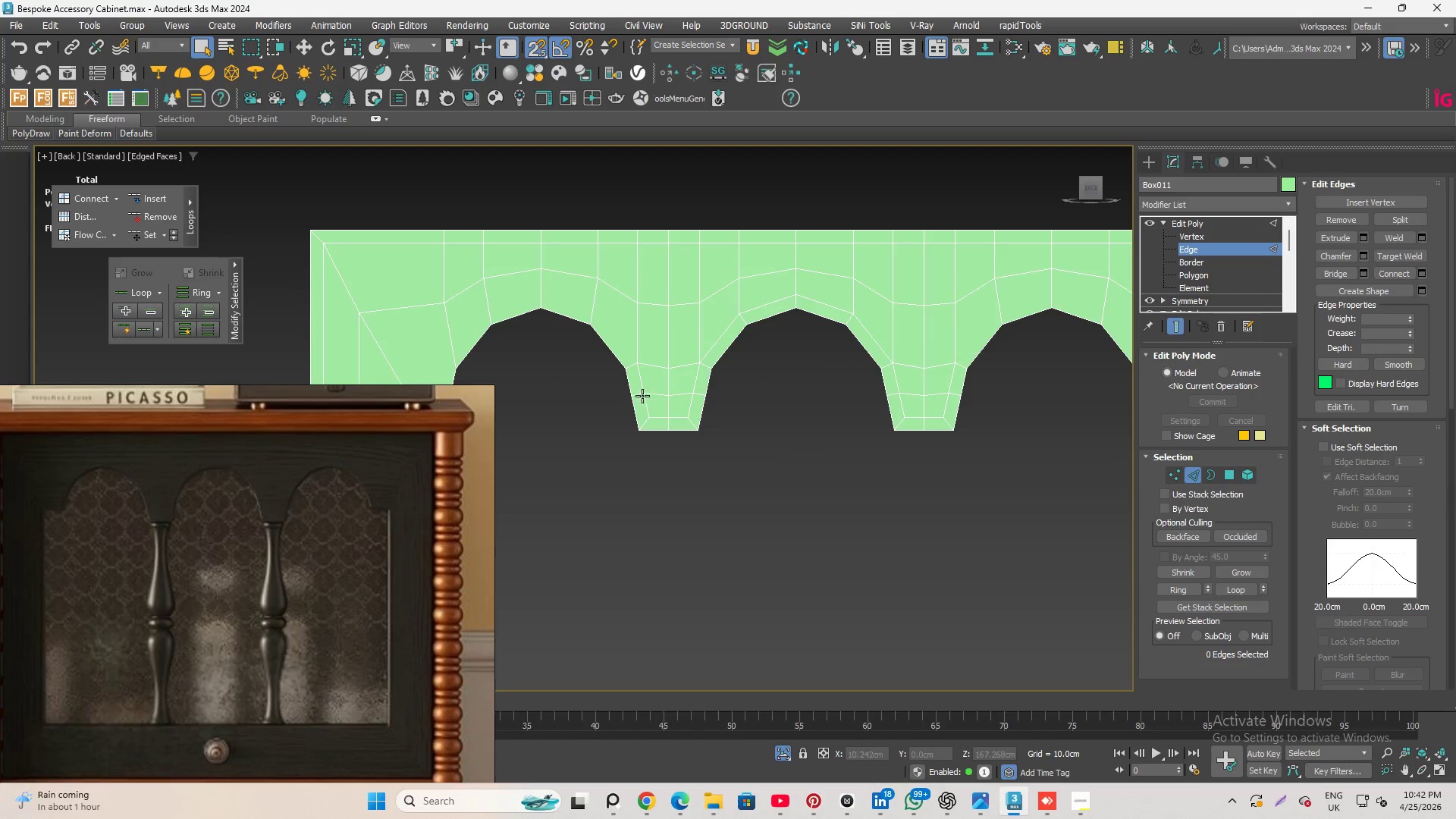 
double_click([647, 403])
 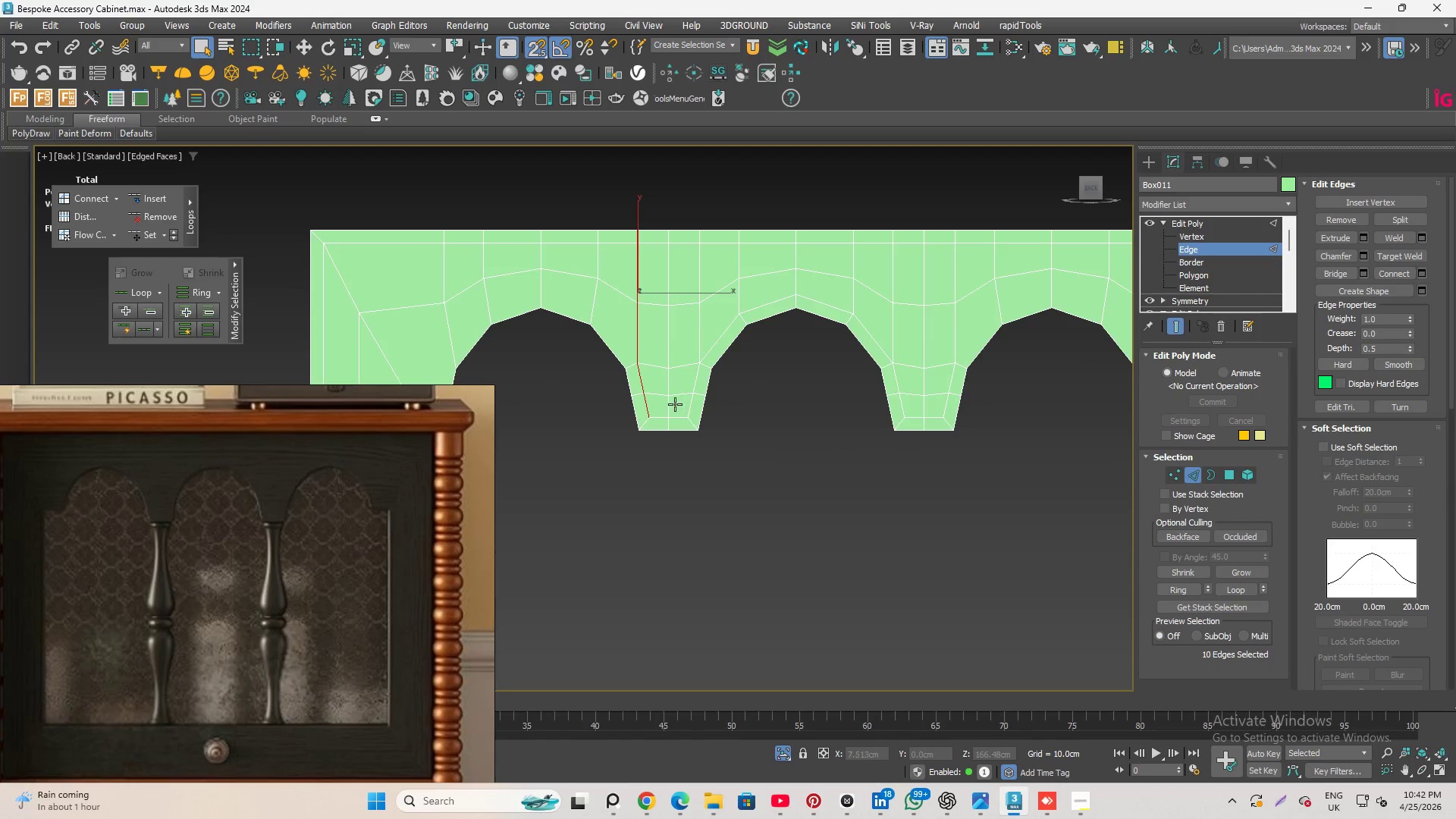 
left_click([649, 407])
 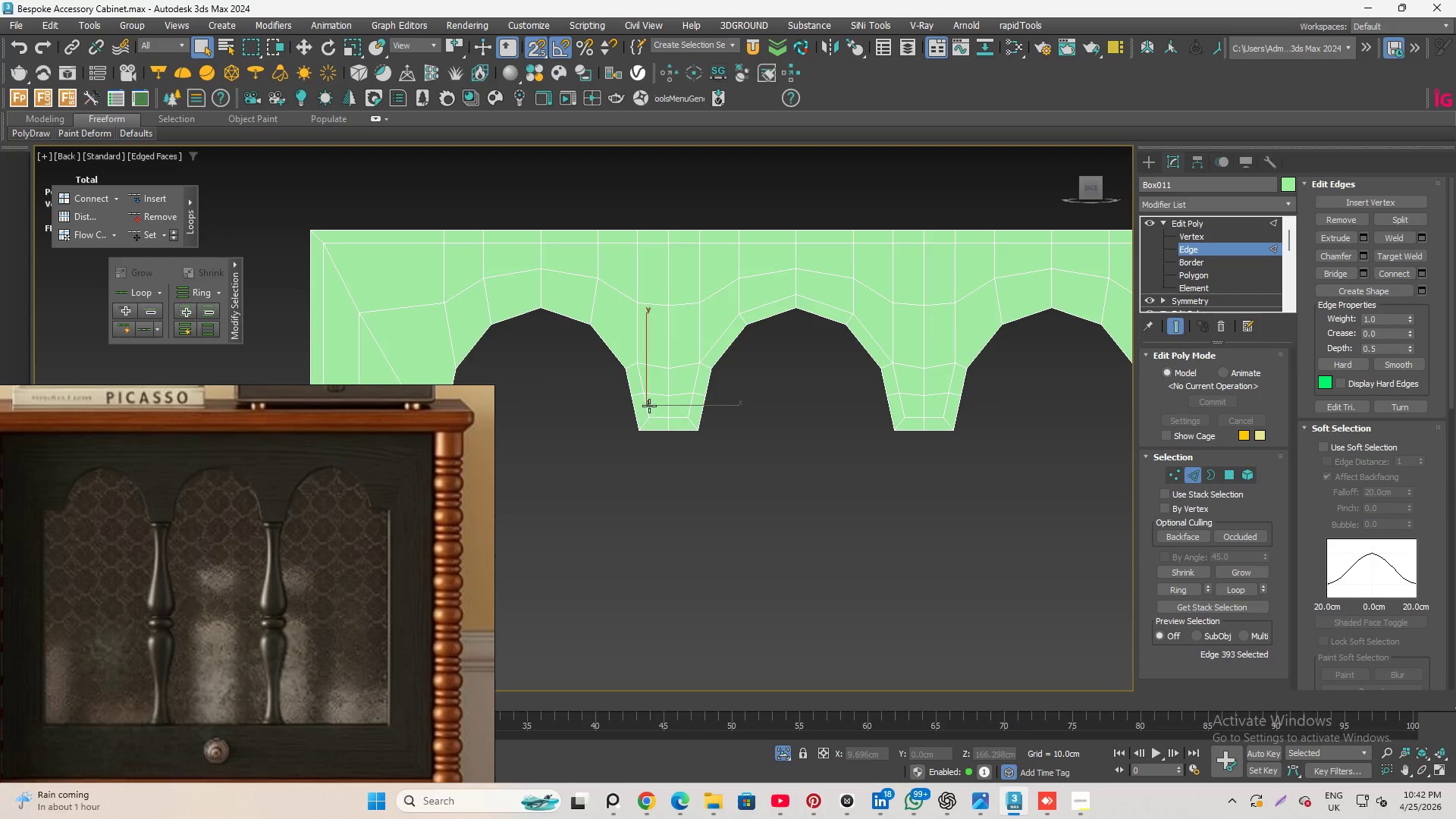 
hold_key(key=ControlLeft, duration=0.58)
 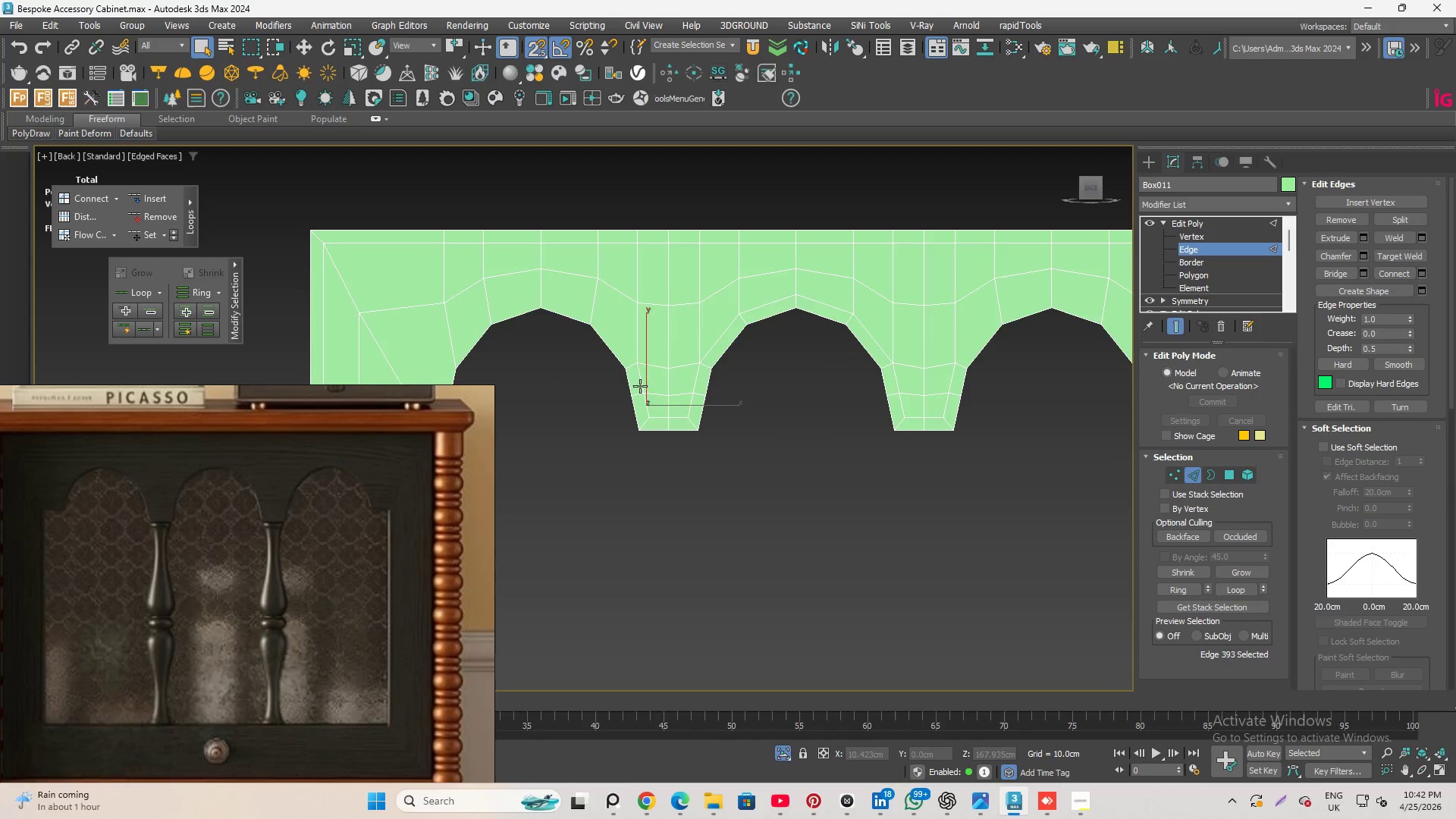 
left_click([640, 386])
 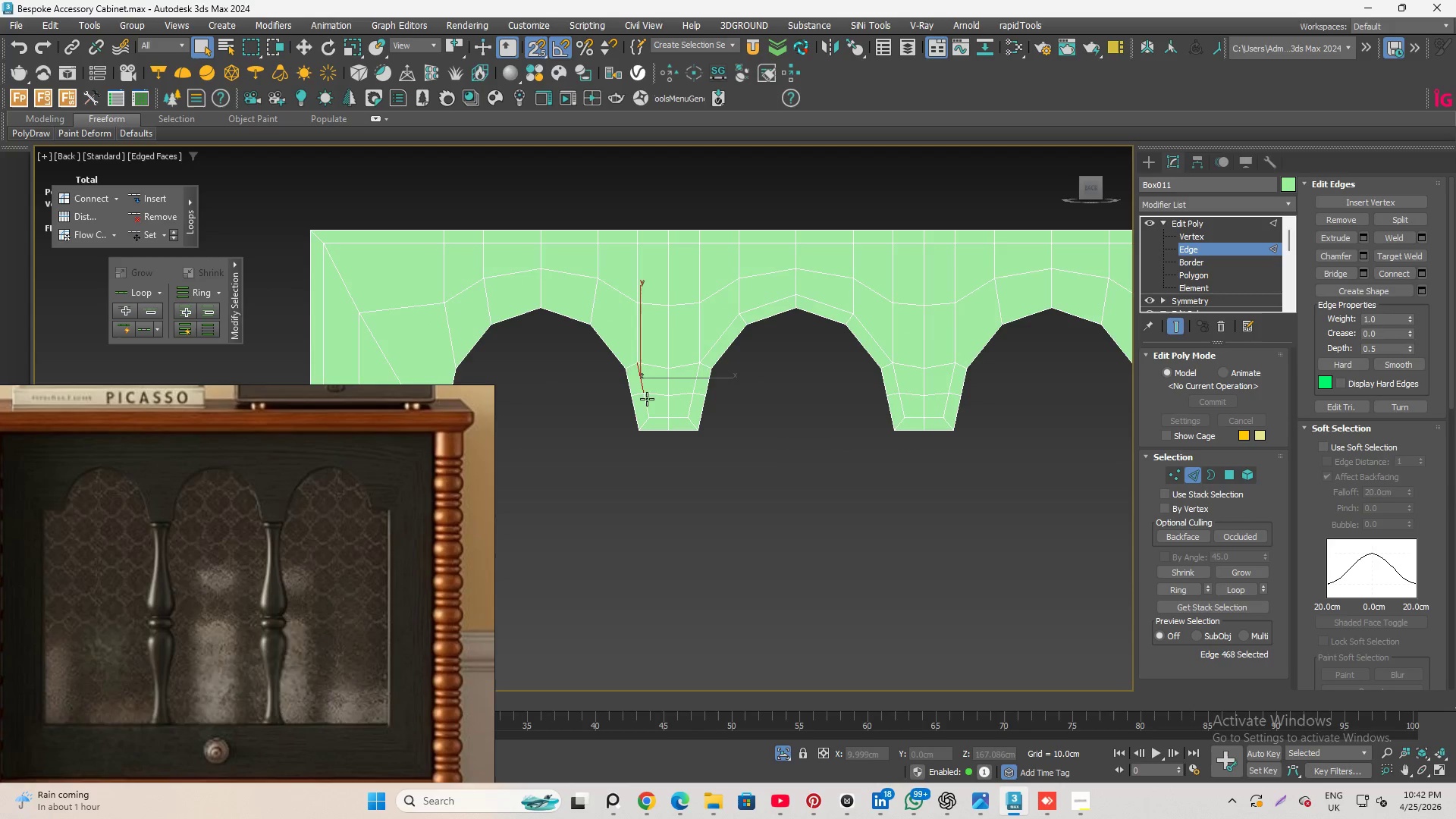 
hold_key(key=ControlLeft, duration=7.94)
left_click([648, 403])
 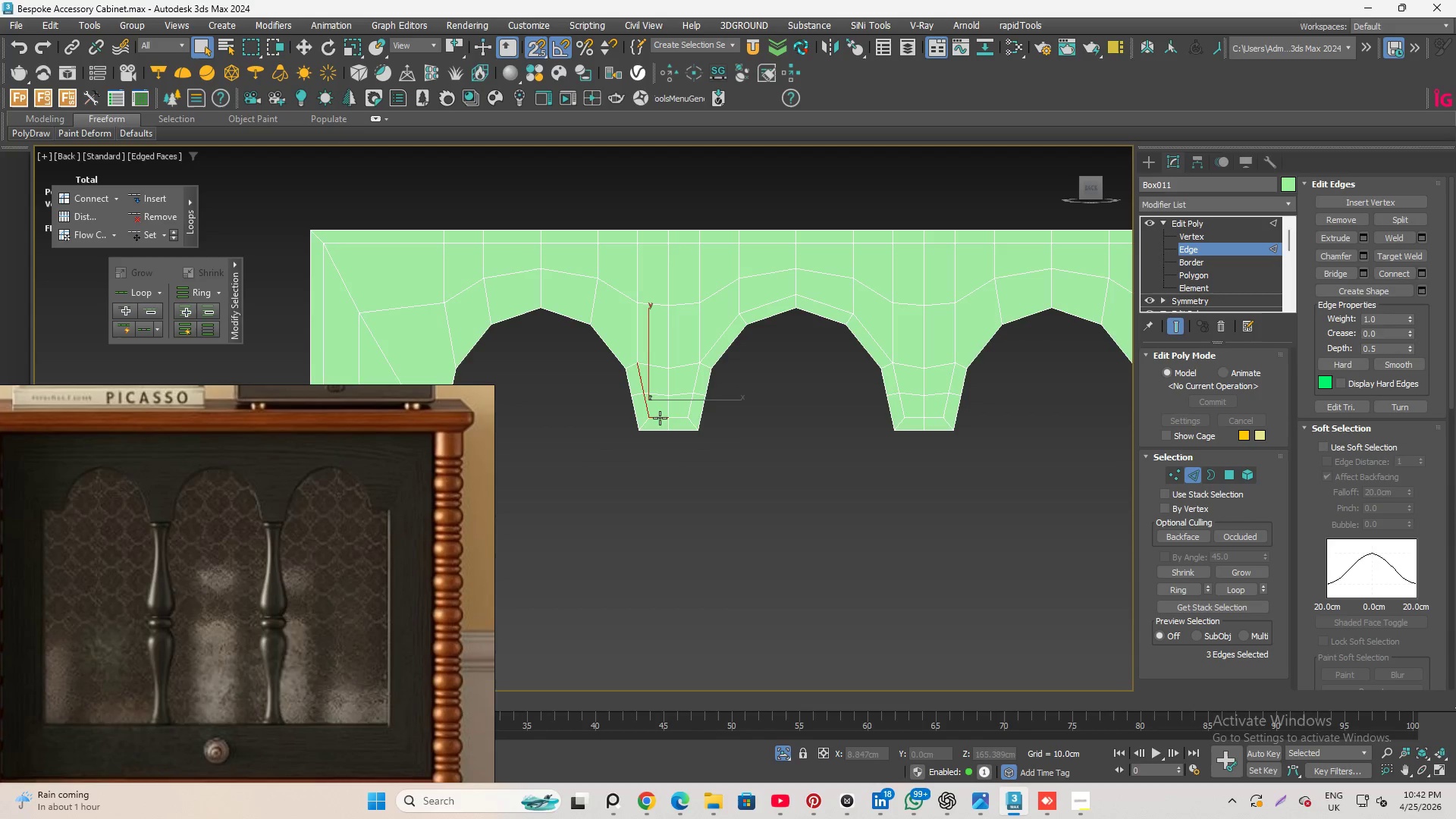 
double_click([673, 417])
 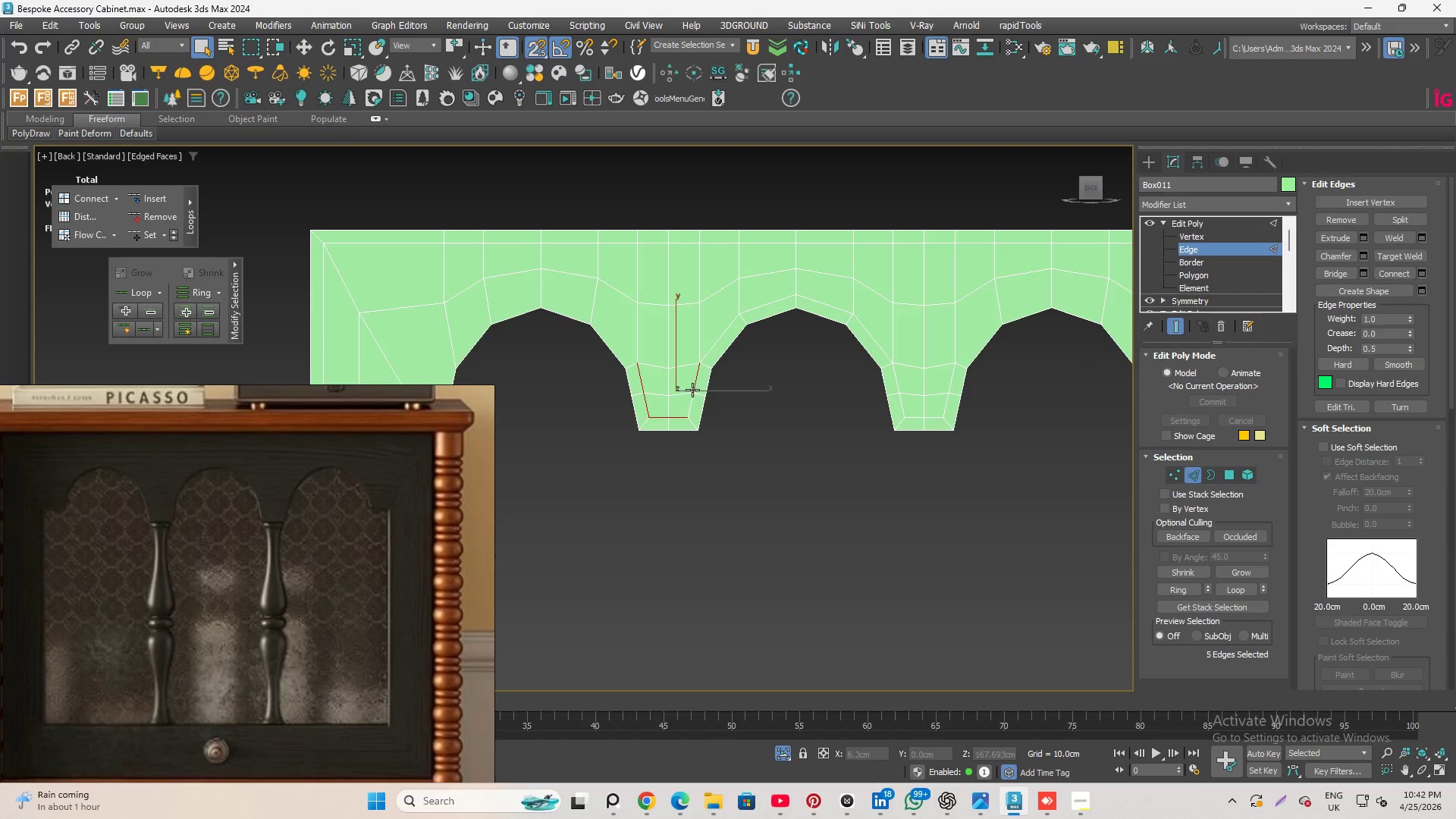 
double_click([687, 408])
 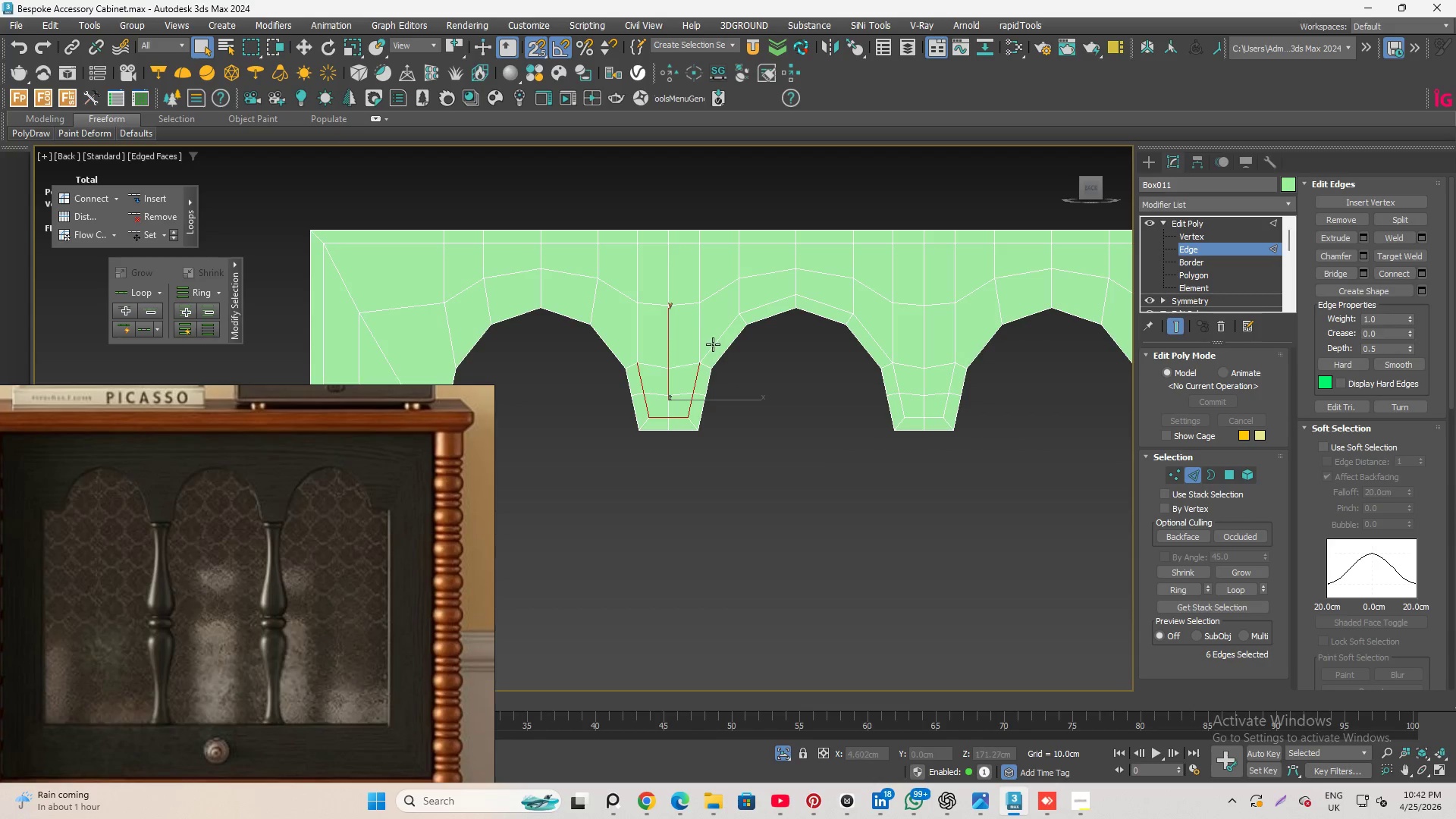 
double_click([713, 344])
 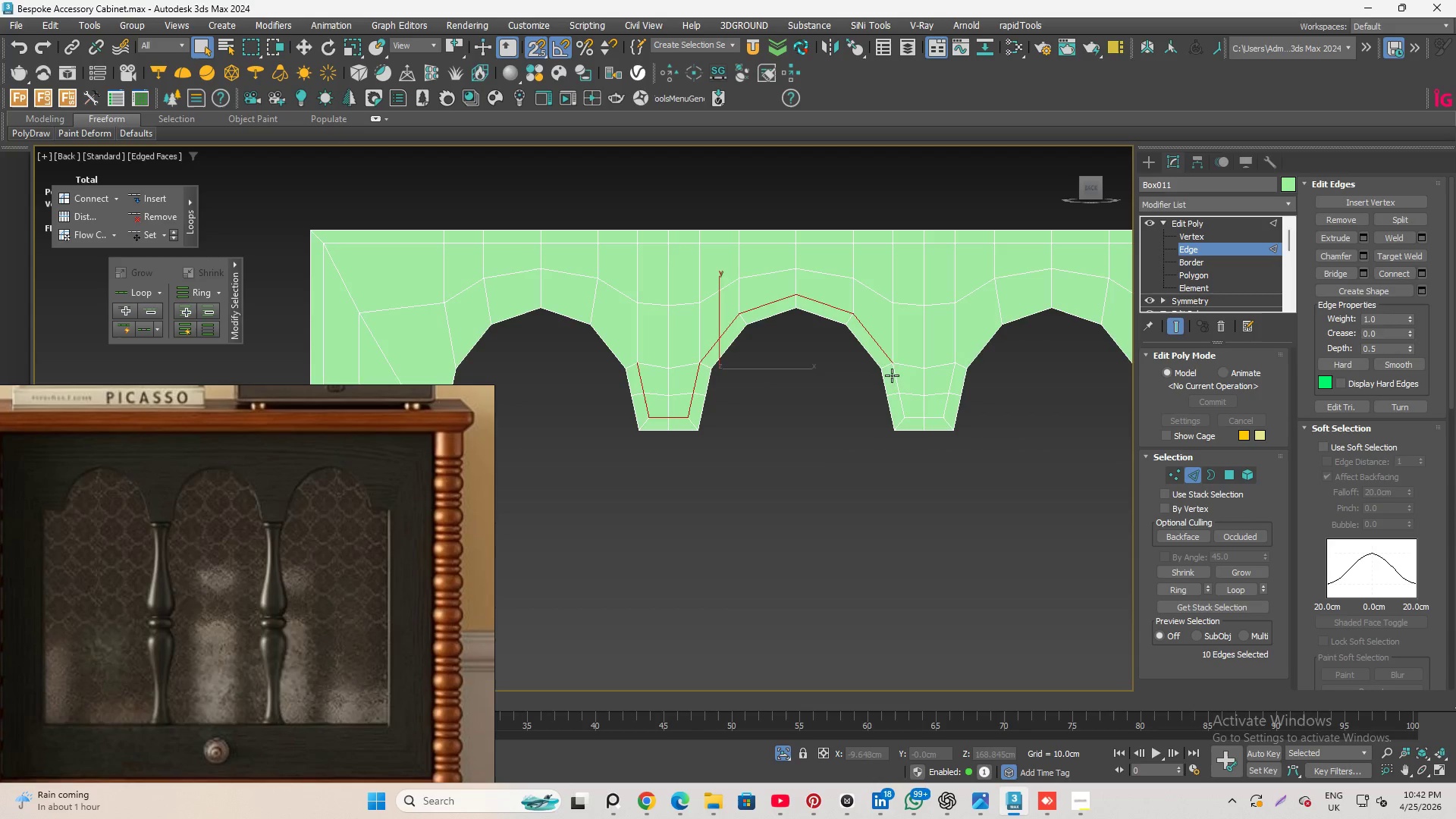 
double_click([893, 378])
 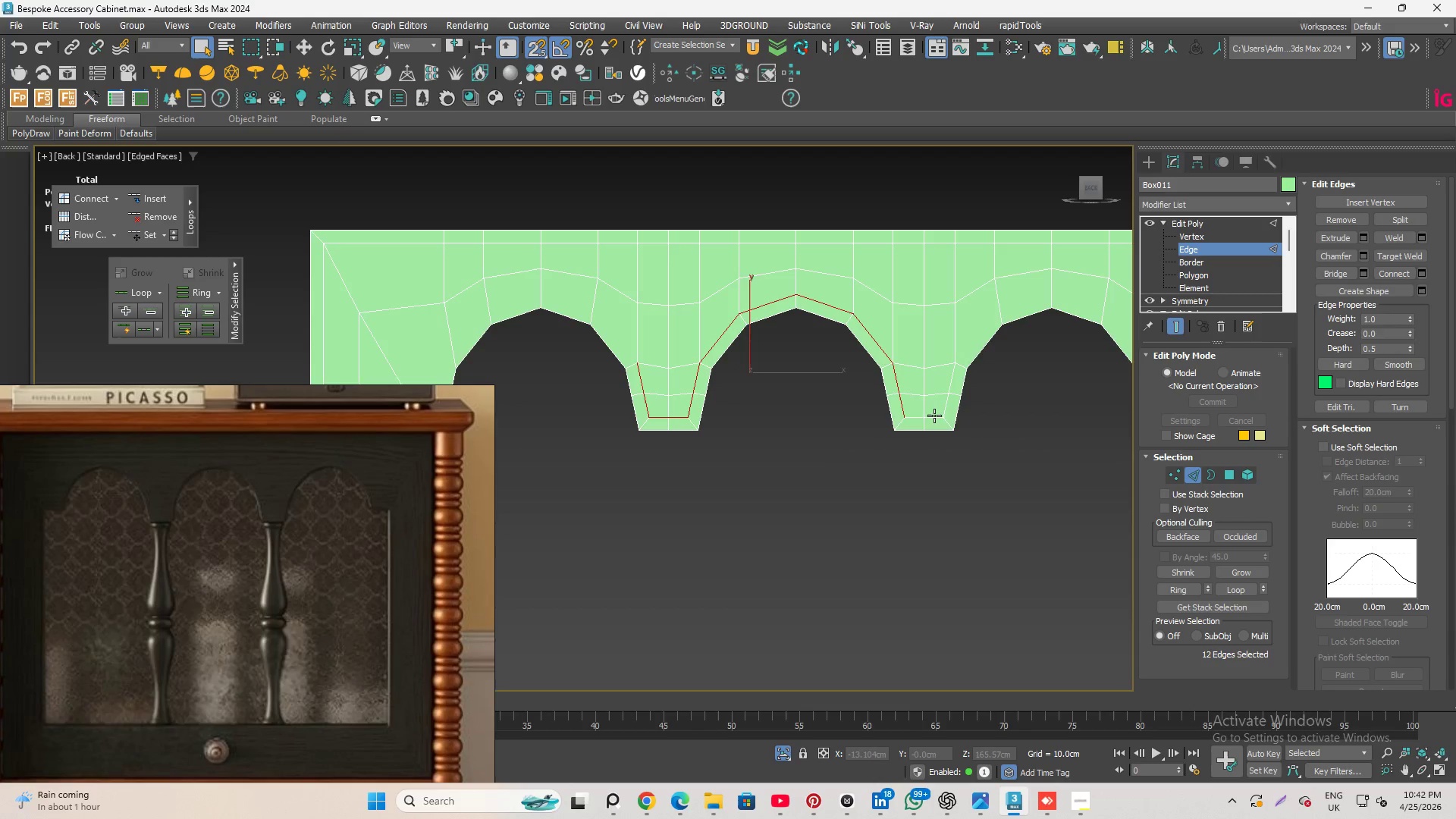 
double_click([934, 416])
 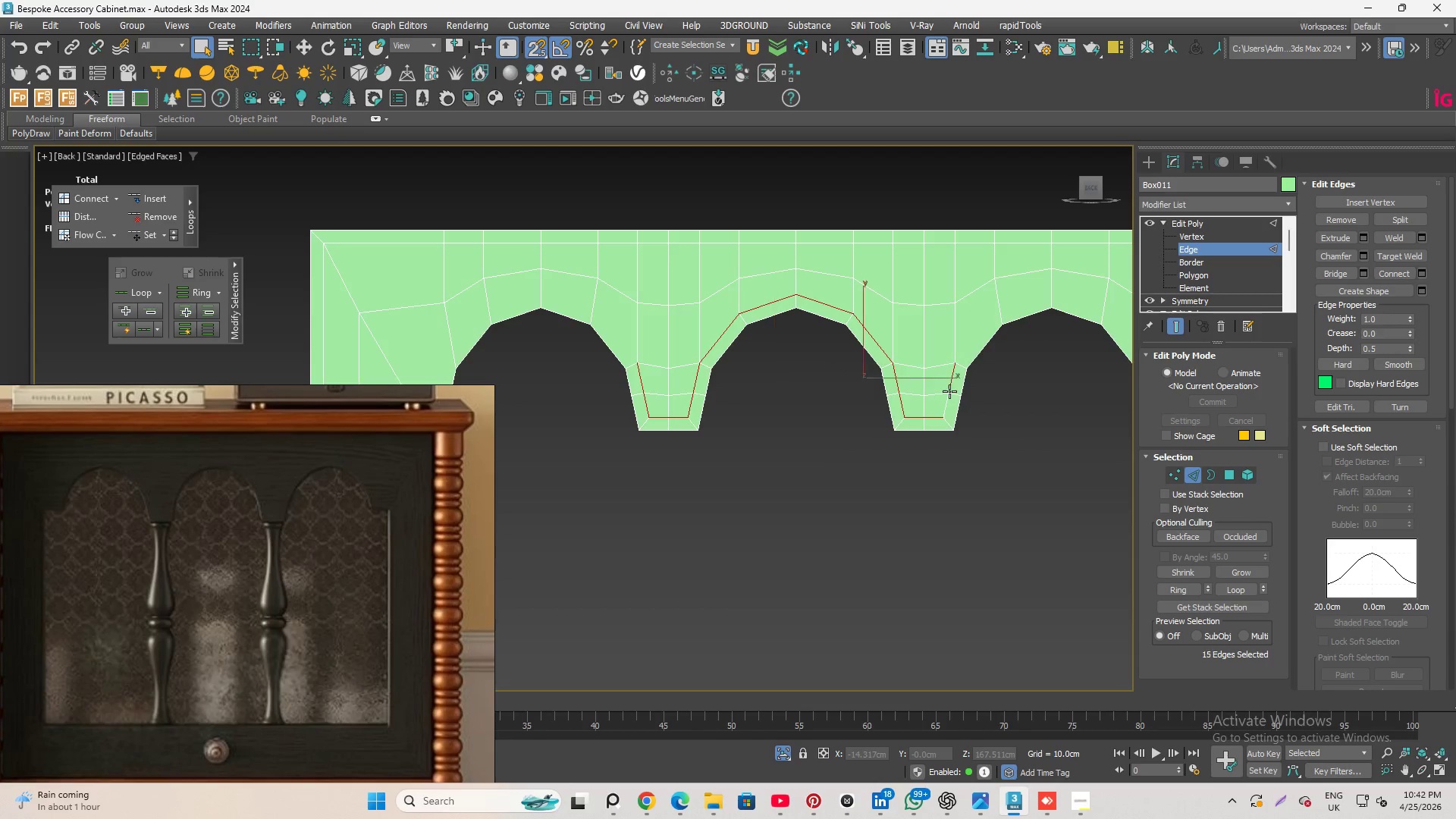 
double_click([949, 391])
 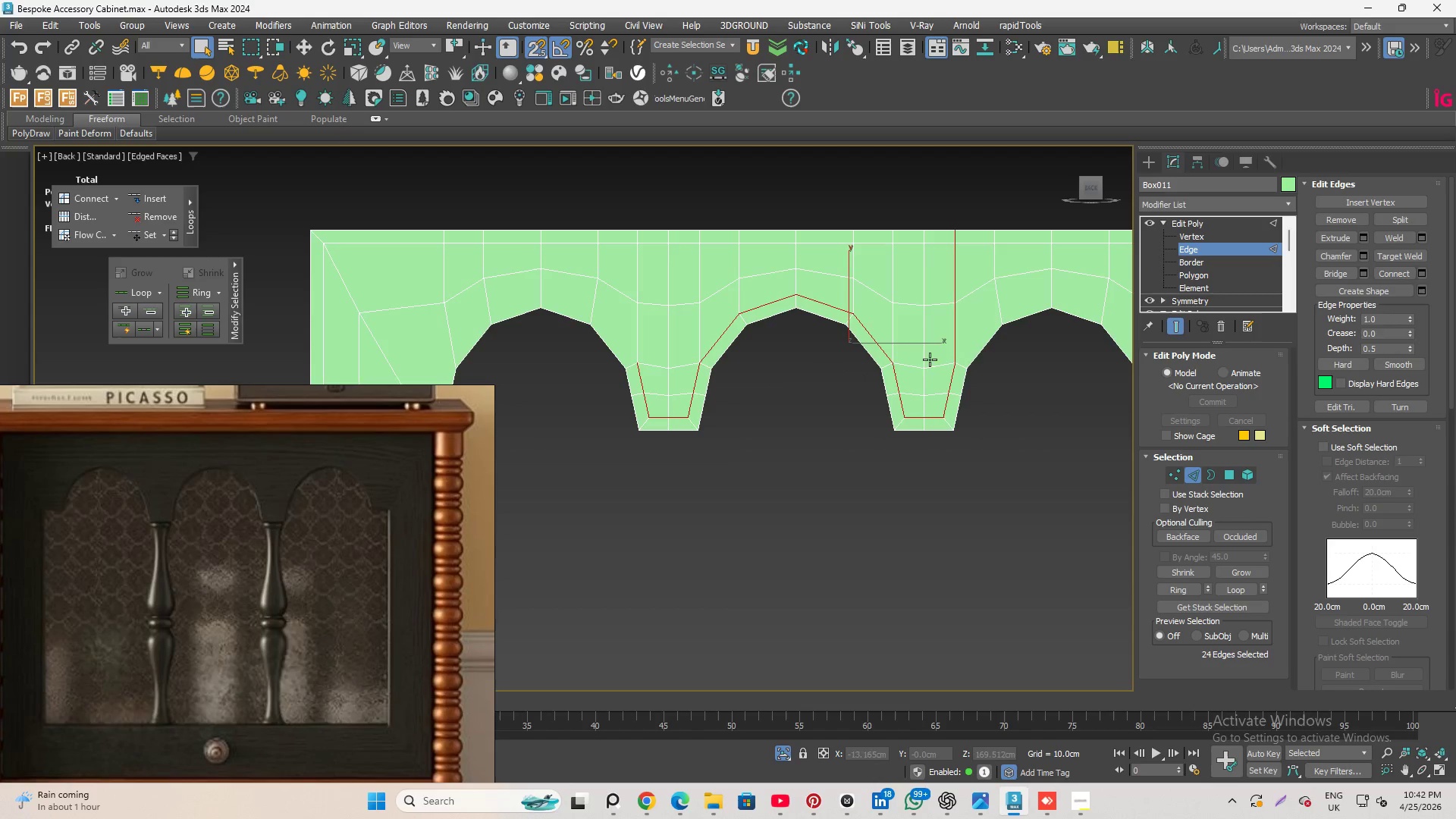 
hold_key(key=AltLeft, duration=0.81)
left_click_drag(start_coordinate=[908, 203], to_coordinate=[970, 321])
 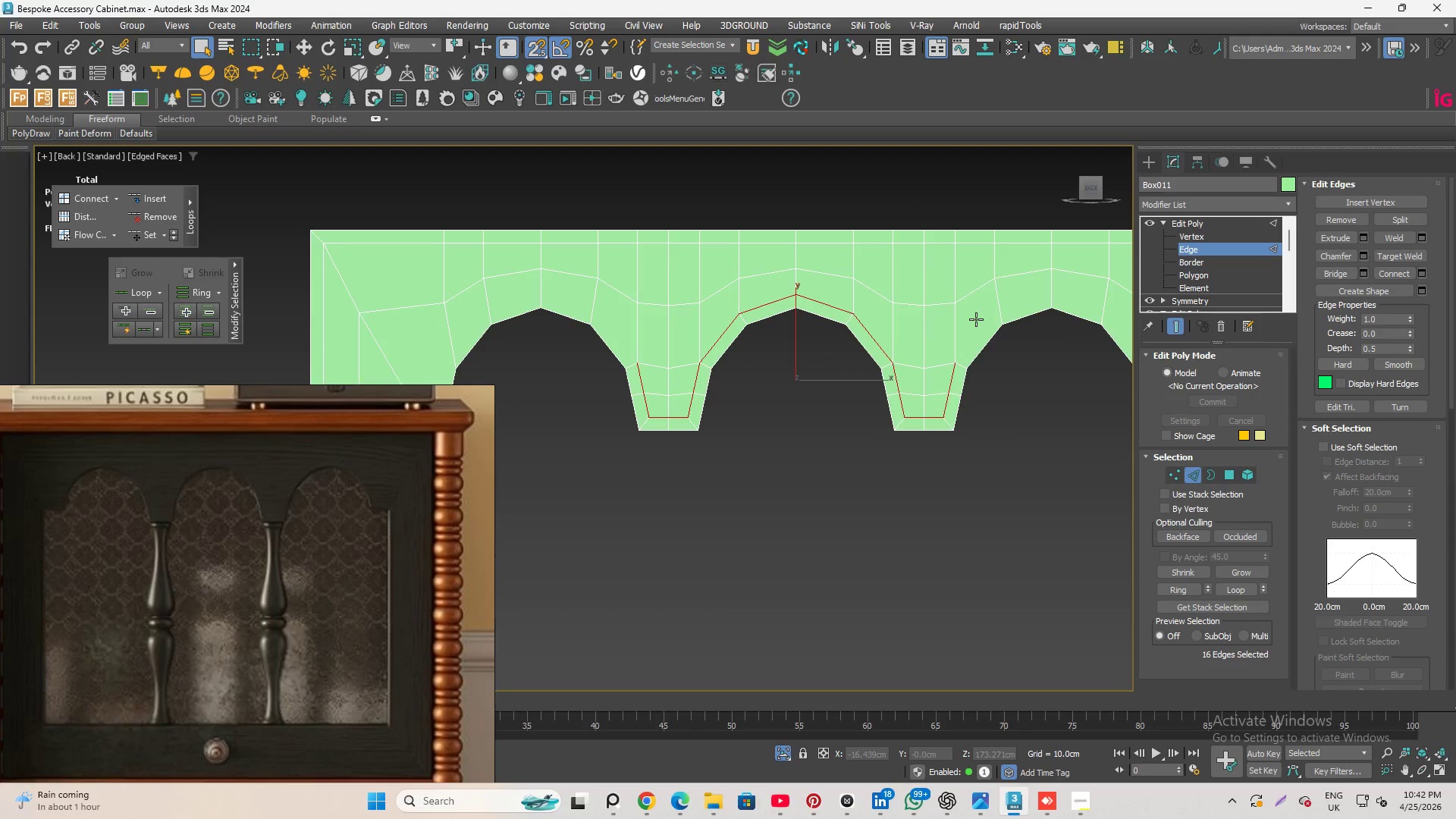 
key(Control+Backspace)
 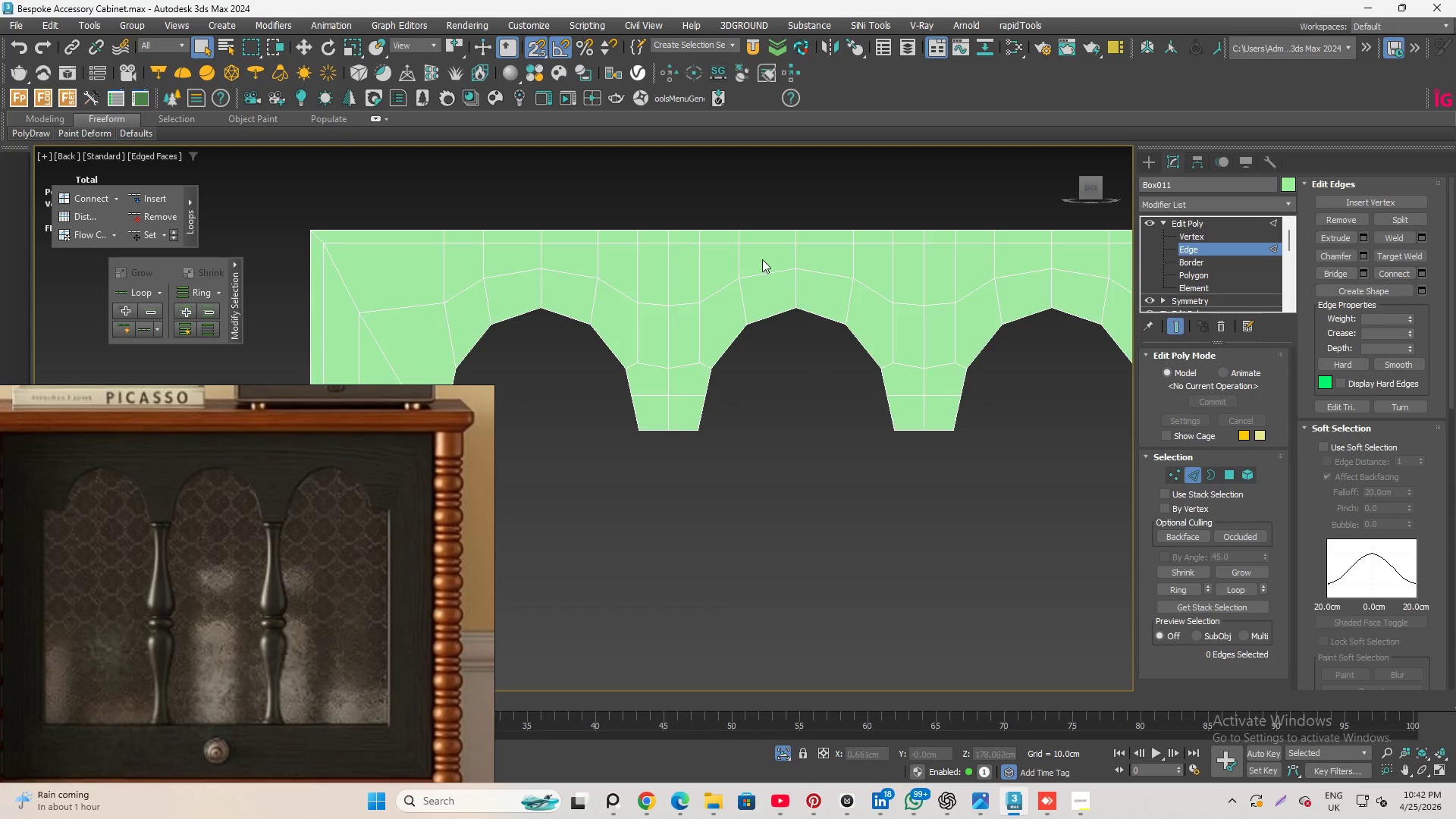 
scroll: coordinate [777, 300], scroll_direction: down, amount: 2.0
 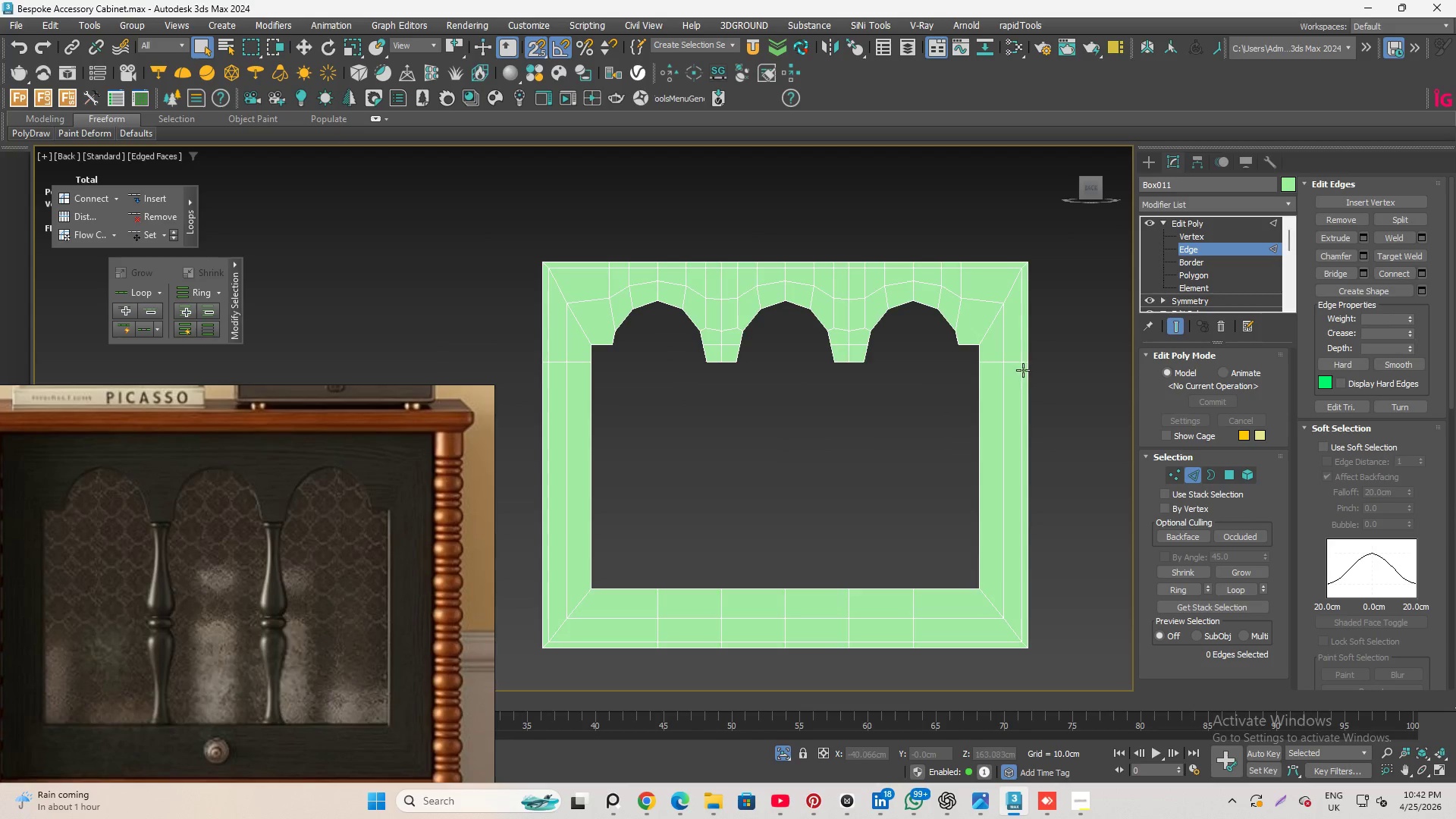 
double_click([1023, 370])
 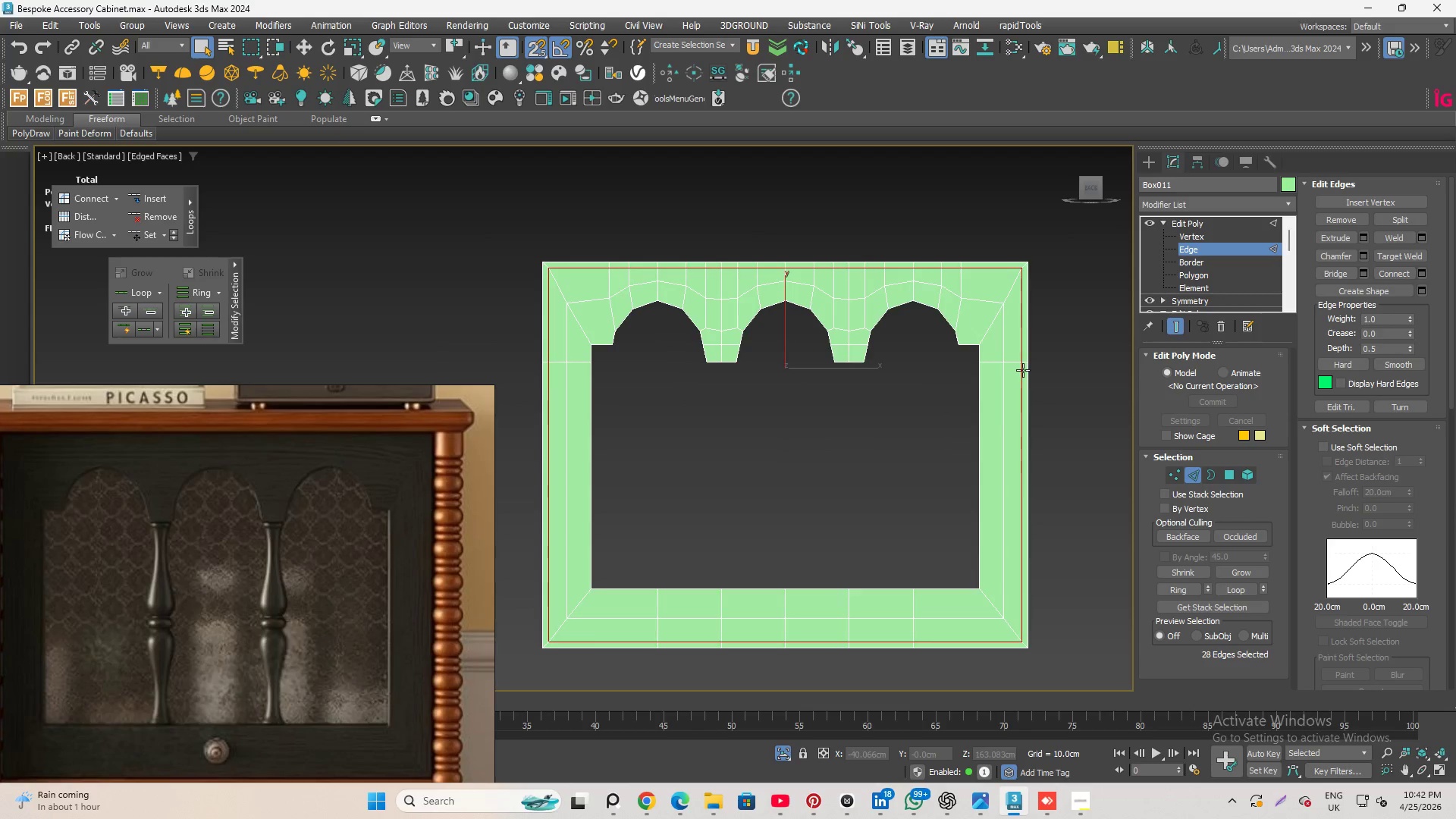 
wait(9.95)
 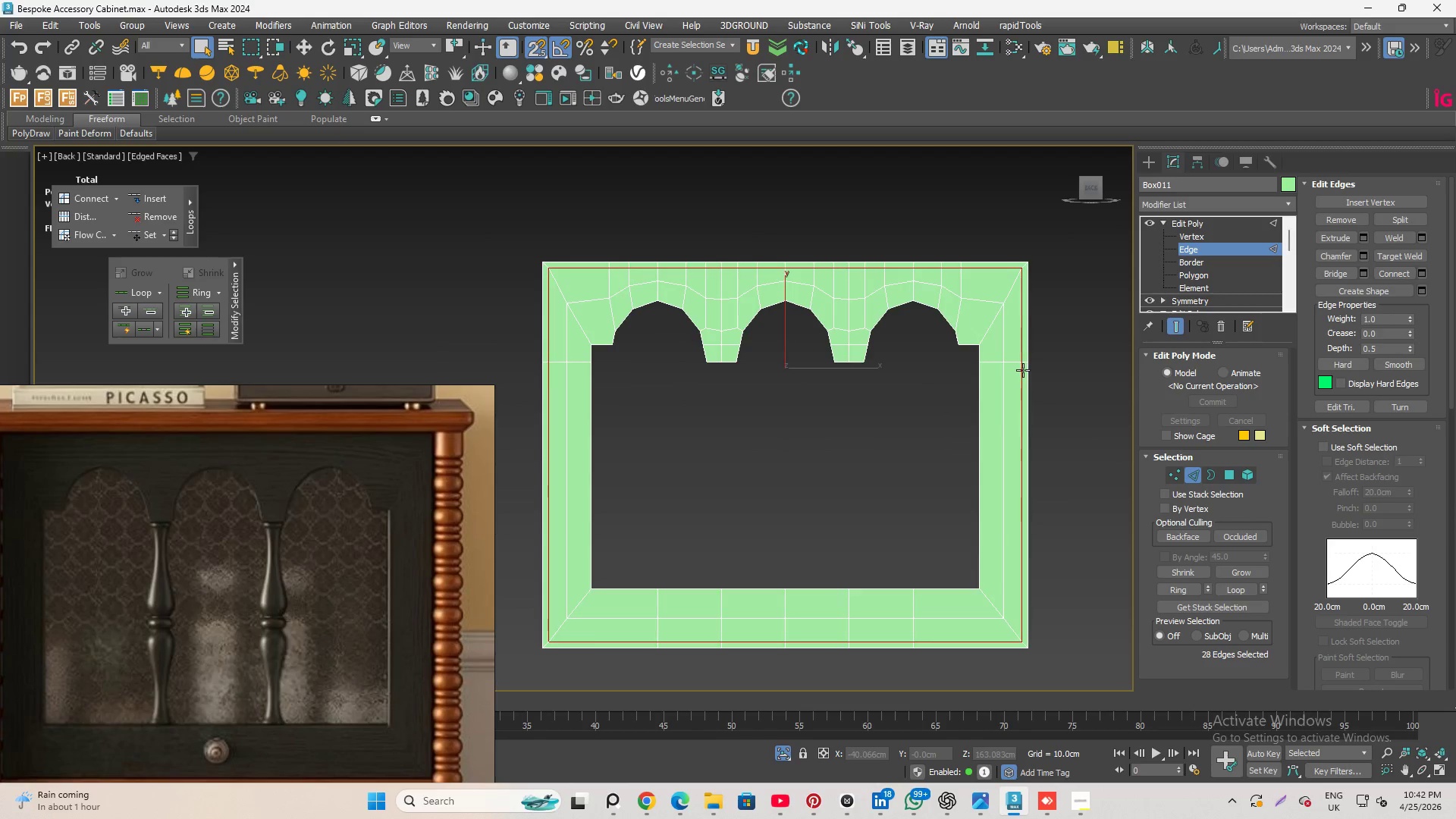 
key(Control+Backspace)
 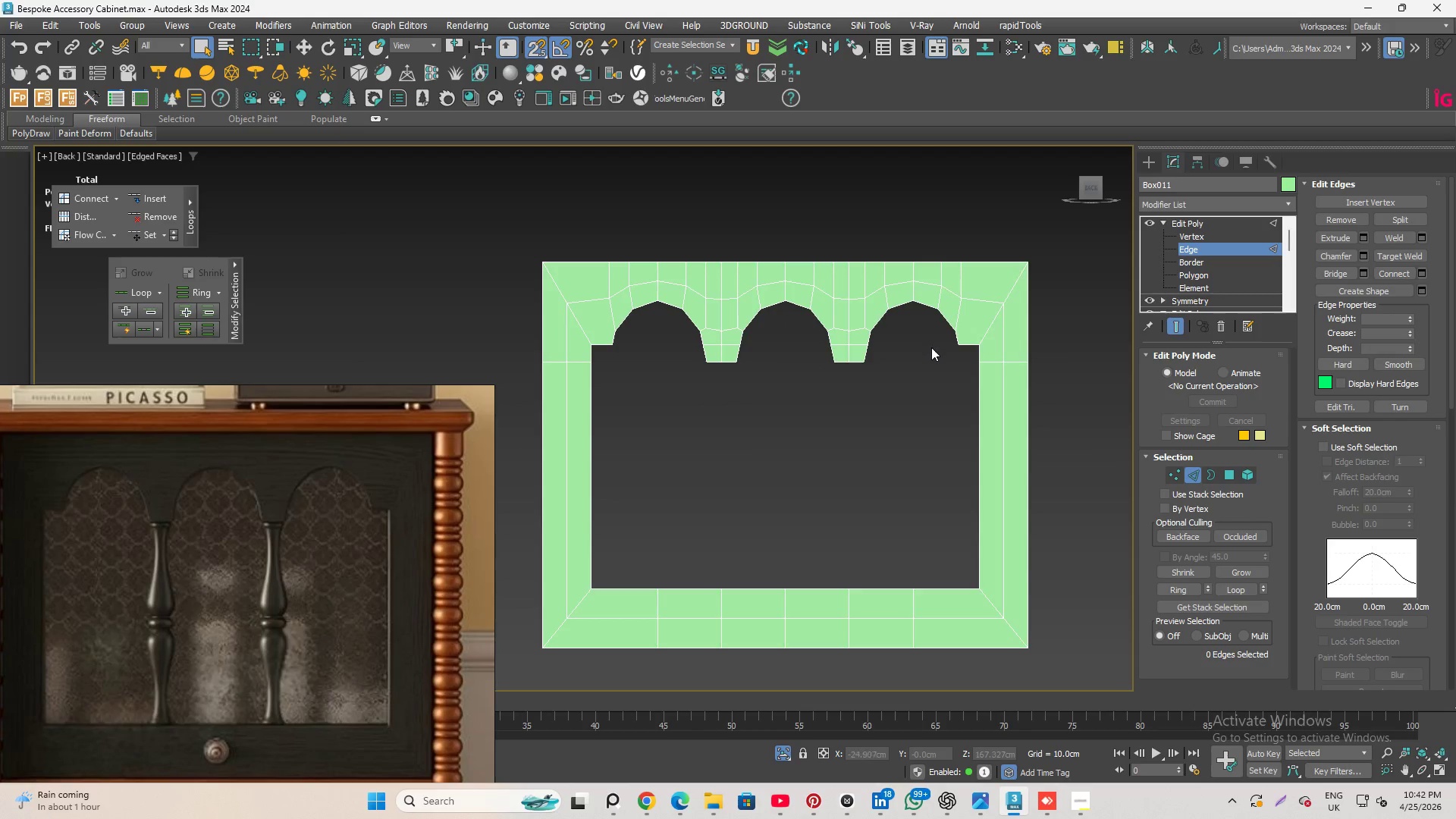 
wait(7.7)
 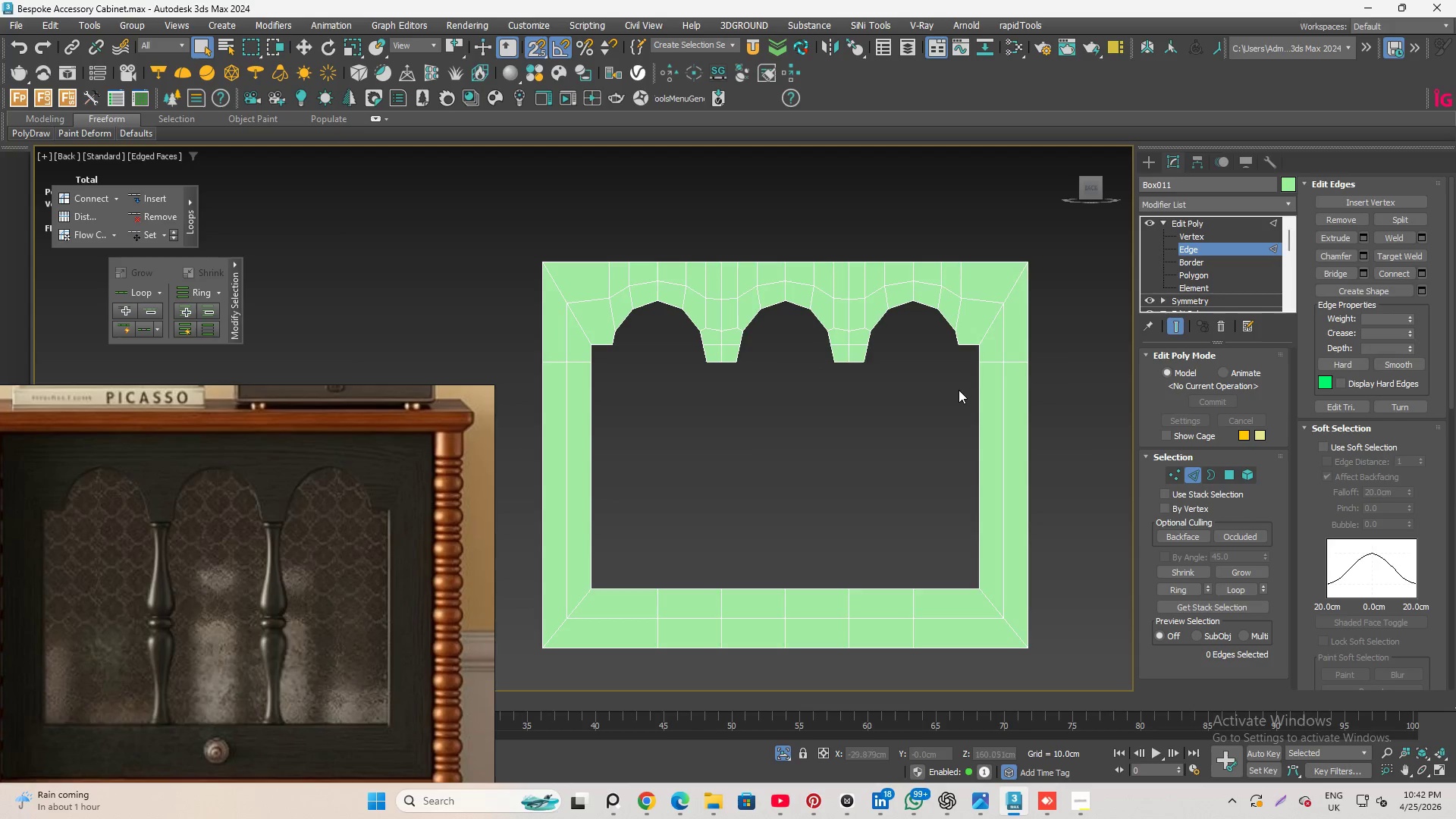 
hold_key(key=AltLeft, duration=1.41)
 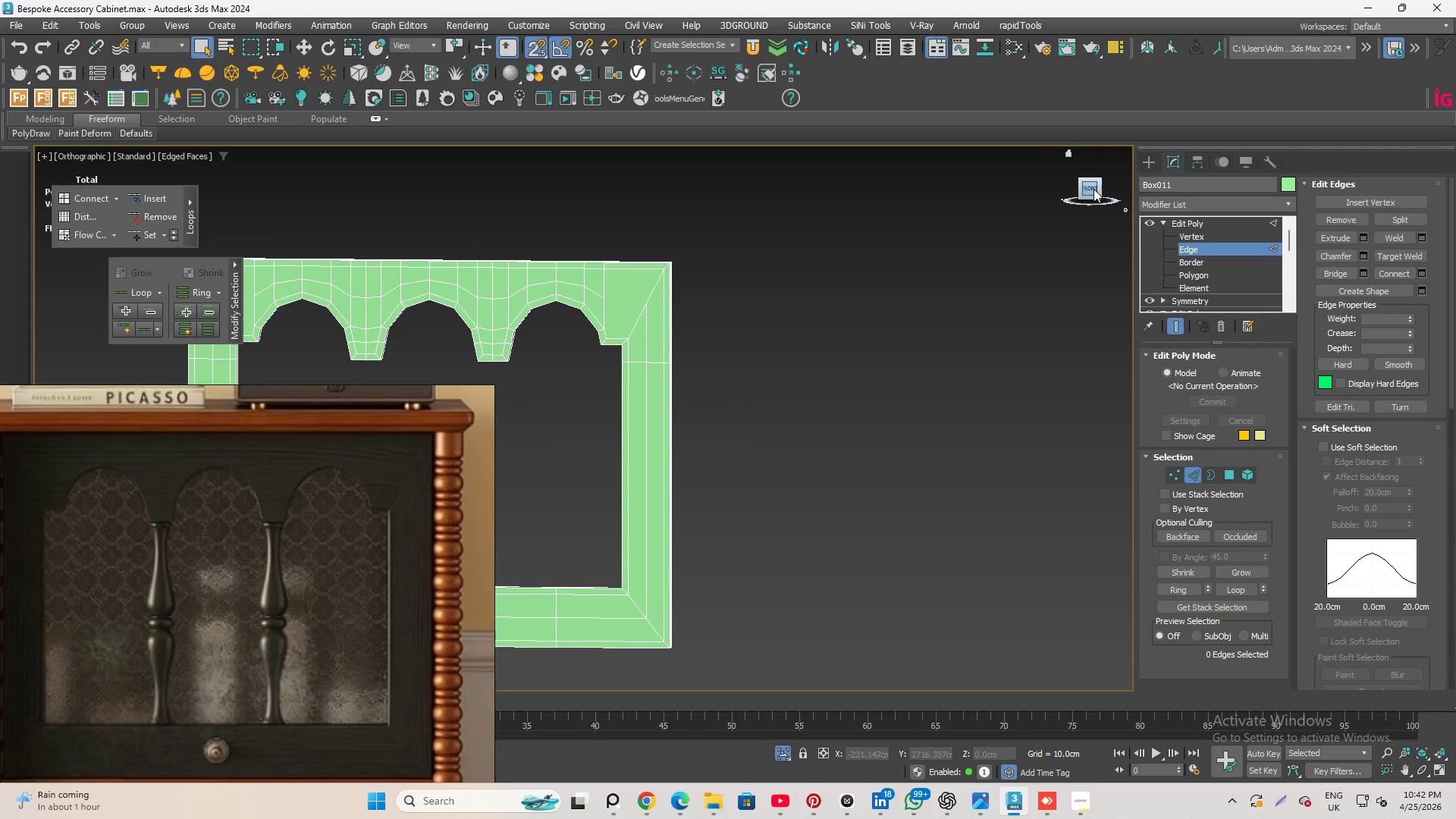 
left_click([1094, 189])
 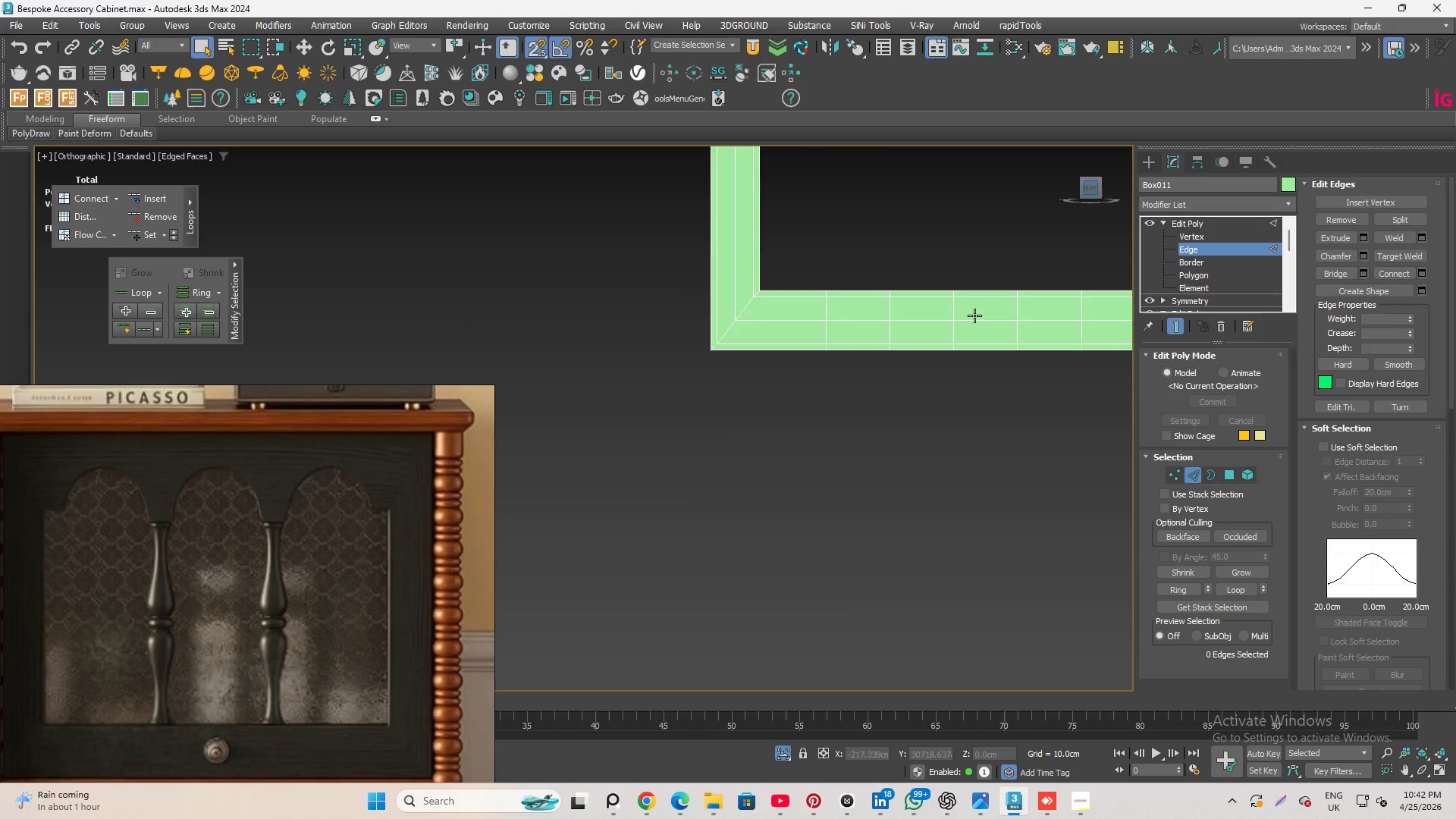 
scroll: coordinate [840, 470], scroll_direction: down, amount: 2.0
 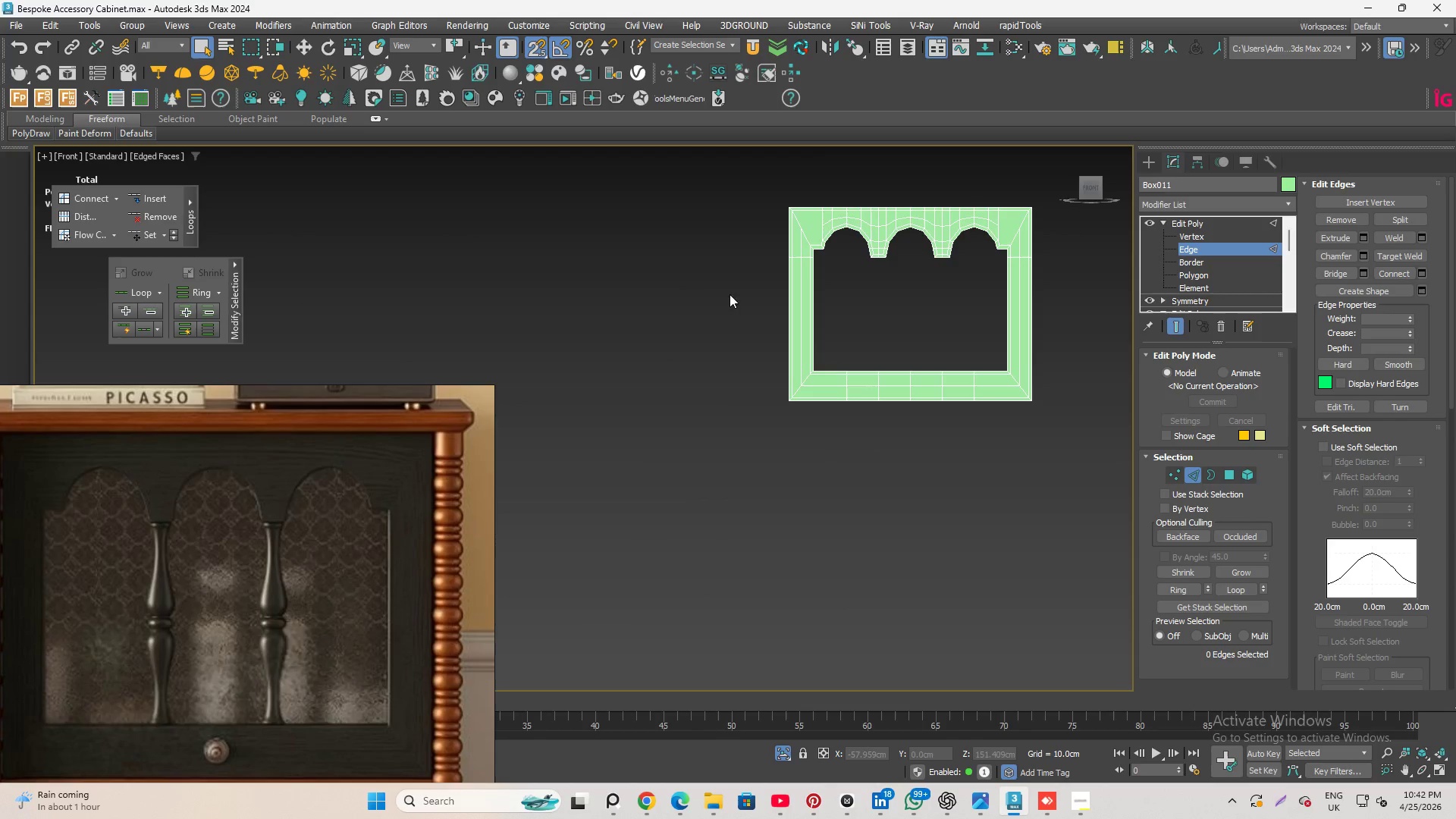 
scroll: coordinate [800, 244], scroll_direction: up, amount: 4.0
 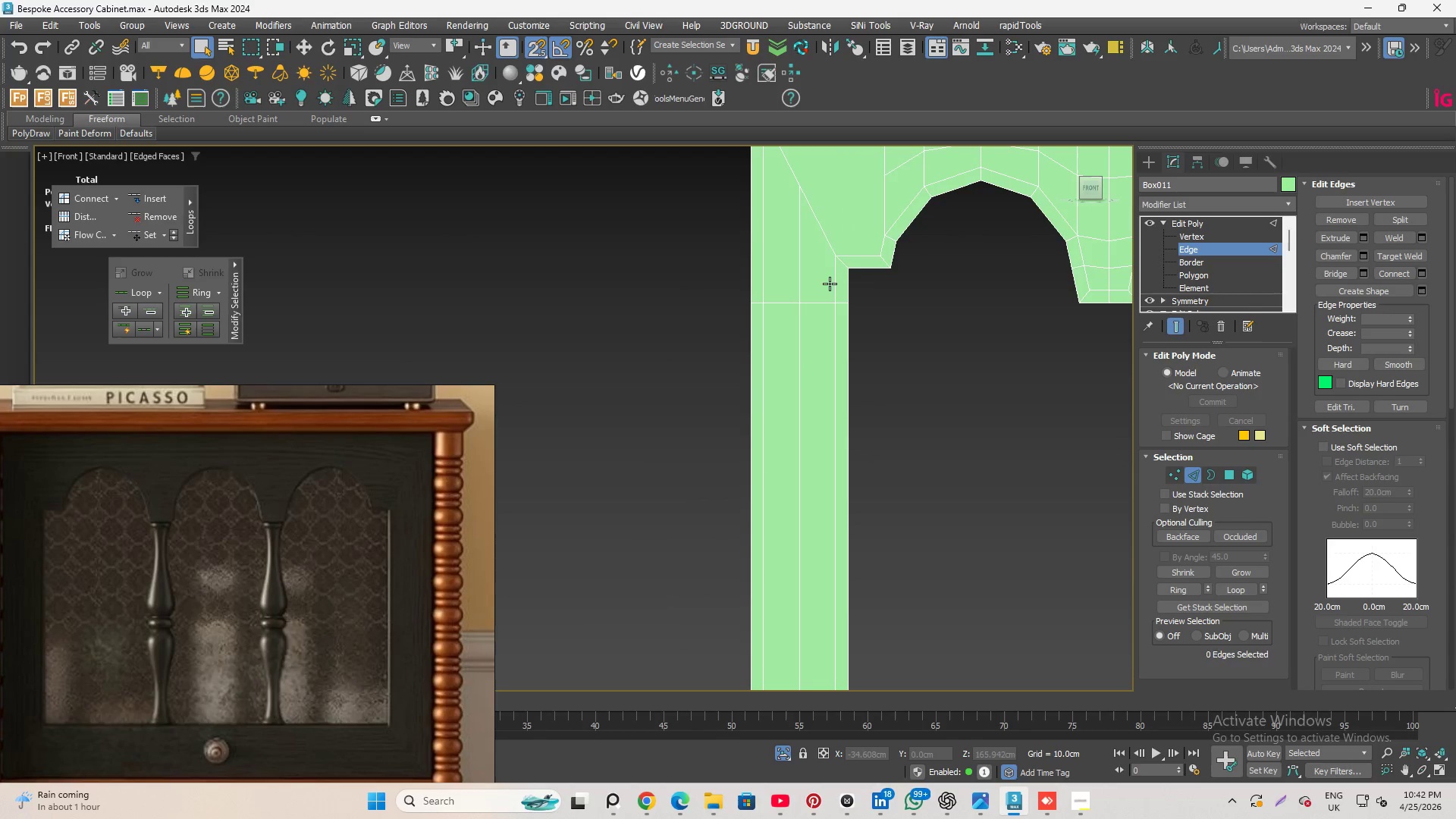 
double_click([830, 284])
 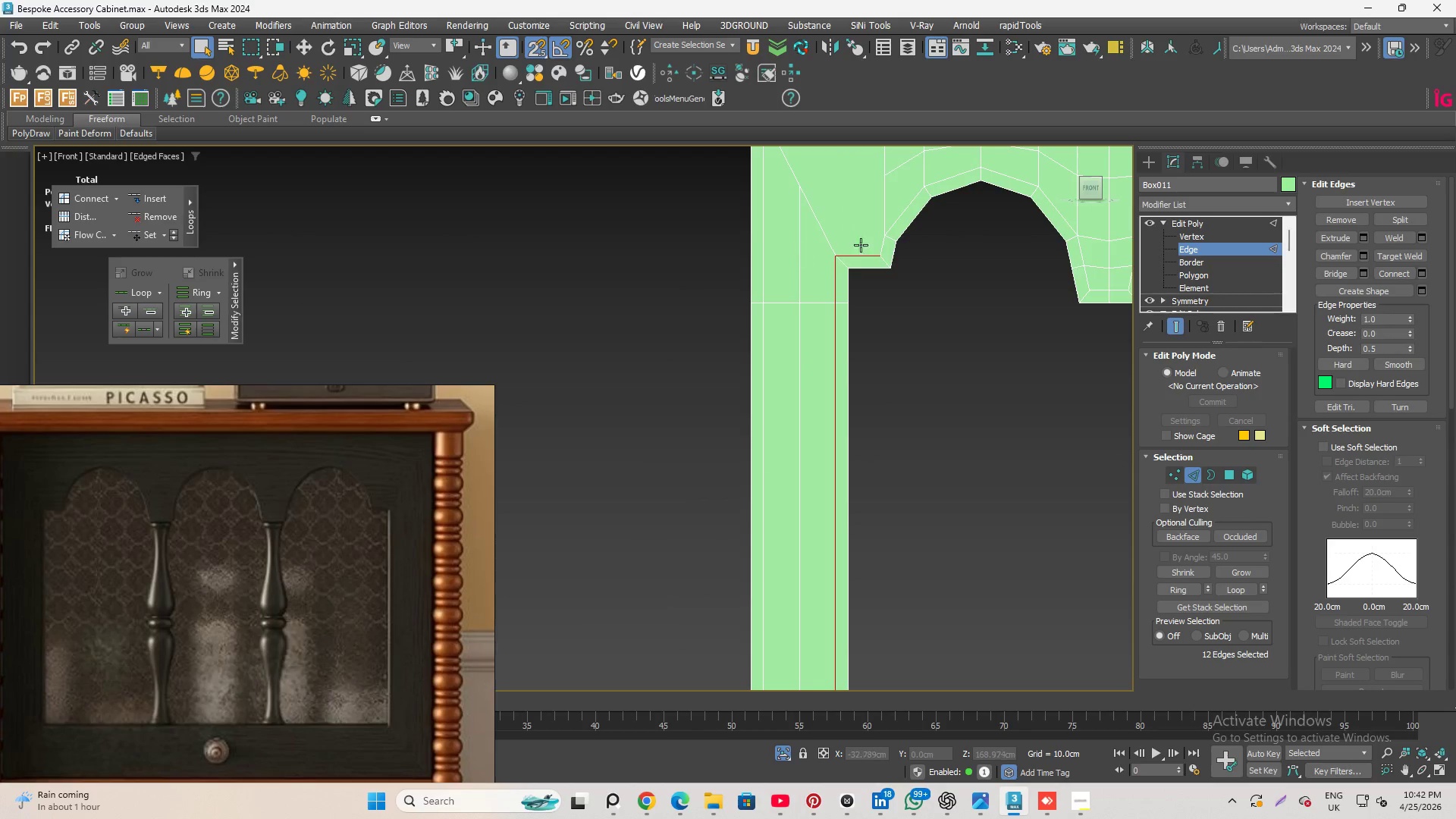 
hold_key(key=ControlLeft, duration=1.03)
double_click([905, 218])
 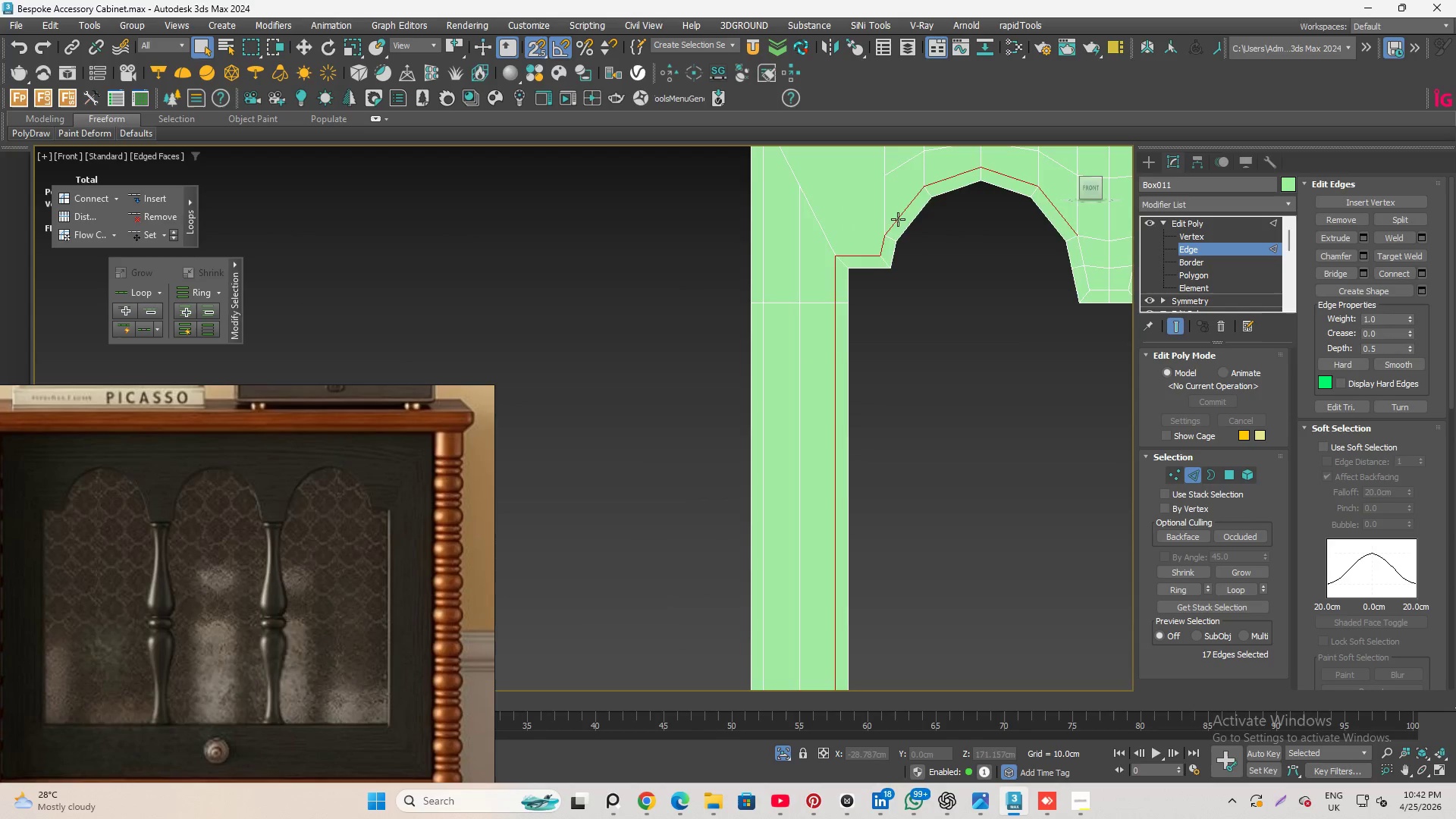 
scroll: coordinate [745, 439], scroll_direction: down, amount: 4.0
 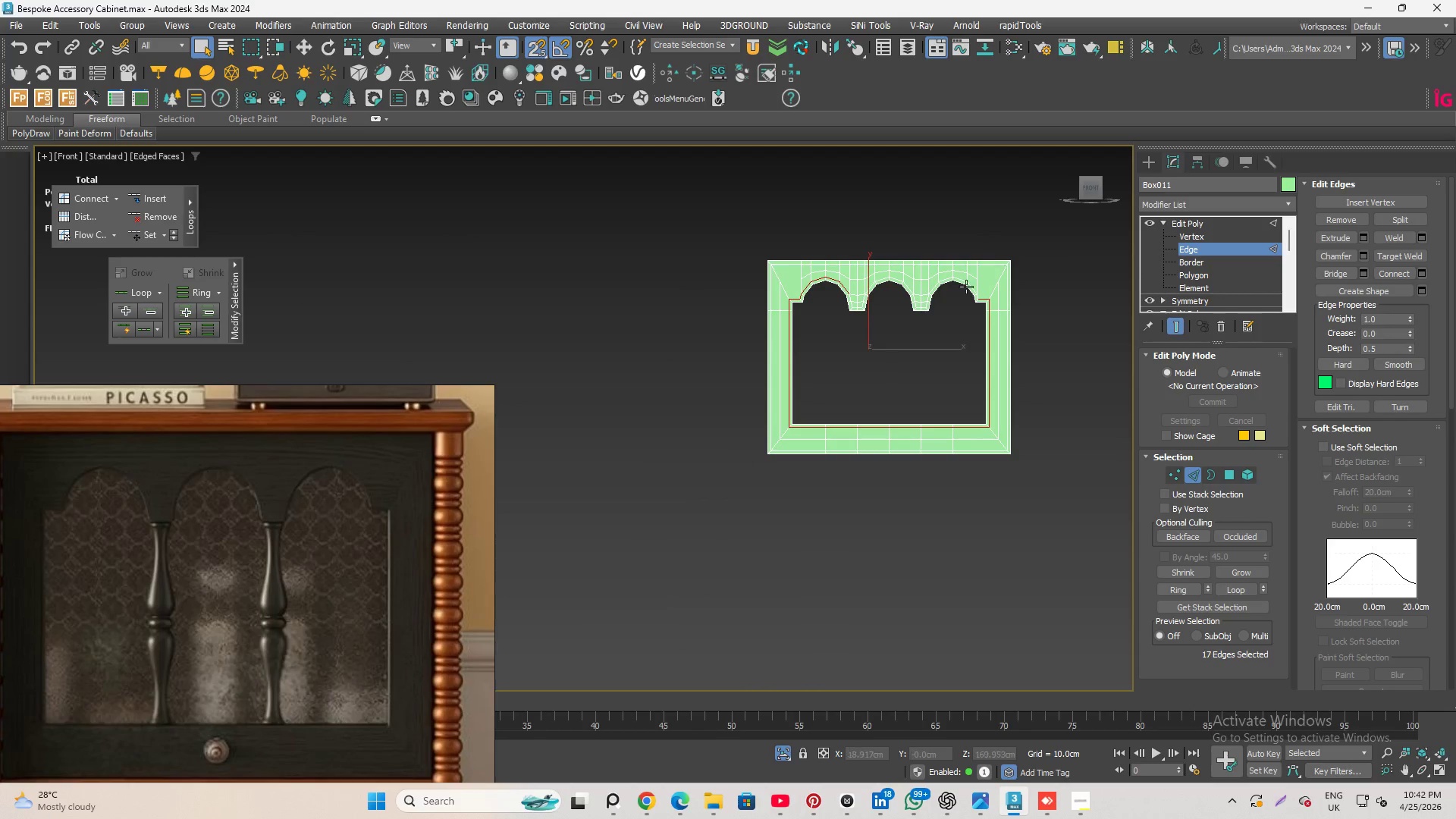 
hold_key(key=ControlLeft, duration=5.69)
 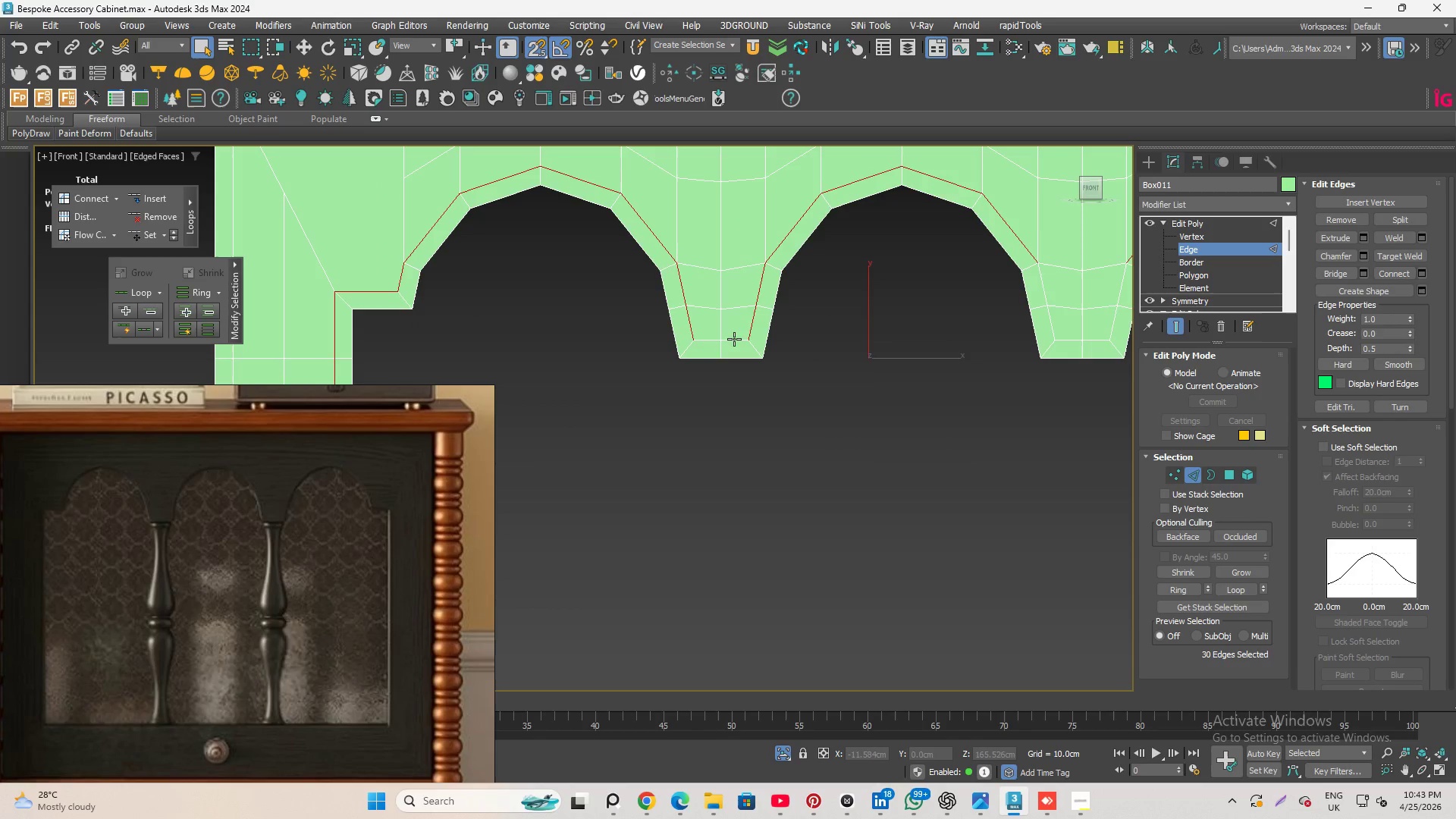 
scroll: coordinate [984, 275], scroll_direction: up, amount: 2.0
 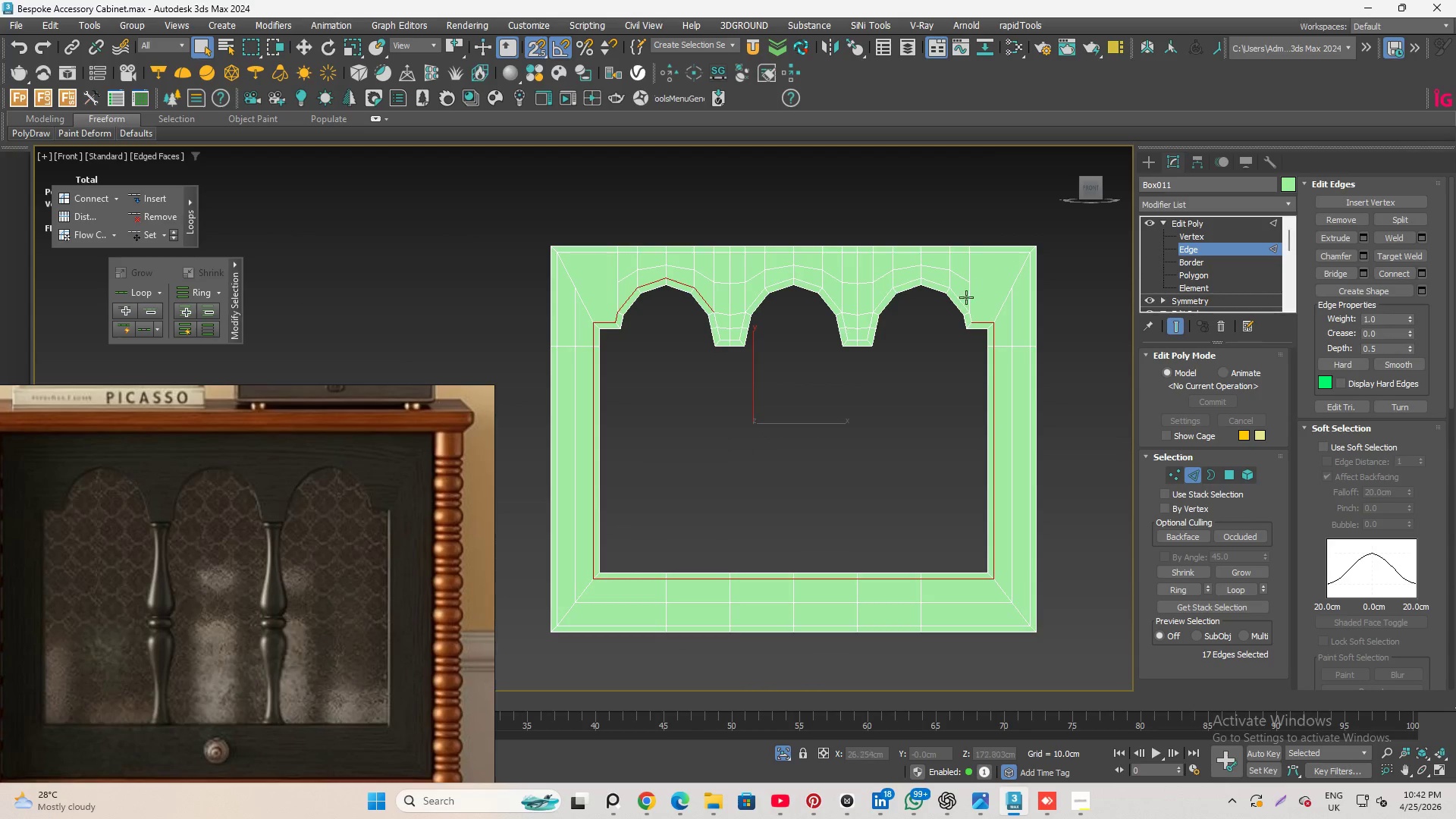 
double_click([960, 301])
 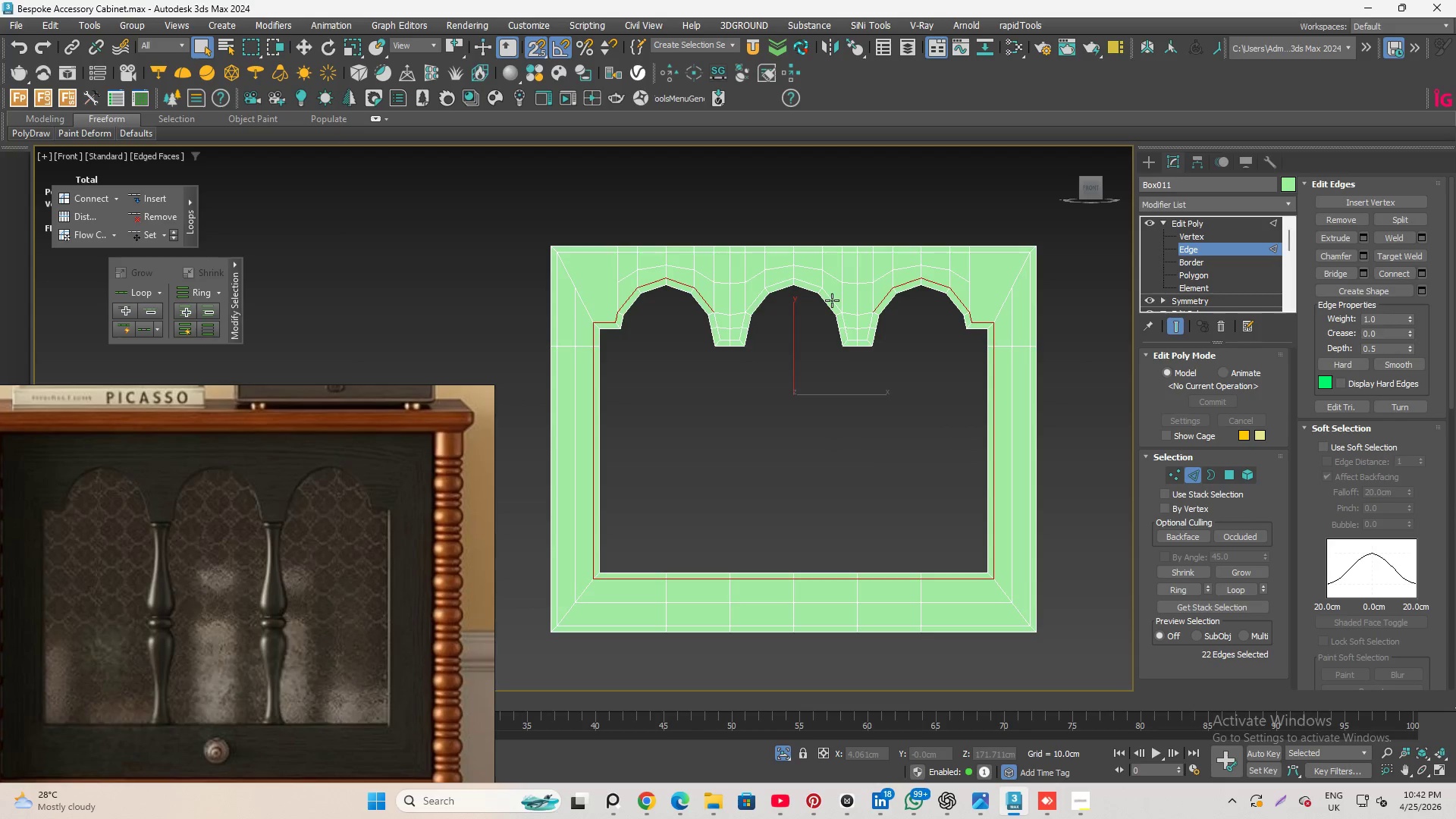 
double_click([832, 300])
 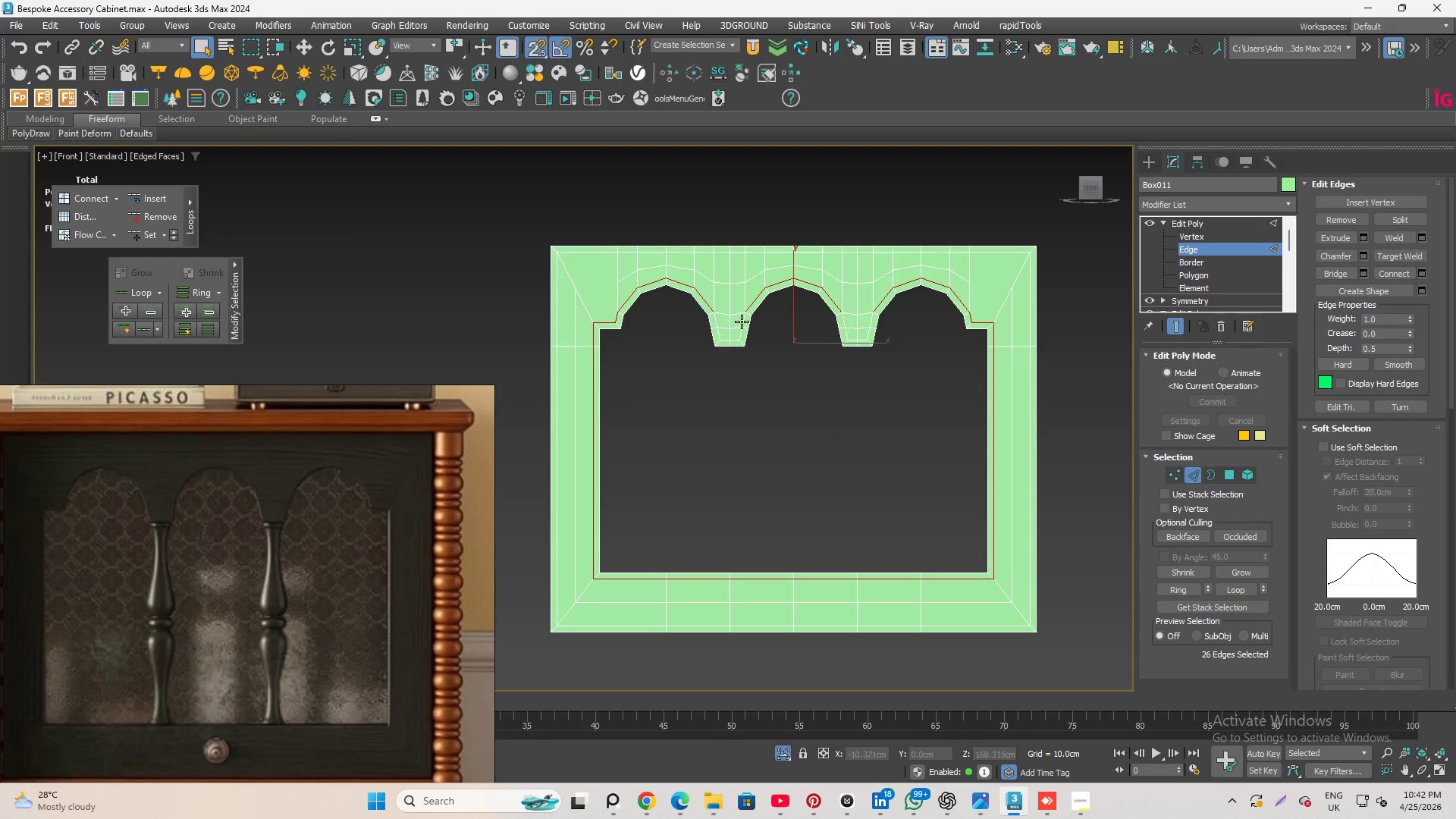 
double_click([743, 322])
 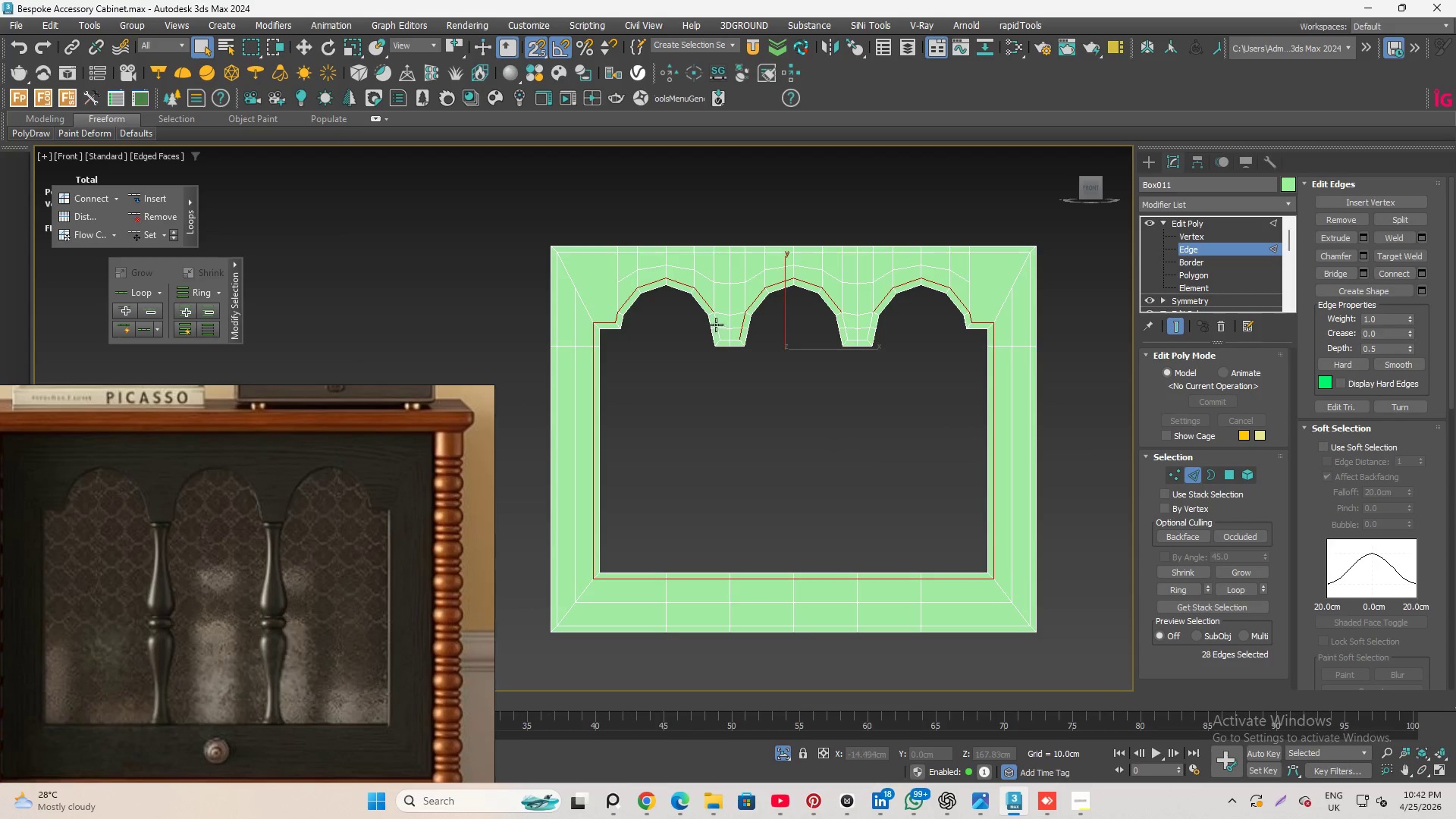 
double_click([716, 325])
 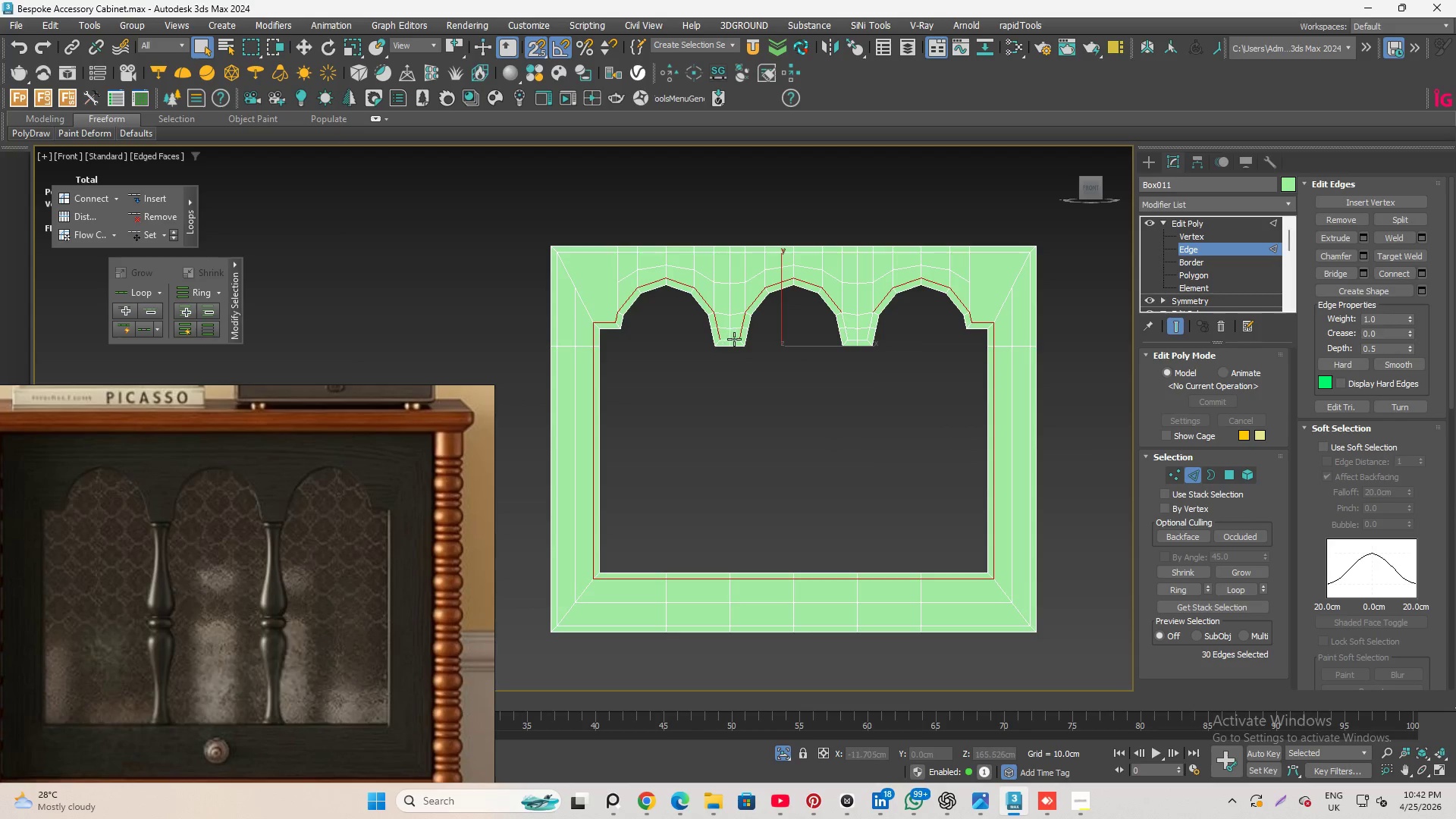 
hold_key(key=ControlLeft, duration=0.73)
left_click([734, 339])
 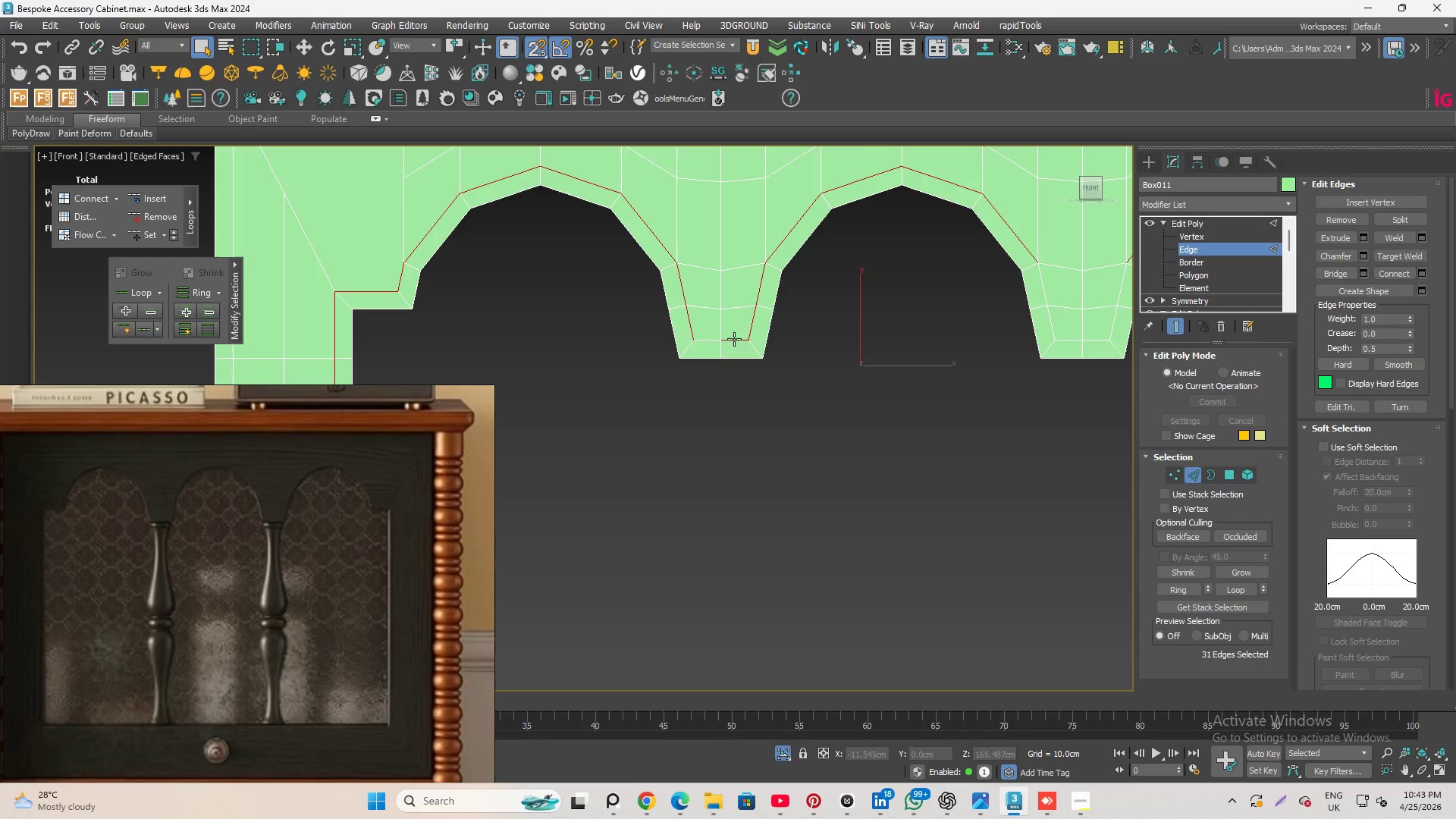 
double_click([734, 339])
 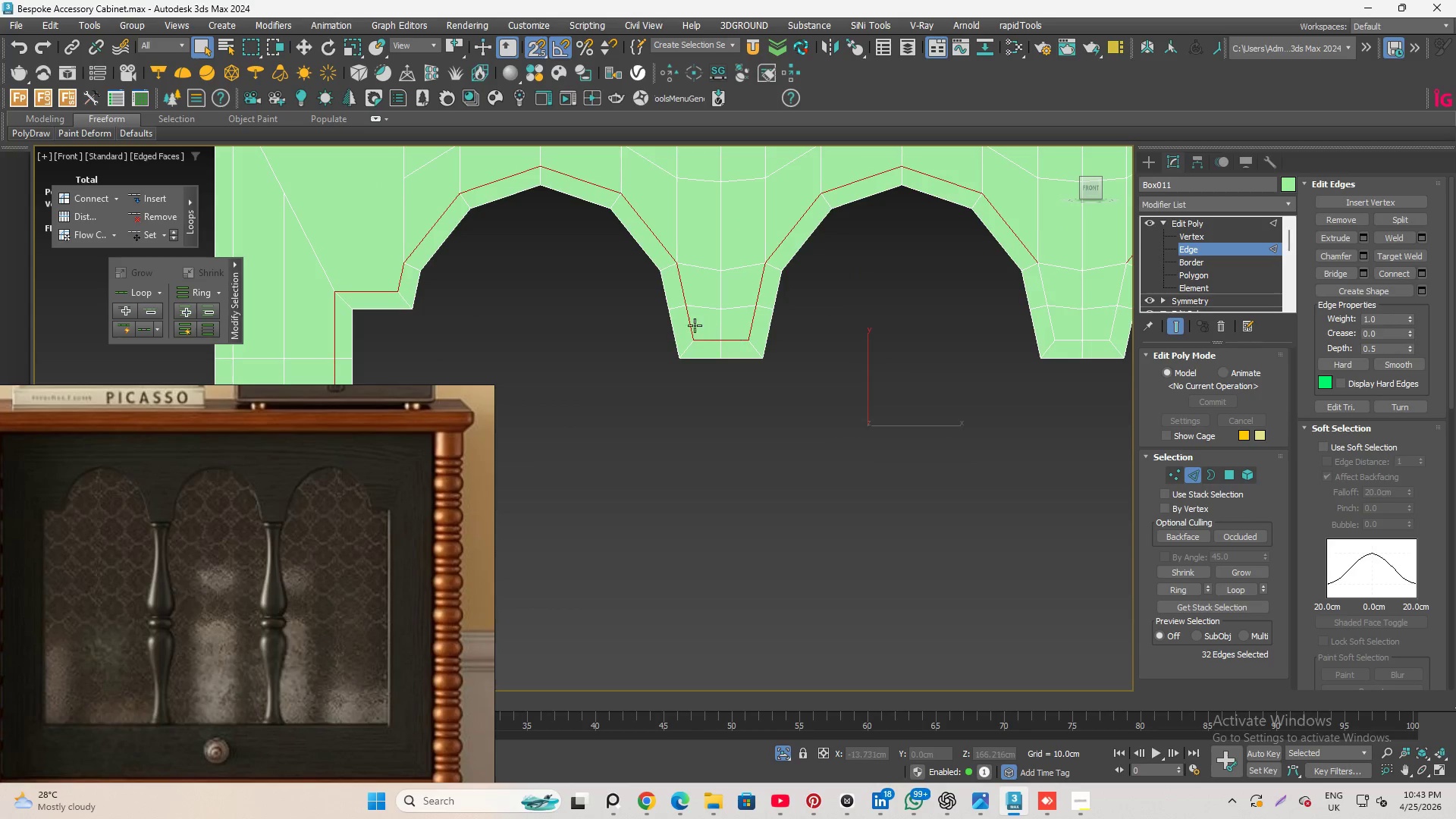 
scroll: coordinate [734, 339], scroll_direction: up, amount: 3.0
 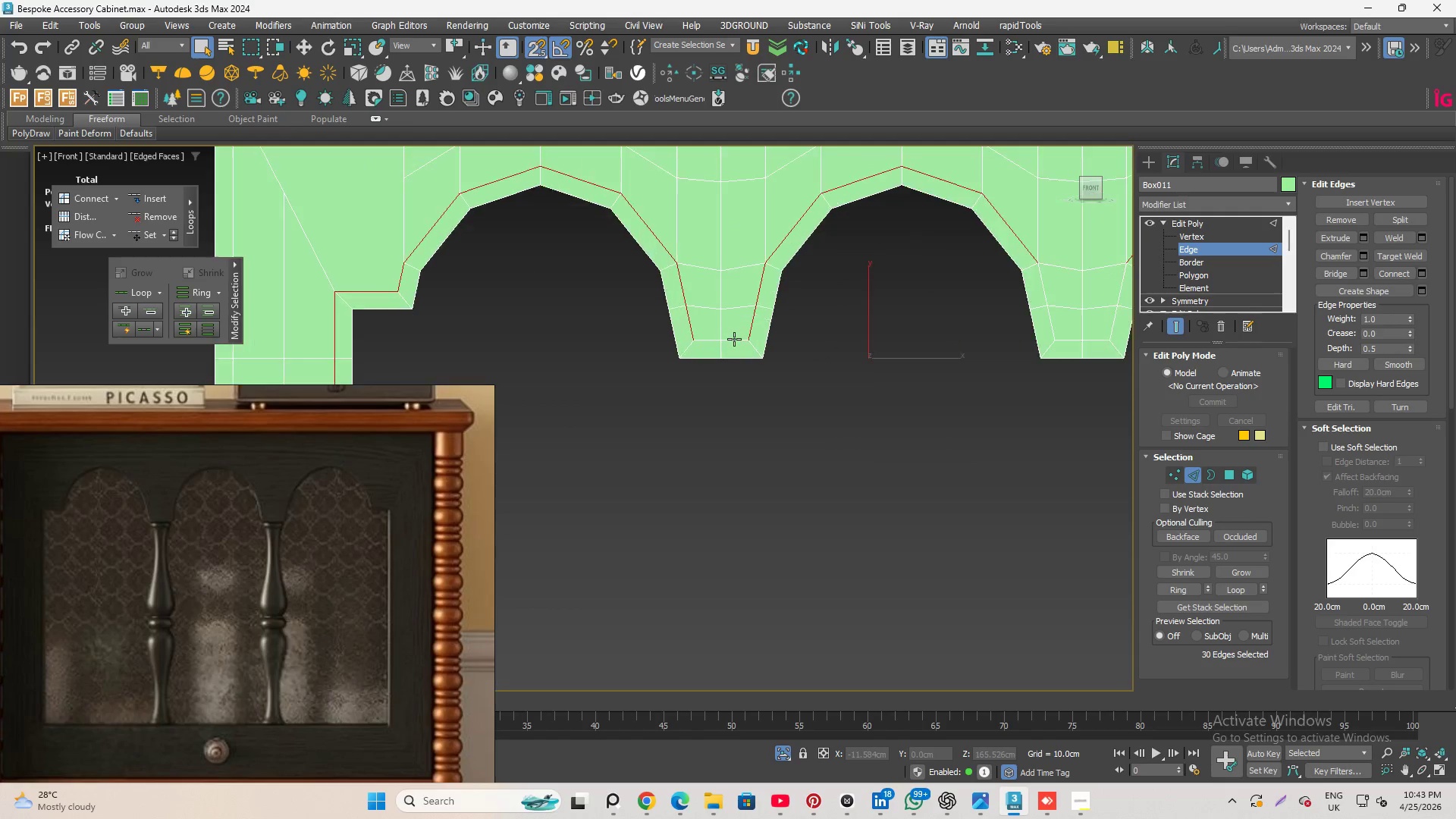 
hold_key(key=ControlLeft, duration=2.41)
left_click([868, 319])
 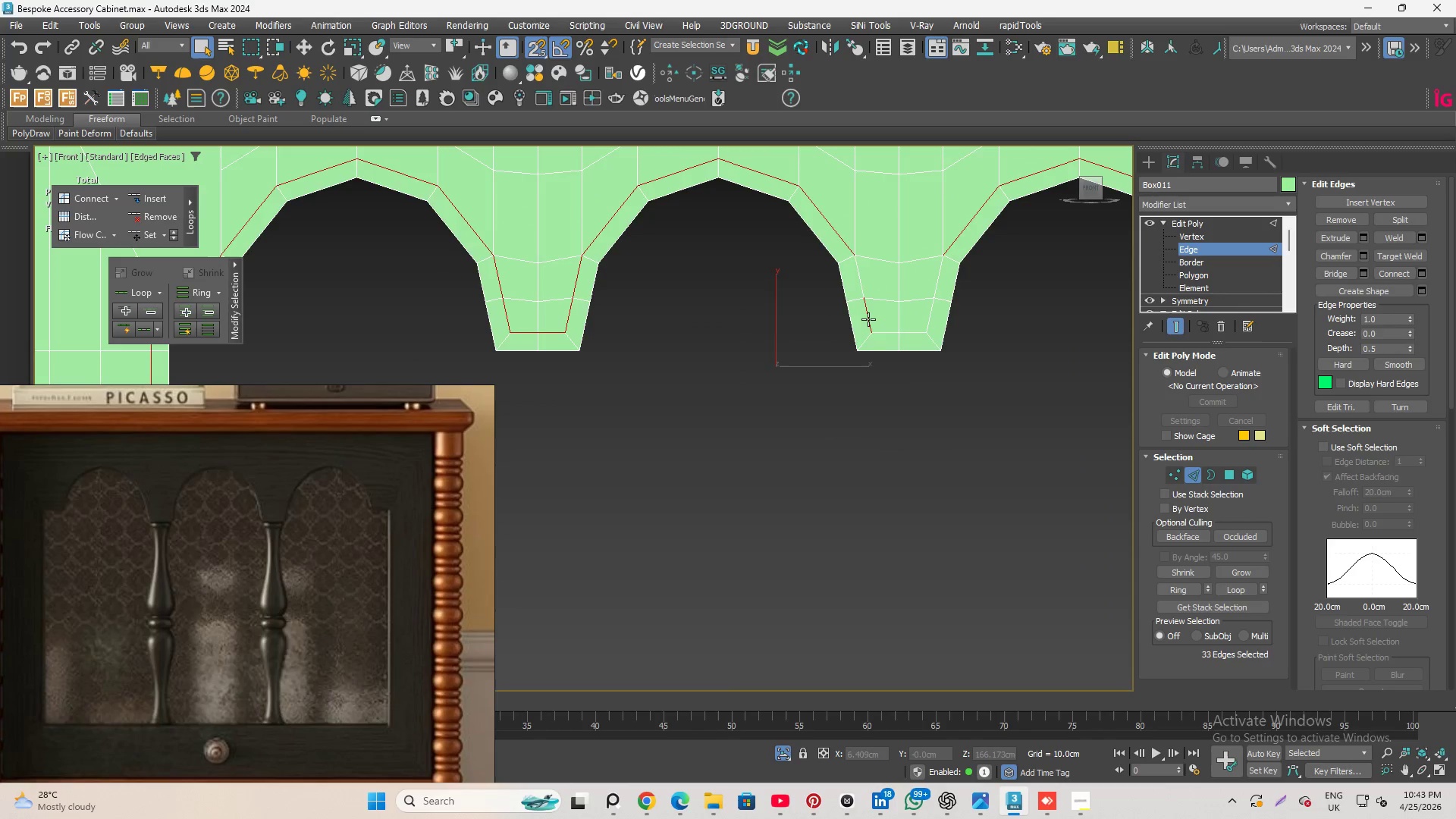 
scroll: coordinate [882, 333], scroll_direction: none, amount: 0.0
 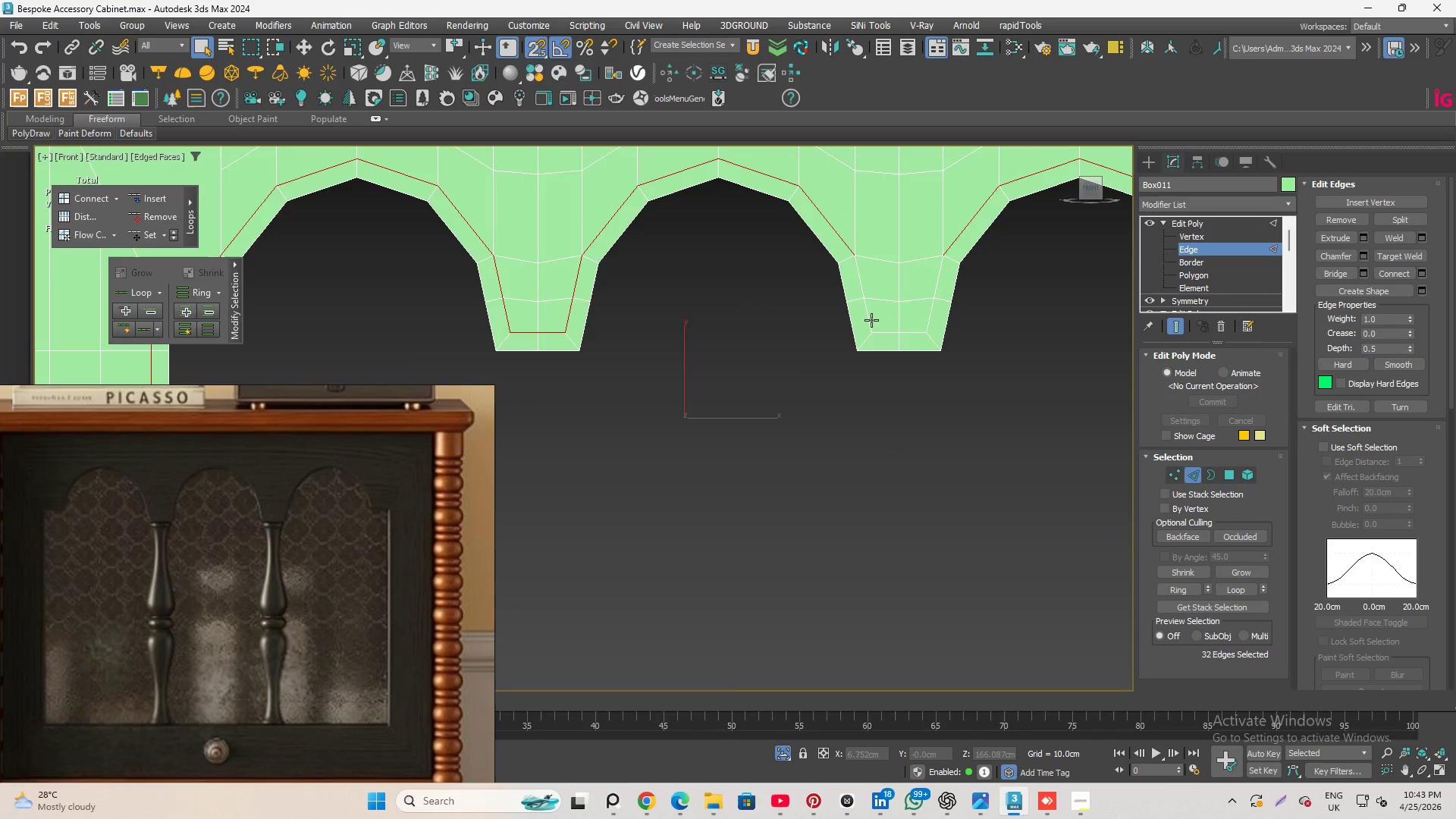 
double_click([868, 319])
 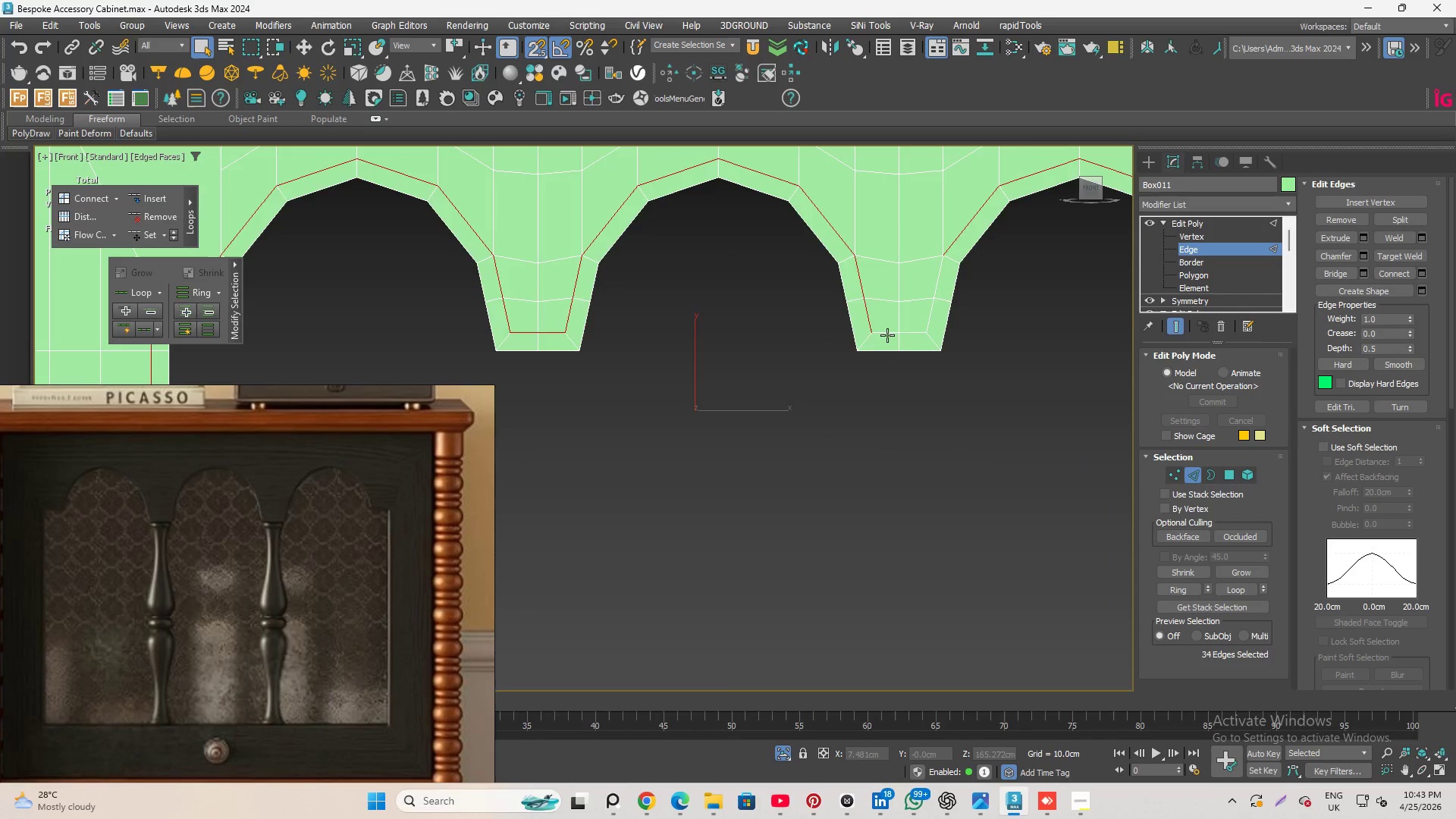 
double_click([888, 335])
 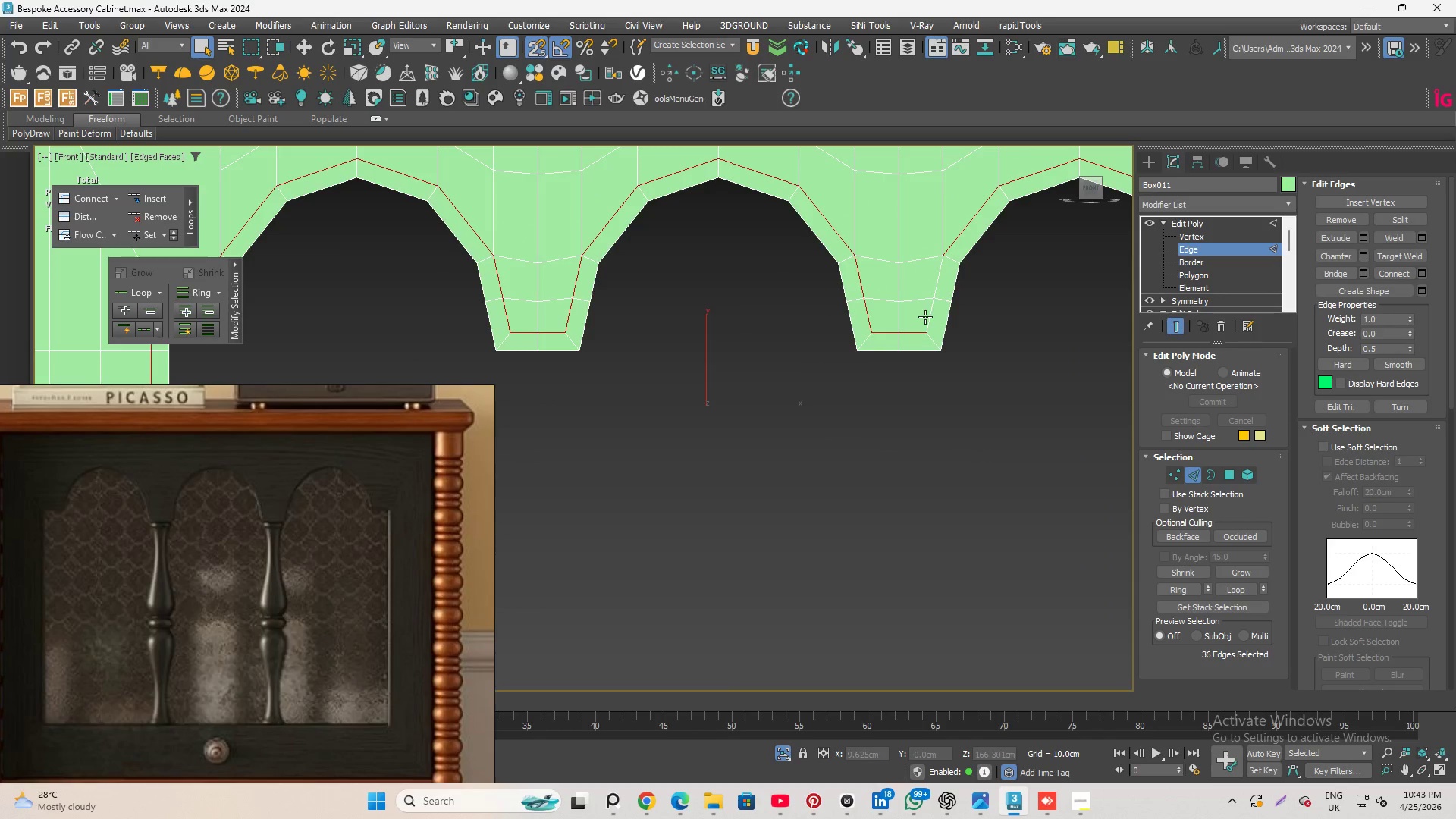 
double_click([925, 317])
 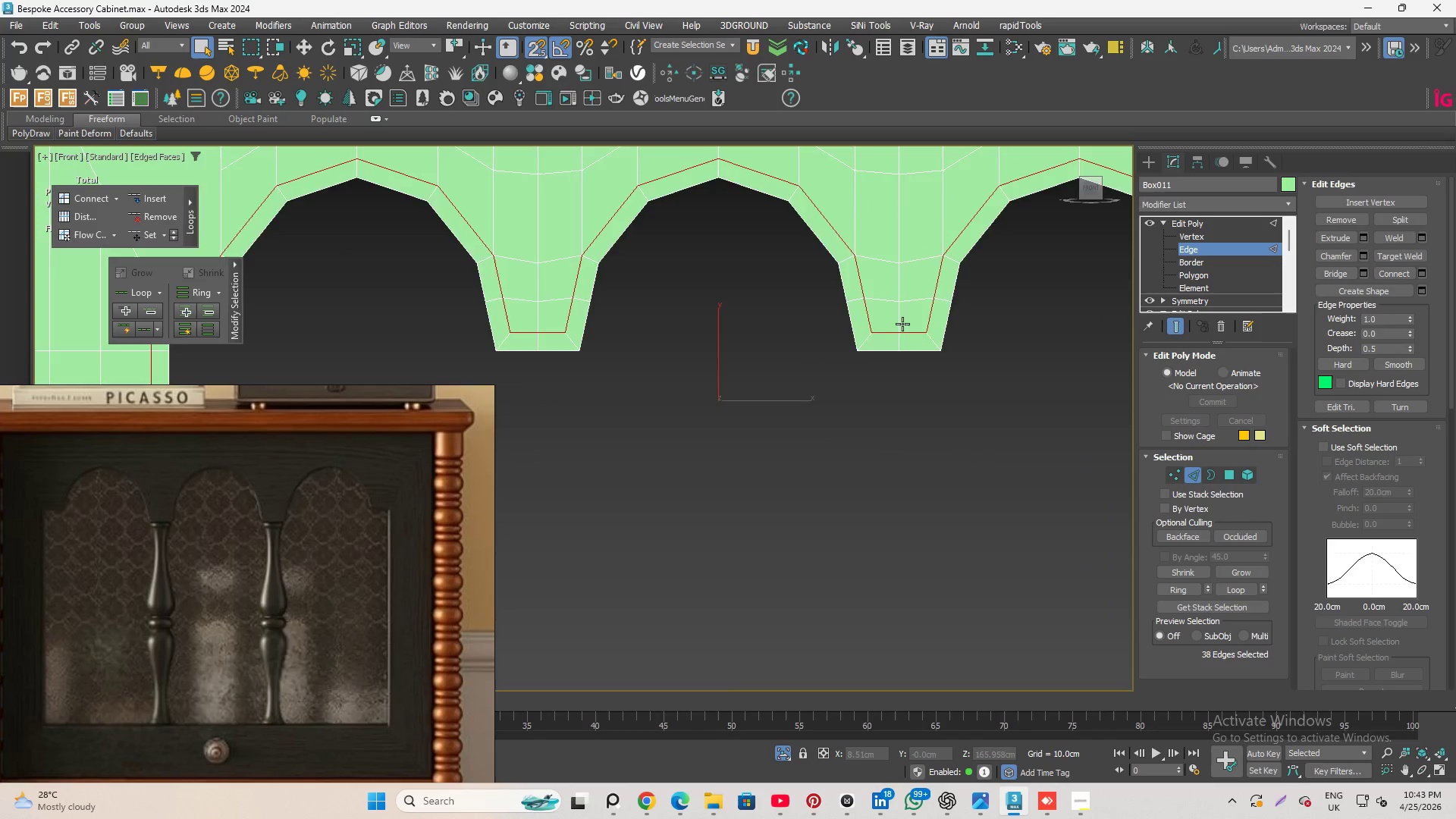 
scroll: coordinate [887, 334], scroll_direction: down, amount: 3.0
 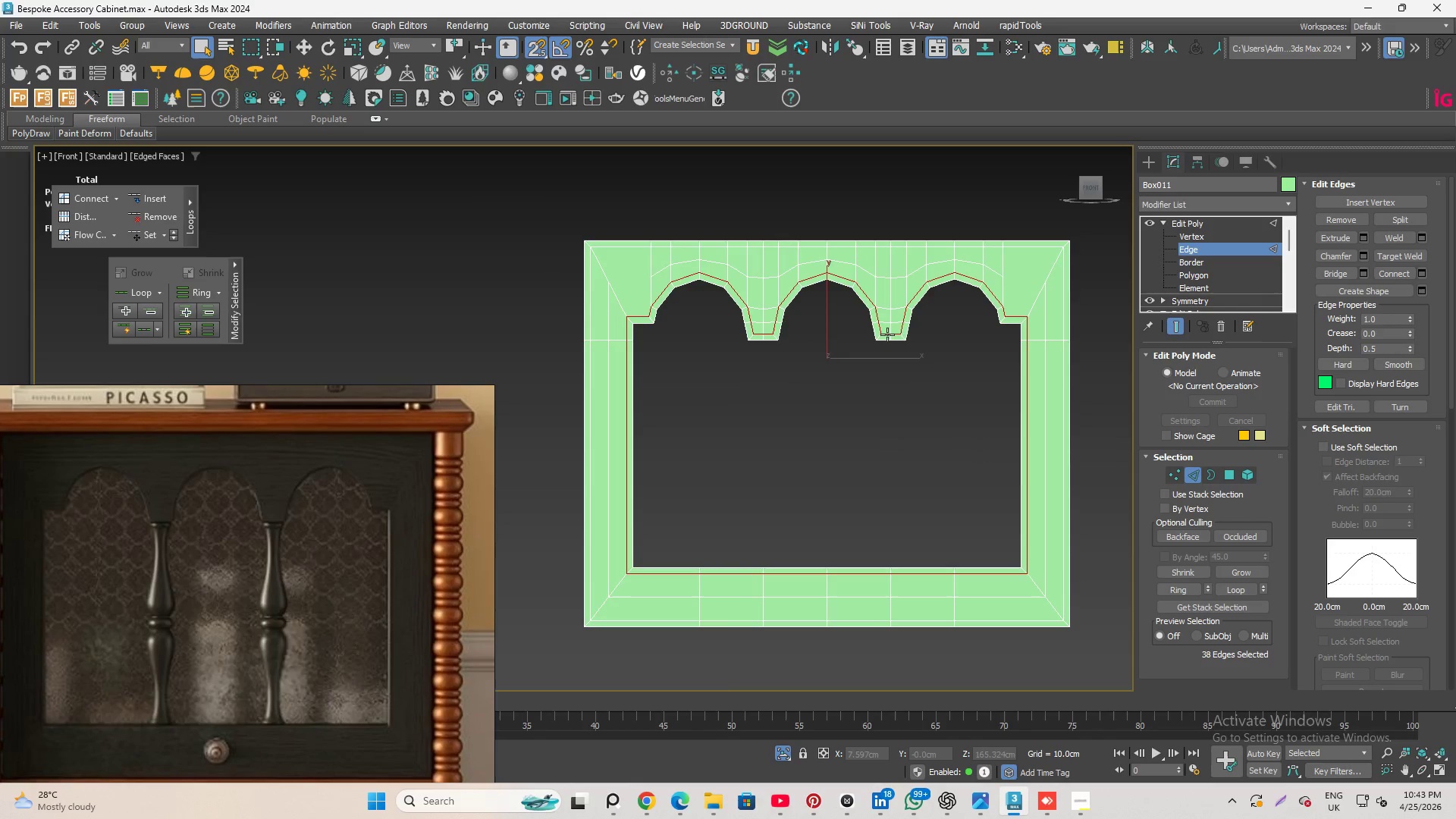 
key(Control+Backspace)
 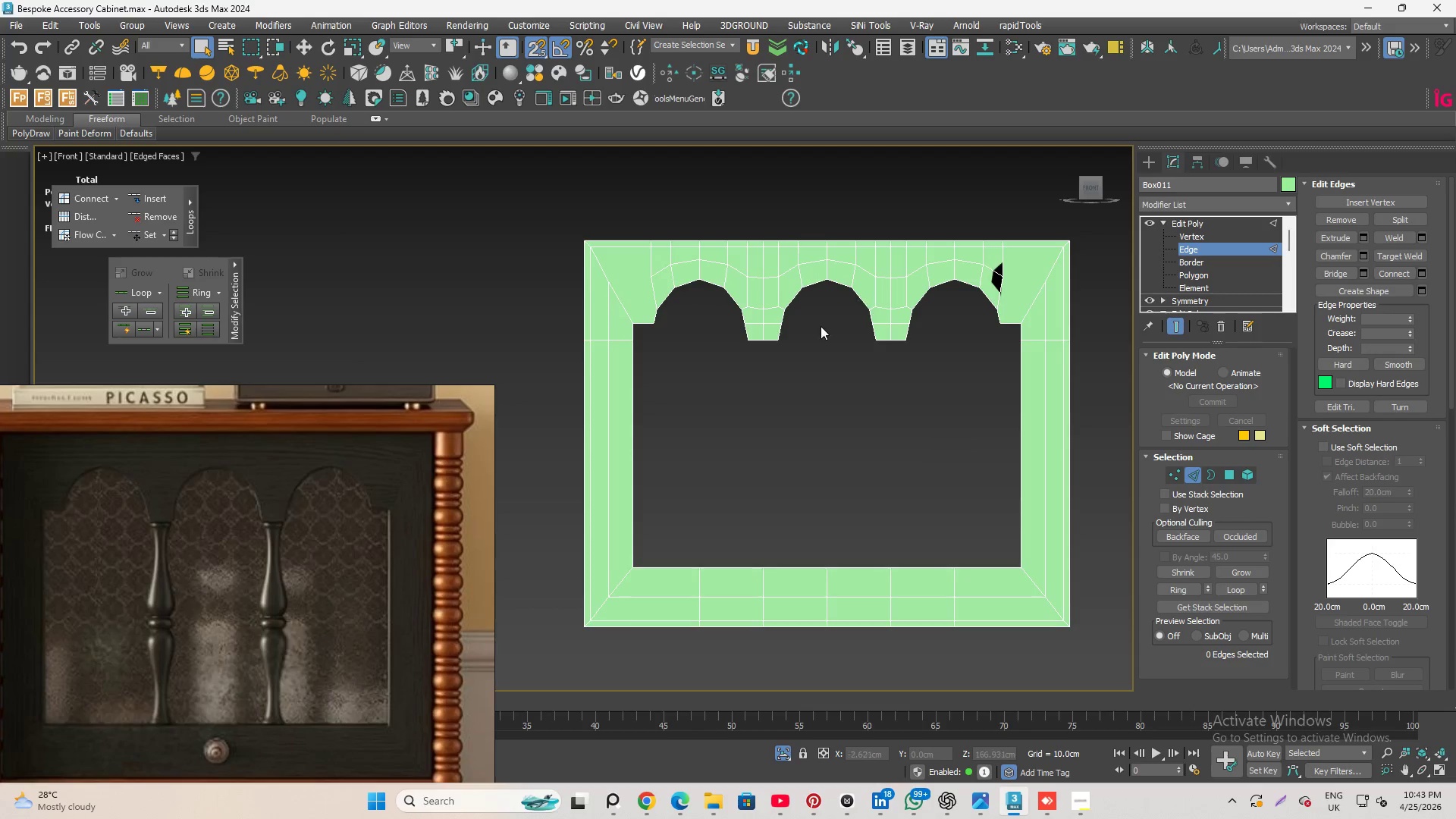 
left_click([991, 284])
 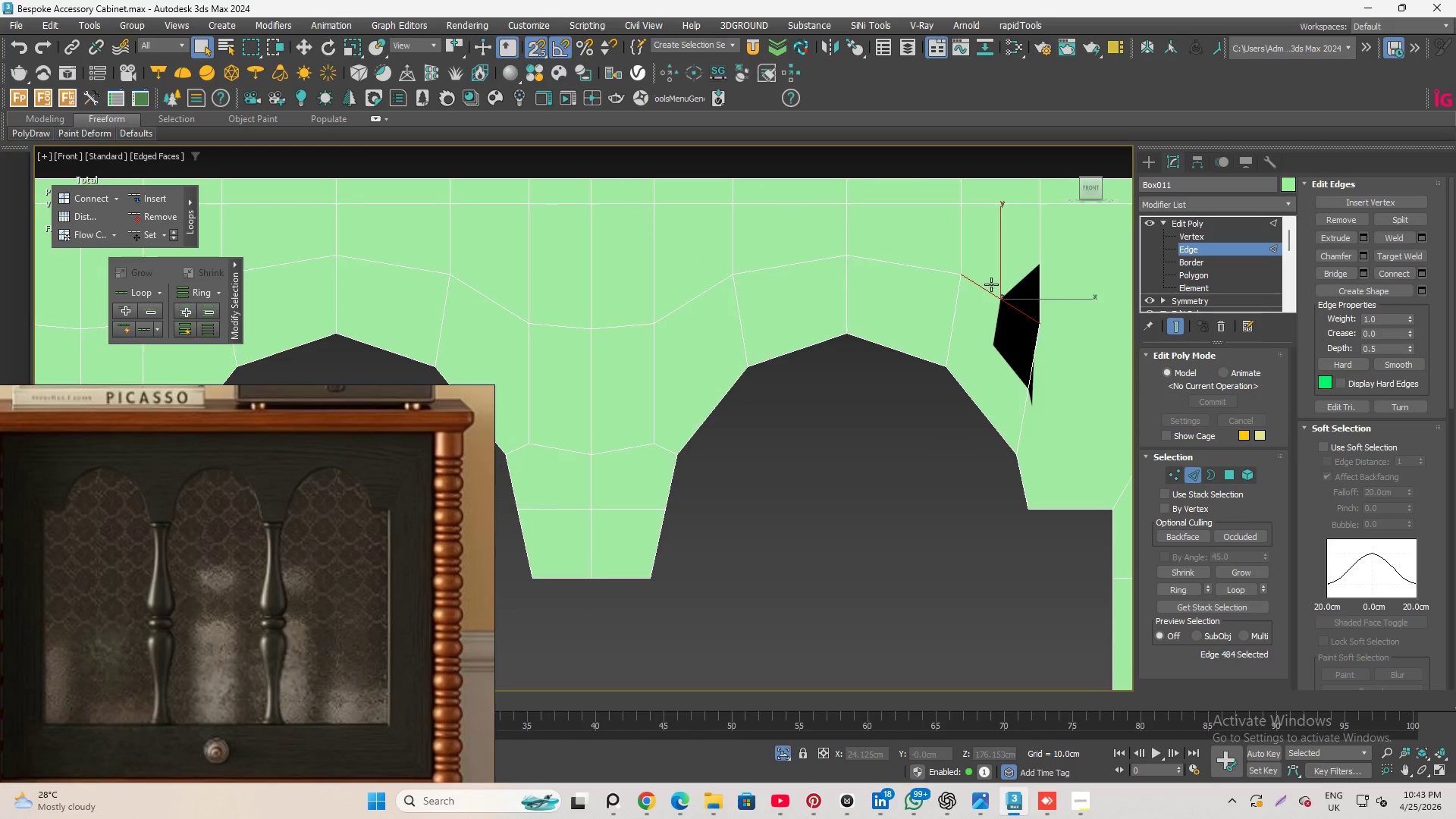 
scroll: coordinate [993, 259], scroll_direction: up, amount: 4.0
 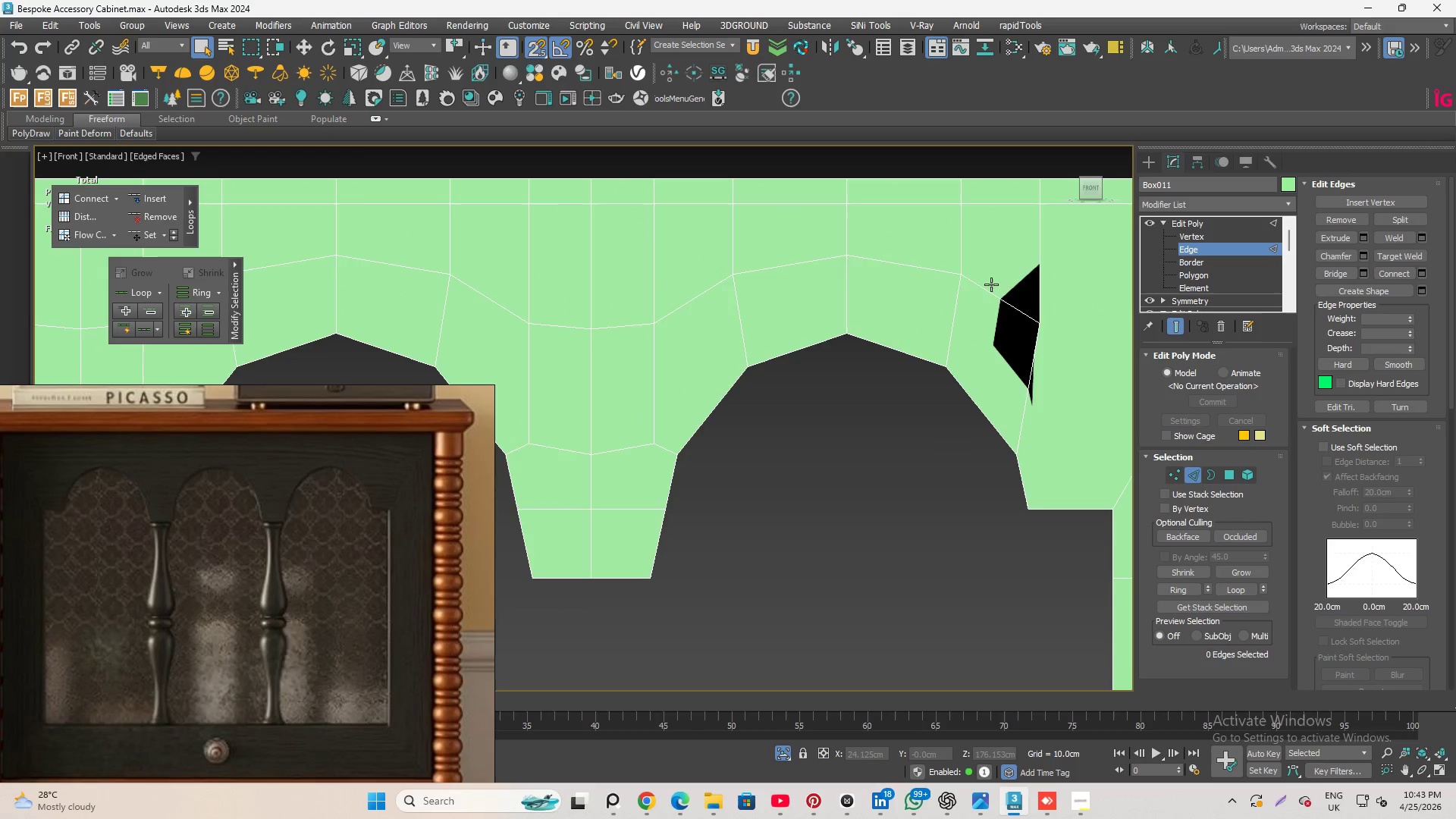 
double_click([991, 284])
 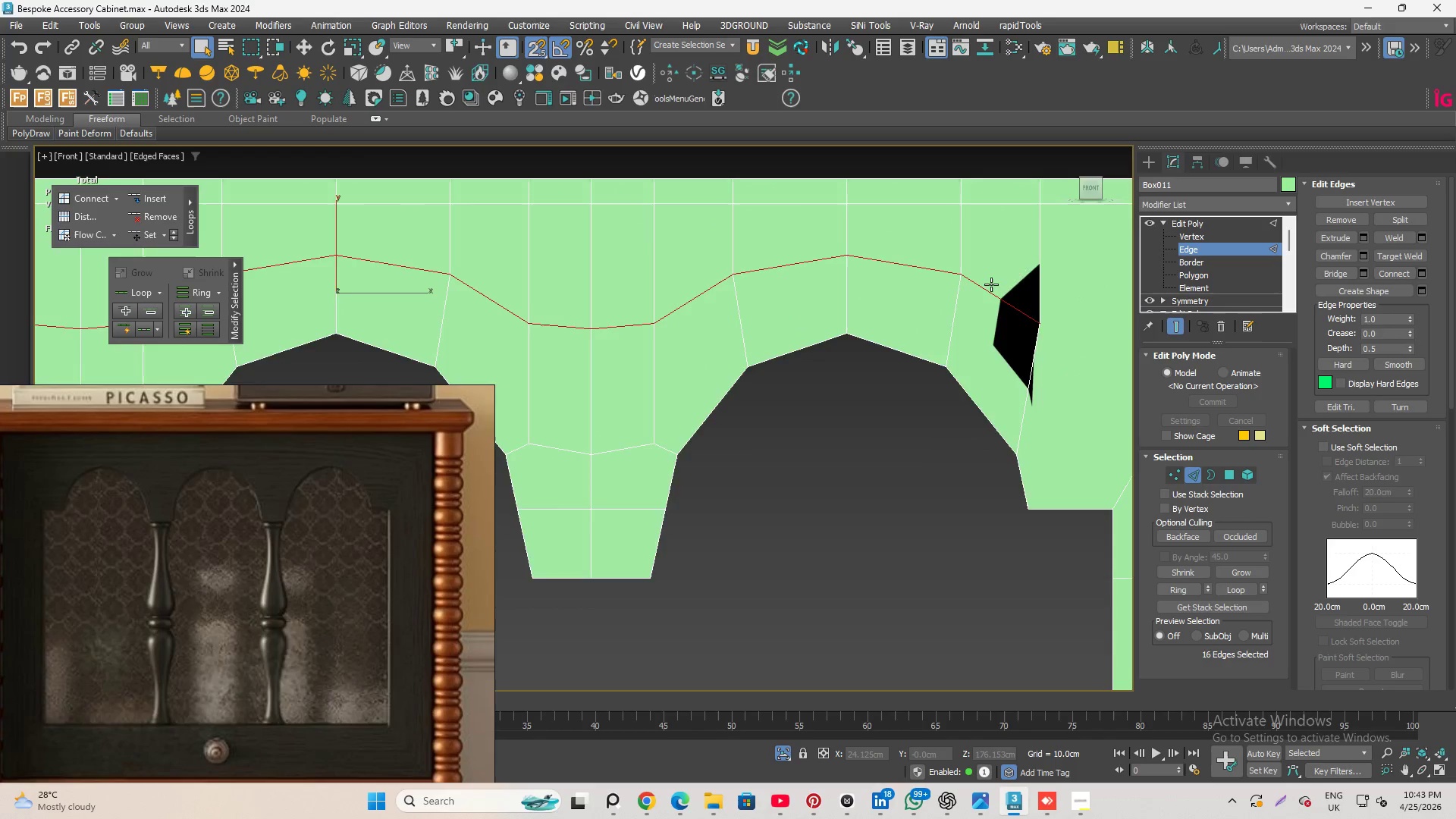 
scroll: coordinate [991, 284], scroll_direction: down, amount: 3.0
 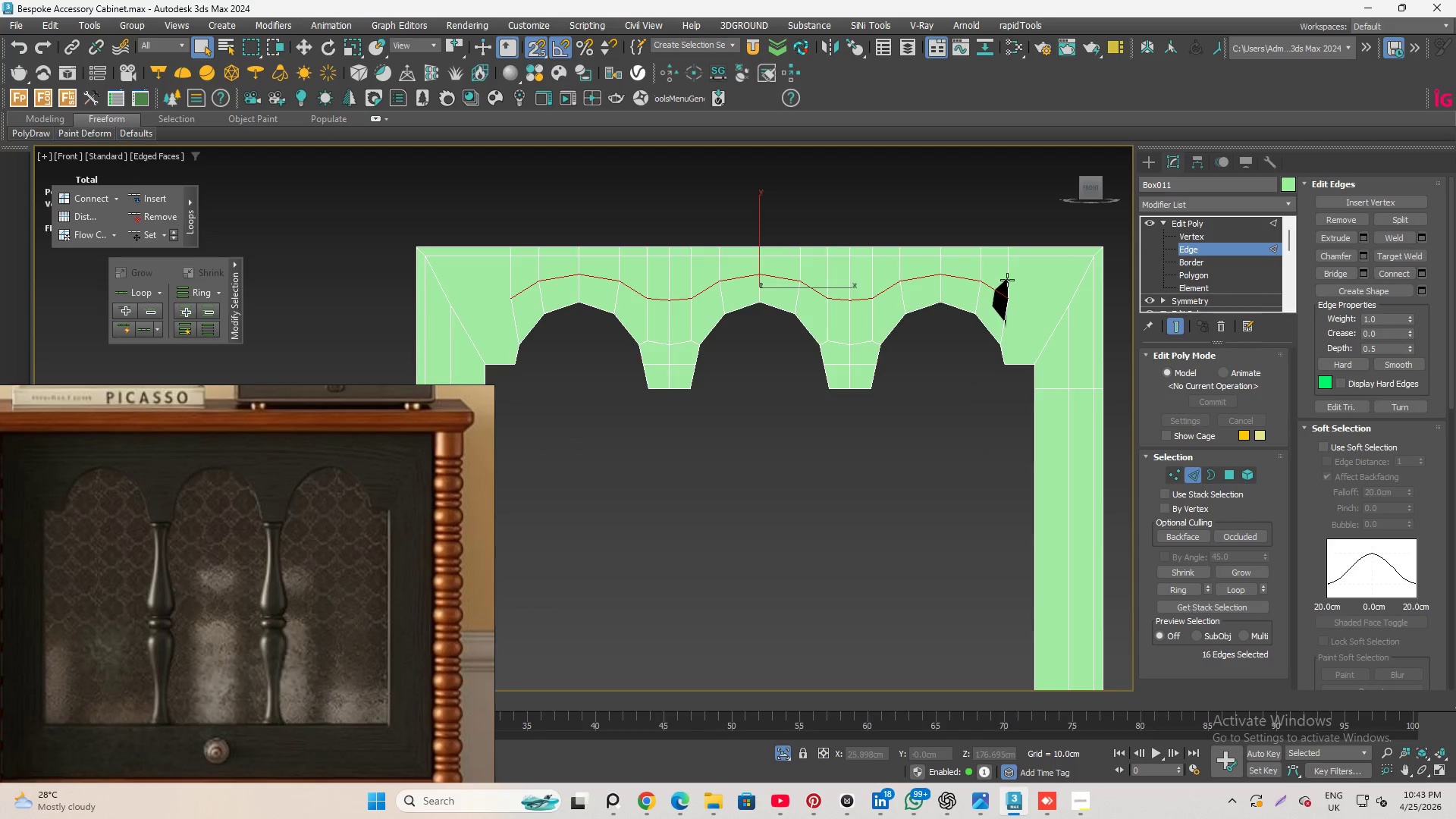 
key(Control+Backspace)
 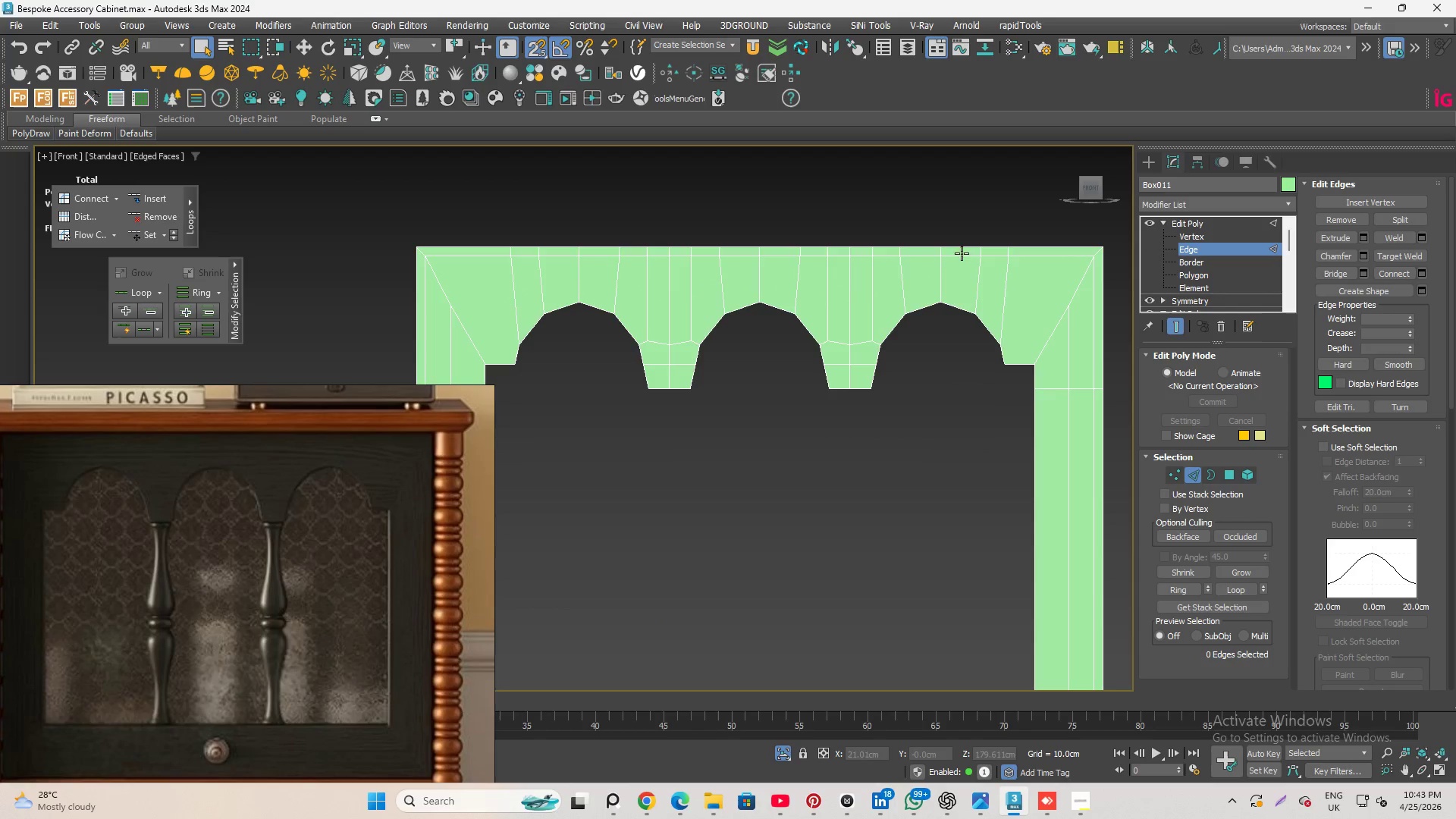 
scroll: coordinate [975, 257], scroll_direction: down, amount: 2.0
 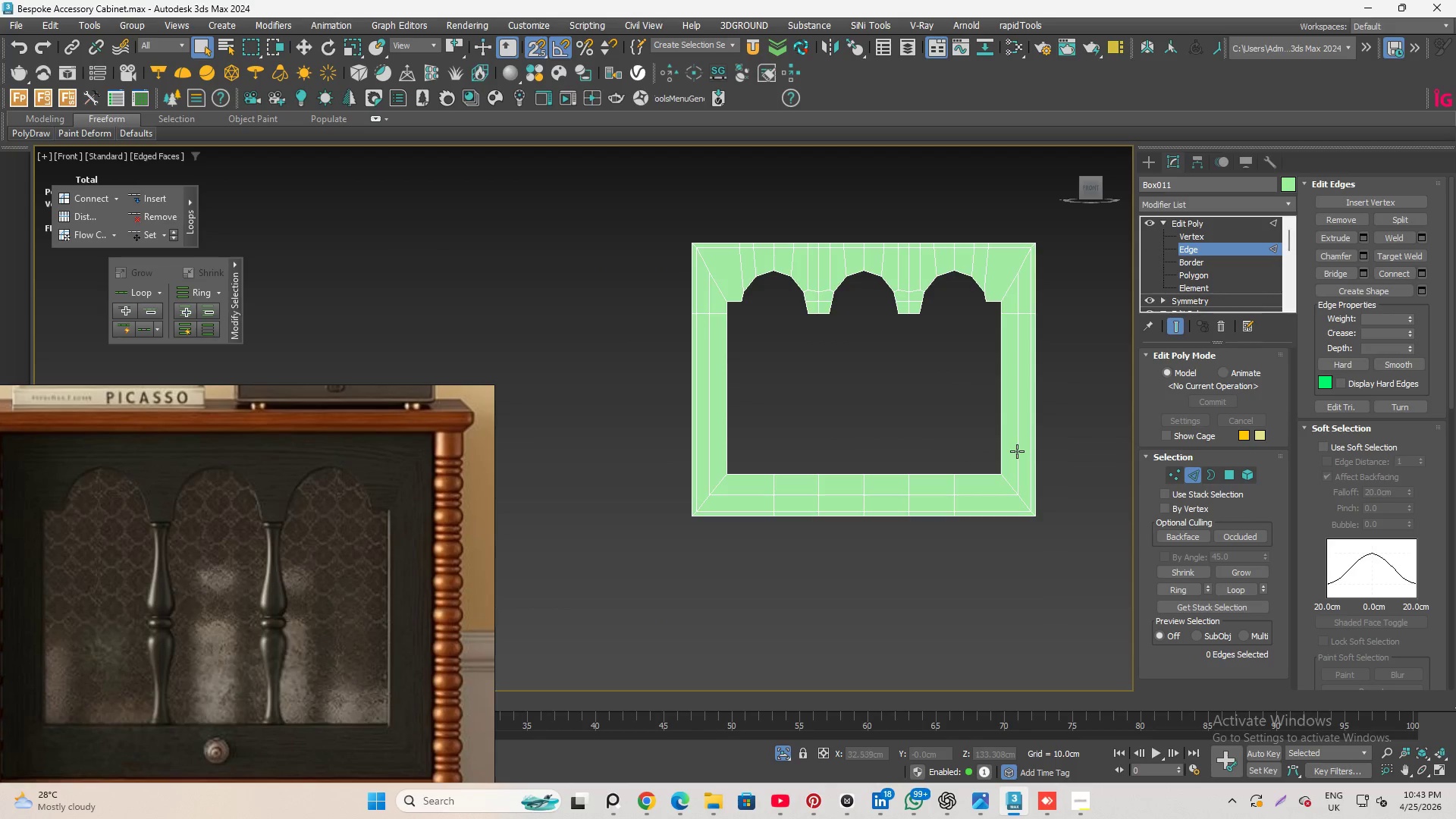 
double_click([1017, 451])
 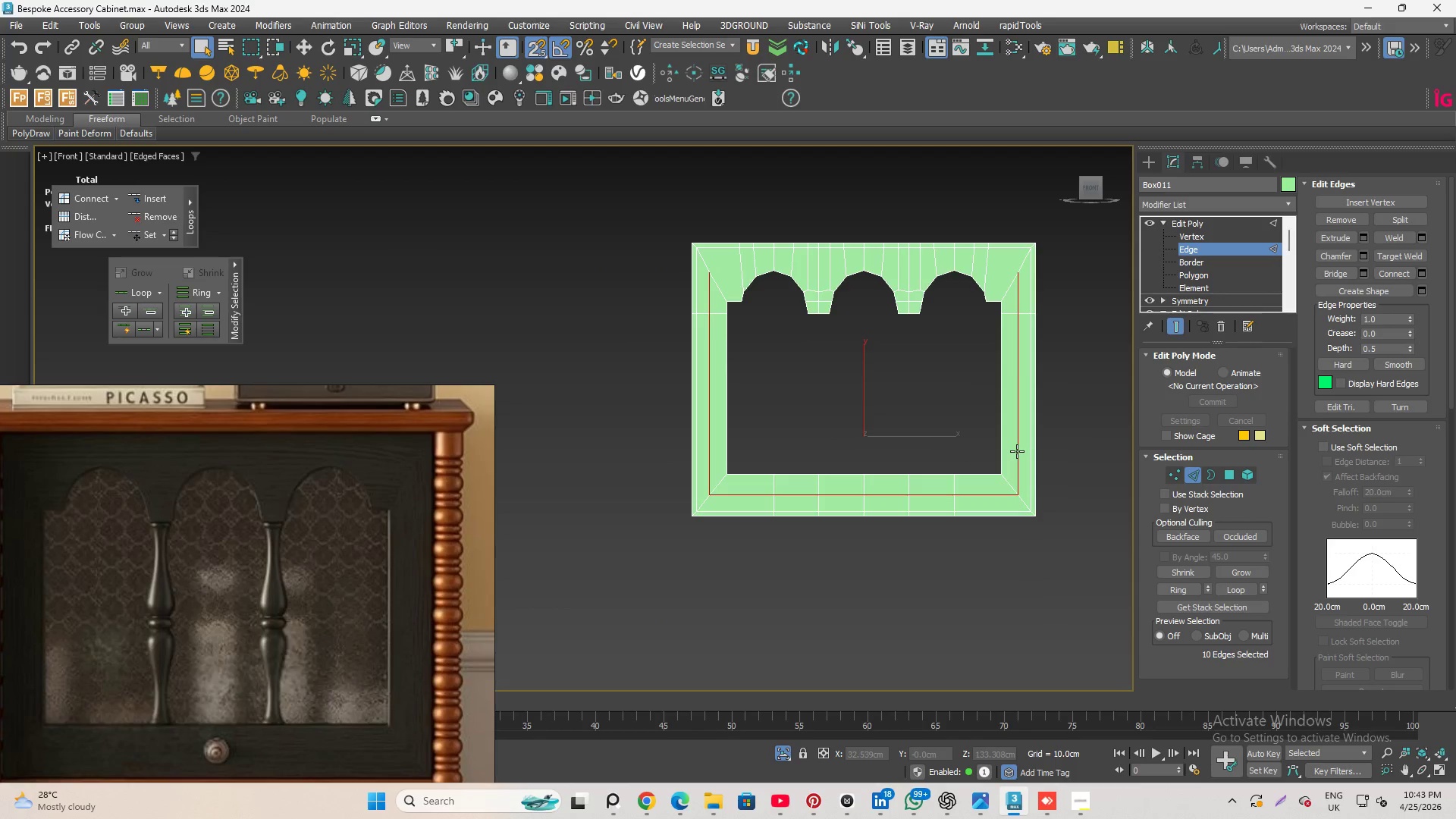 
key(Control+Backspace)
 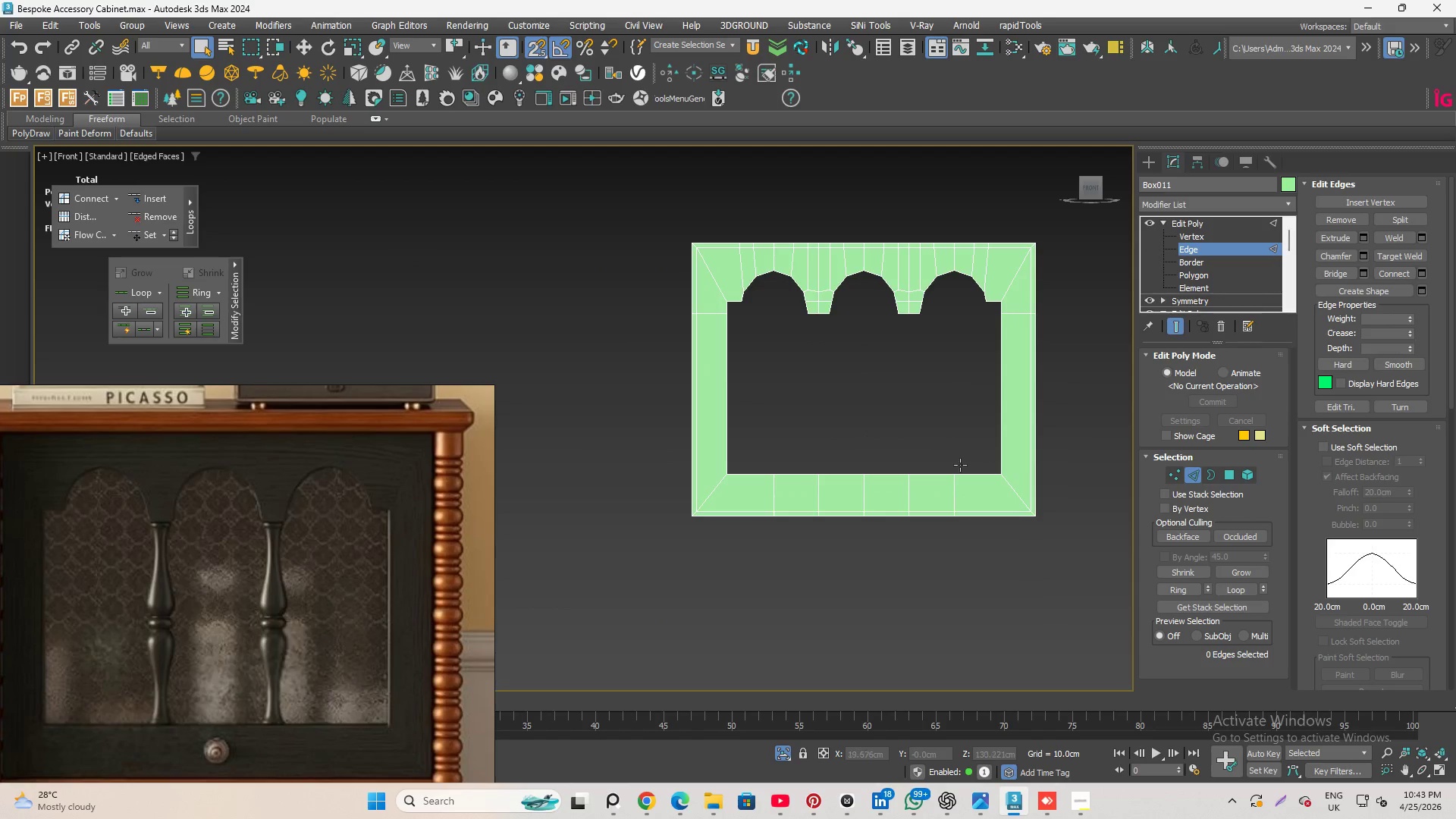 
hold_key(key=AltLeft, duration=1.11)
 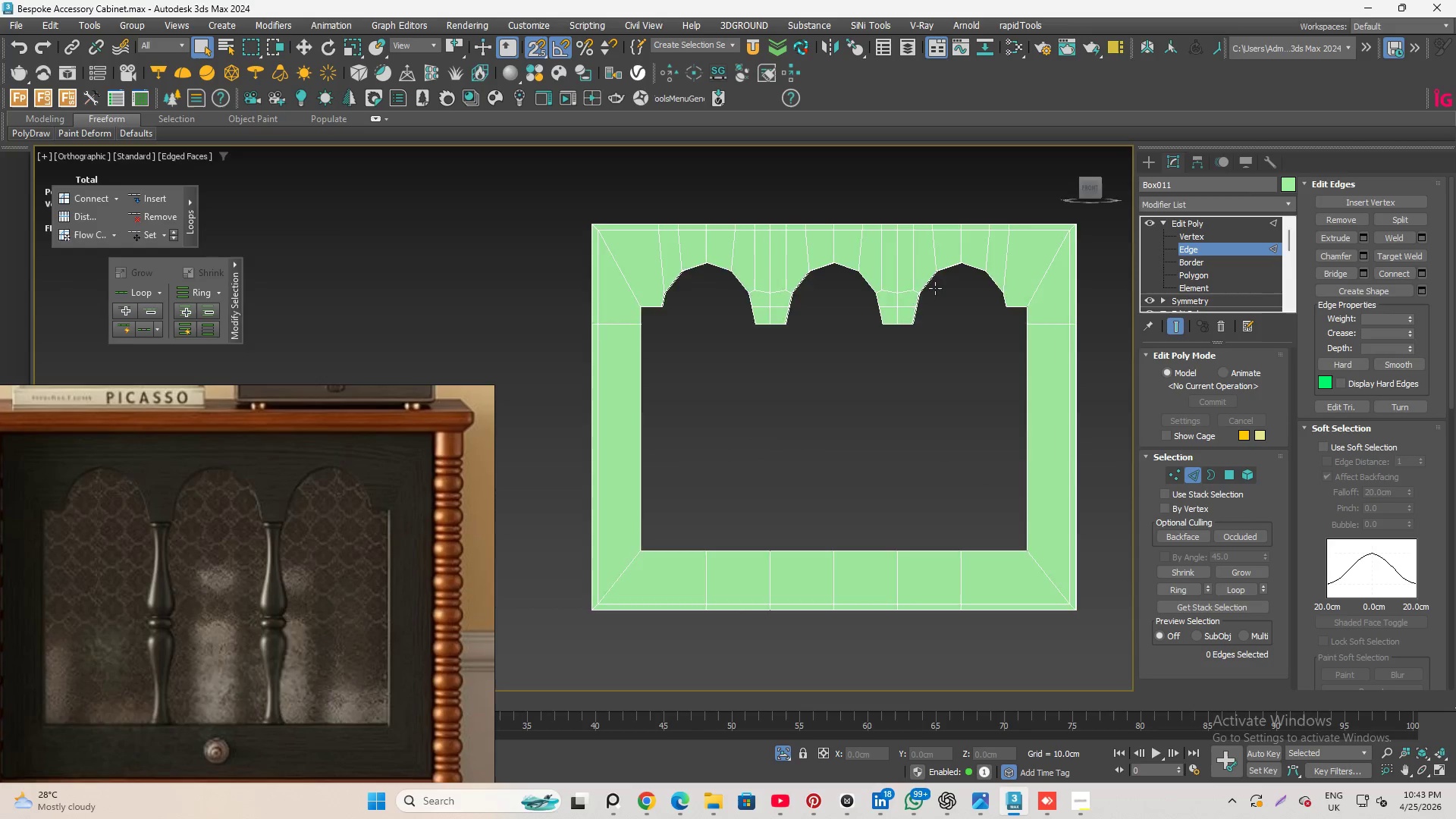 
scroll: coordinate [937, 287], scroll_direction: up, amount: 4.0
 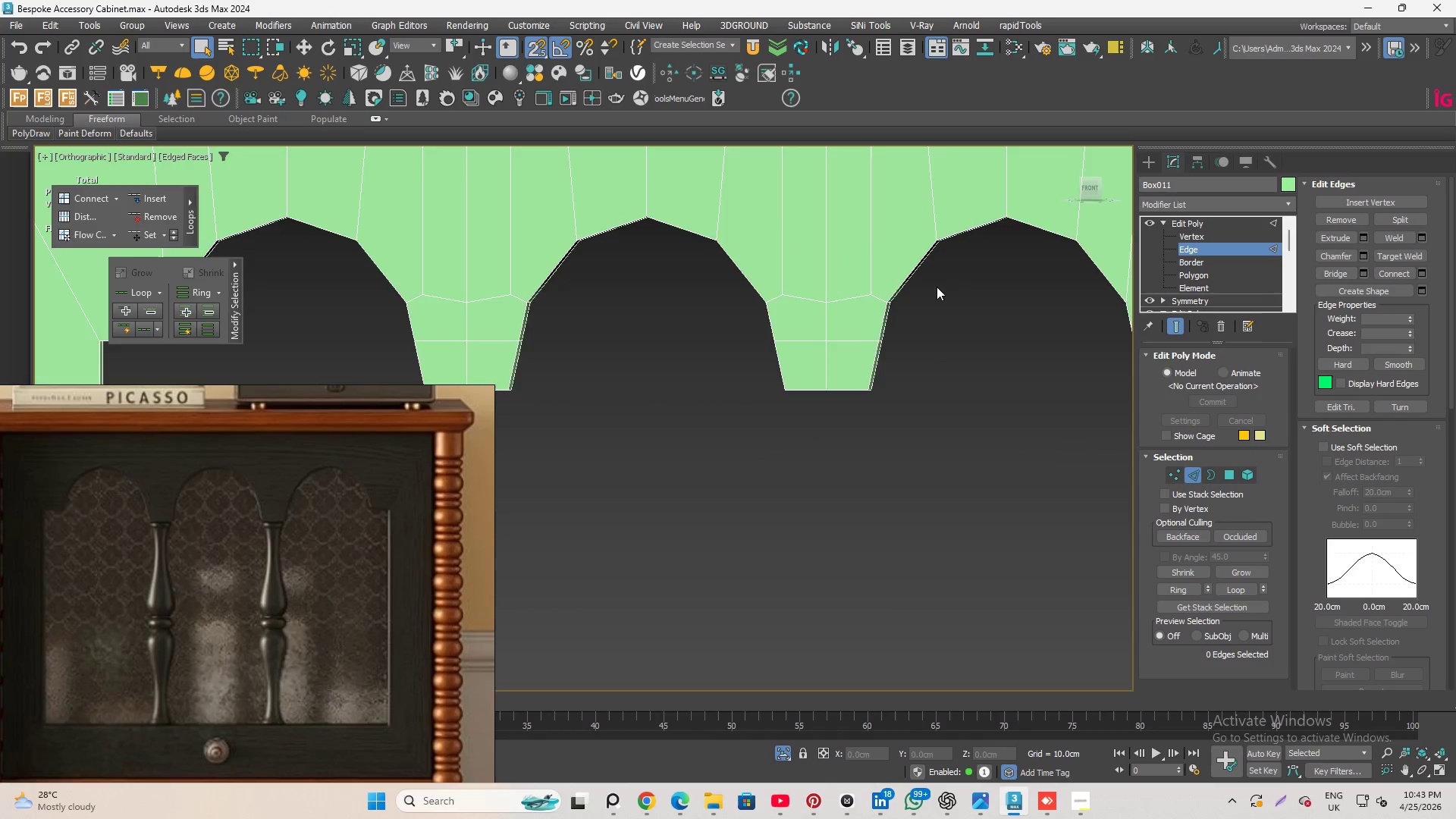 
scroll: coordinate [937, 287], scroll_direction: down, amount: 2.0
 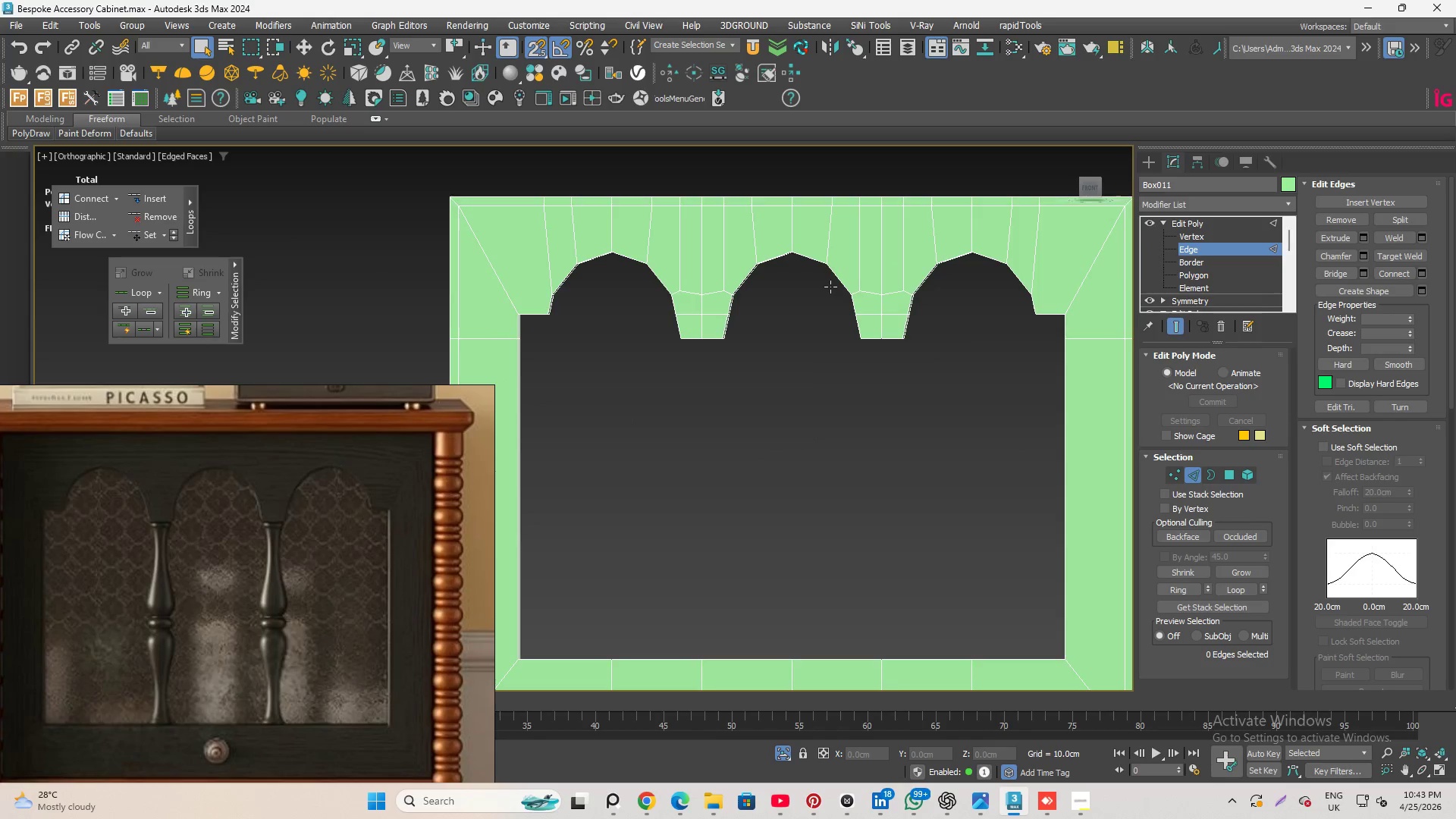 
hold_key(key=AltLeft, duration=0.58)
 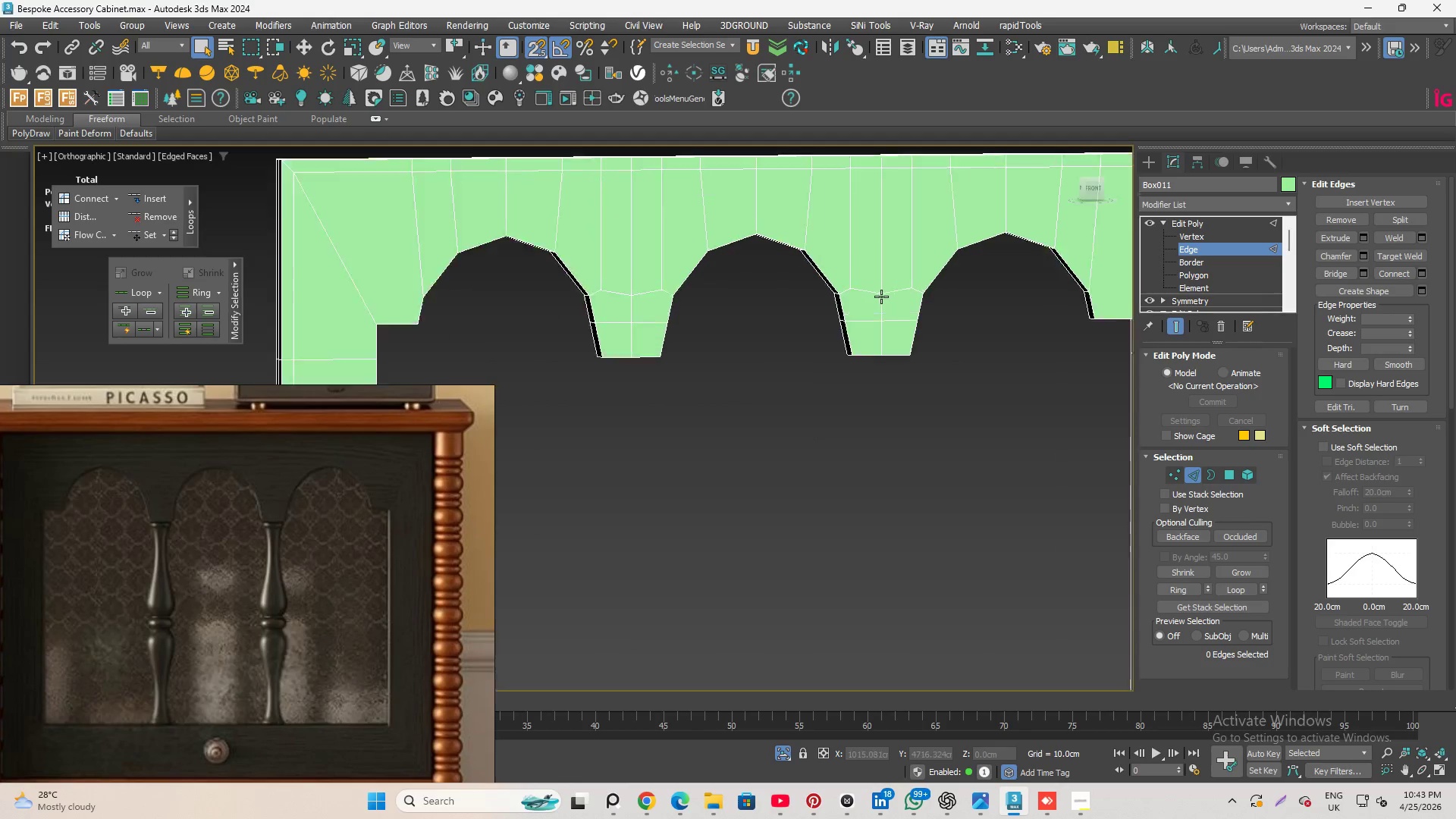 
scroll: coordinate [881, 297], scroll_direction: up, amount: 3.0
 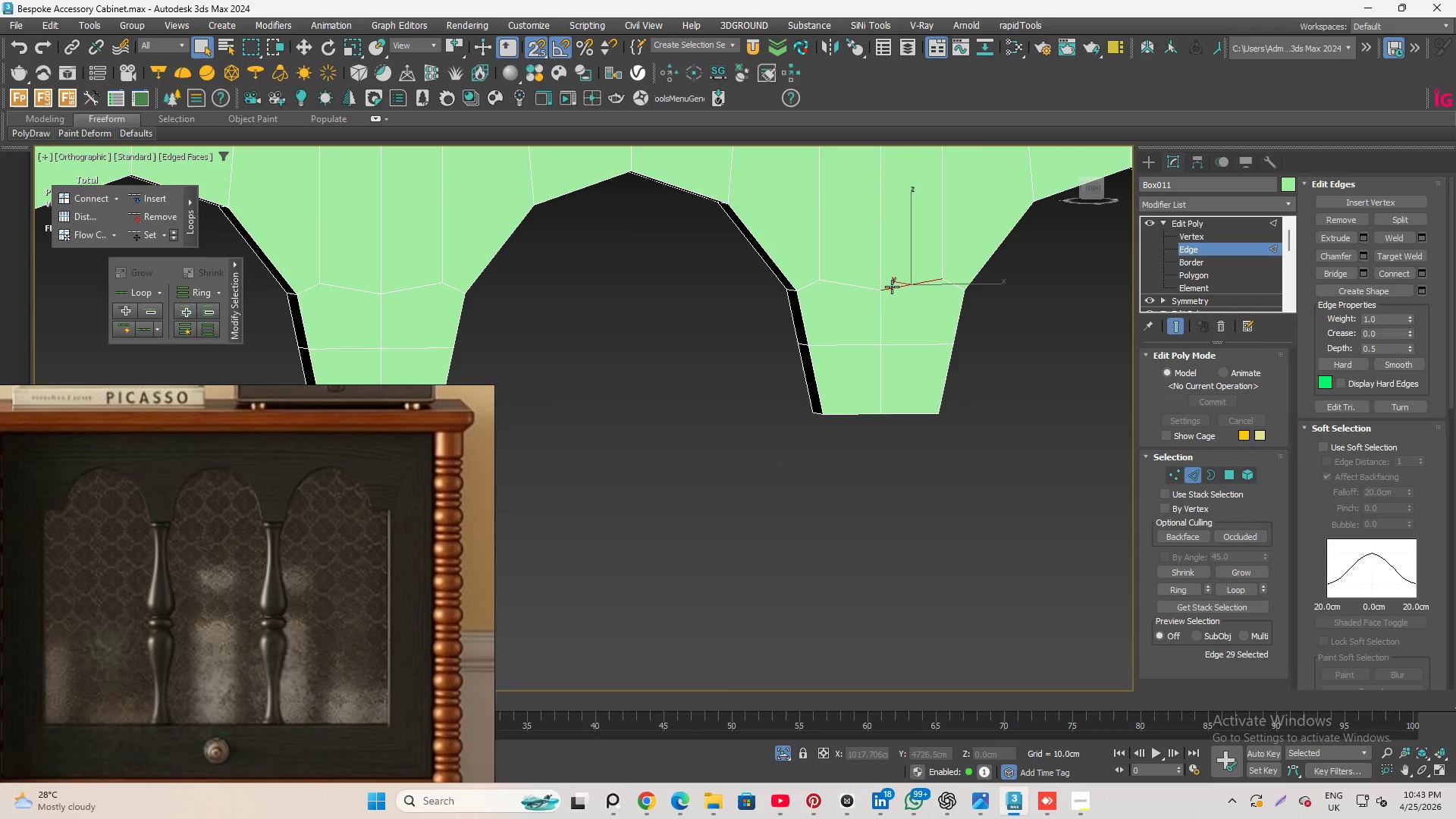 
double_click([892, 287])
 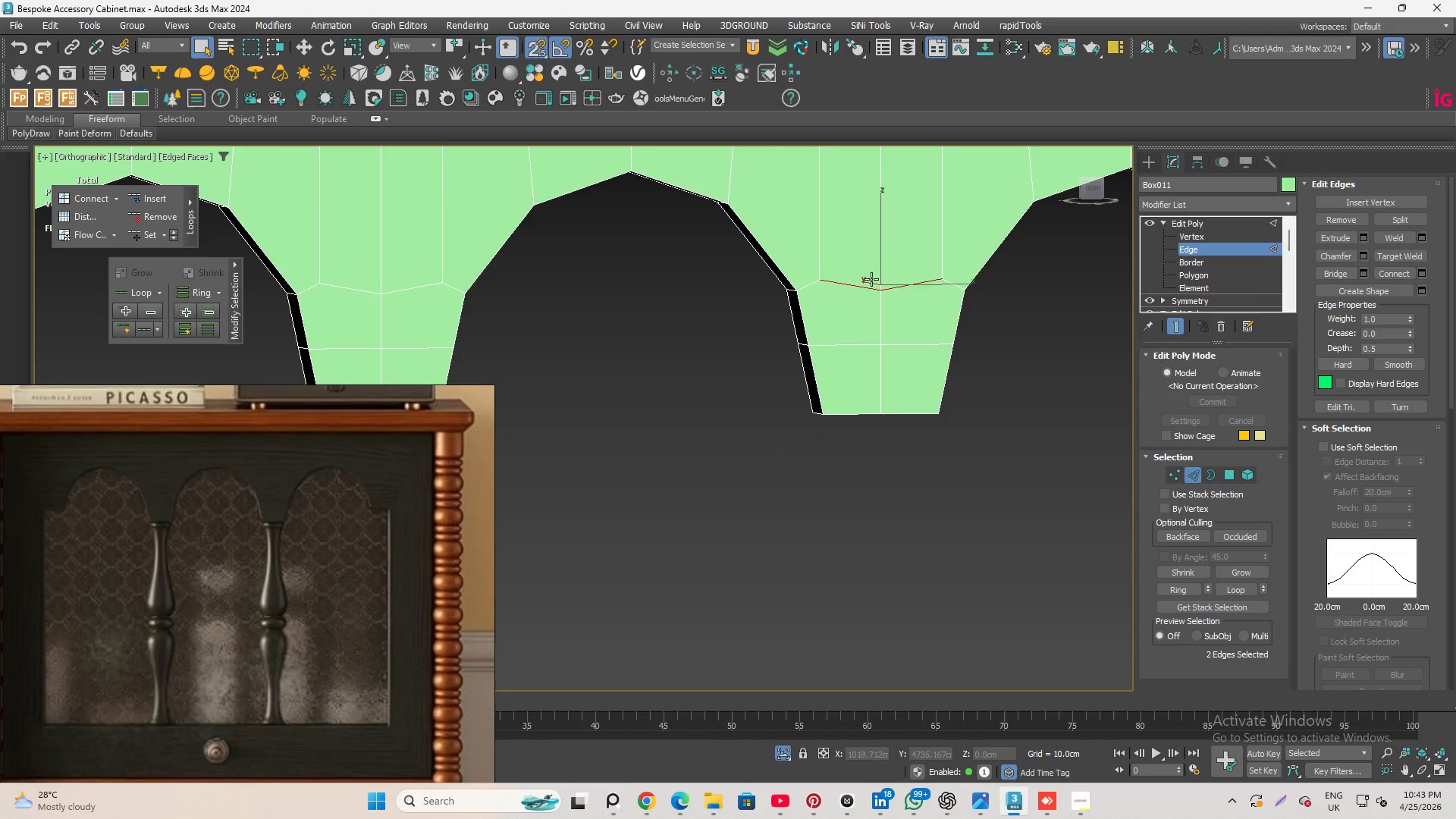 
hold_key(key=AltLeft, duration=1.28)
 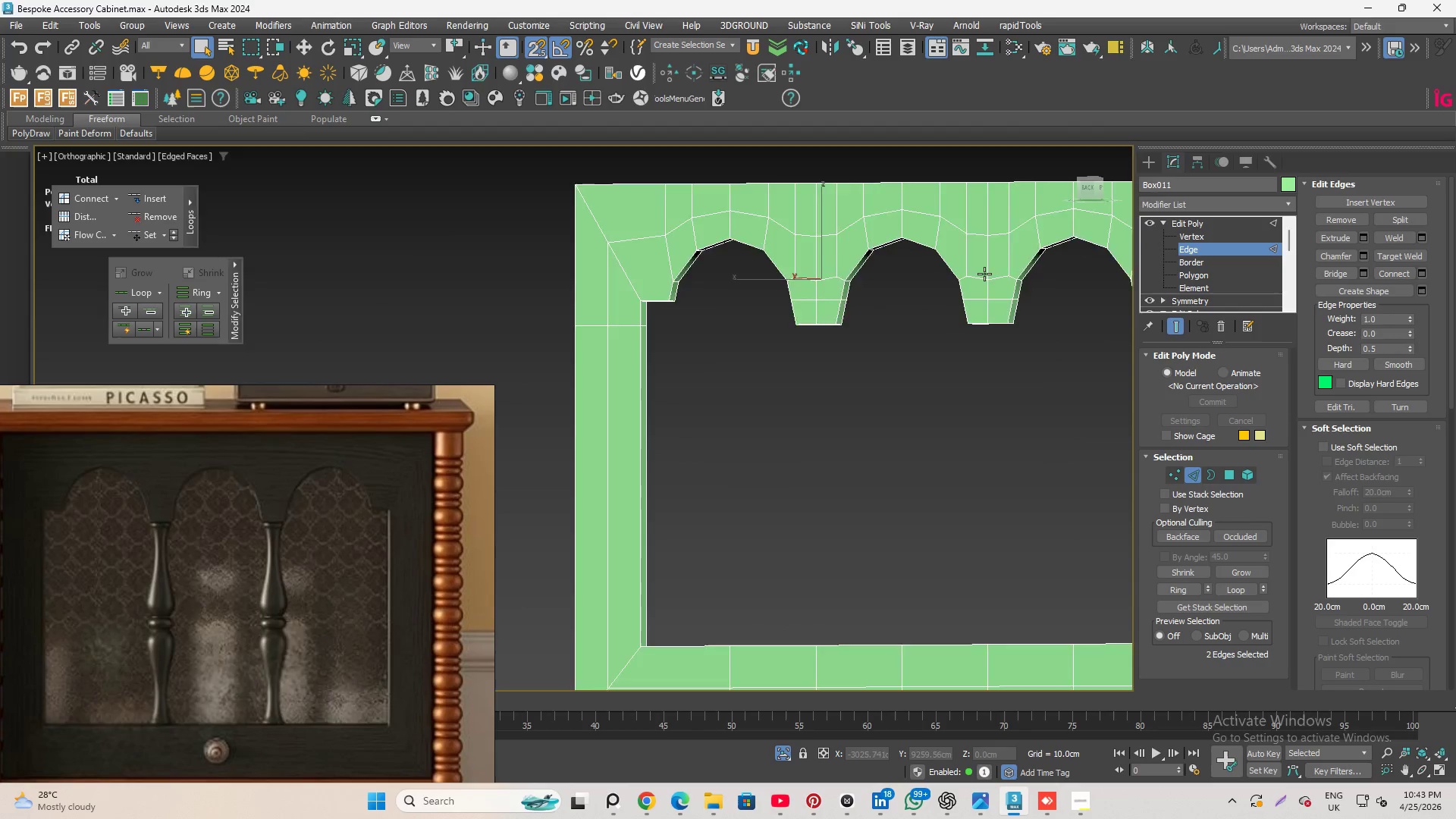 
scroll: coordinate [867, 278], scroll_direction: down, amount: 3.0
 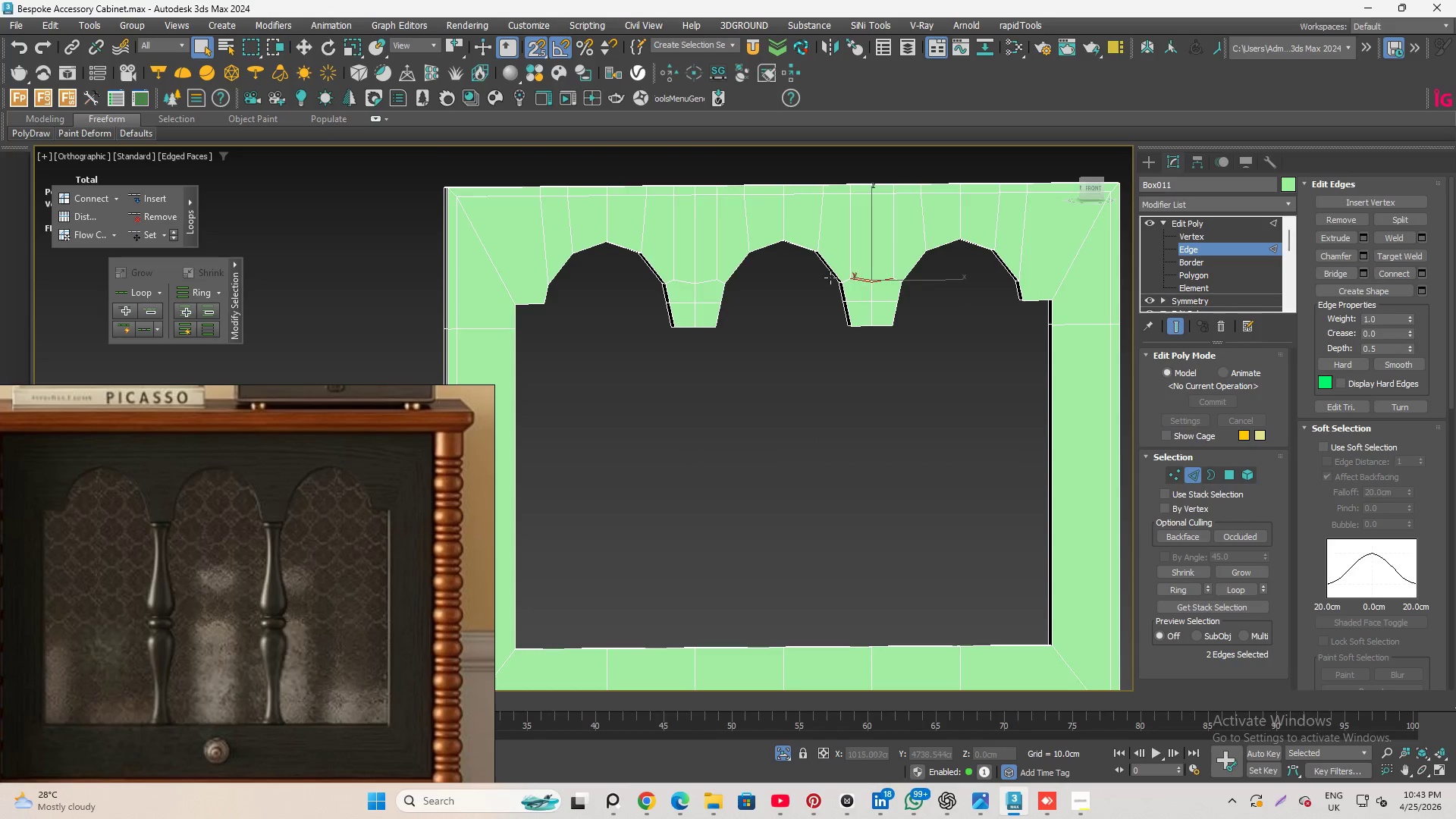 
hold_key(key=ControlLeft, duration=2.27)
 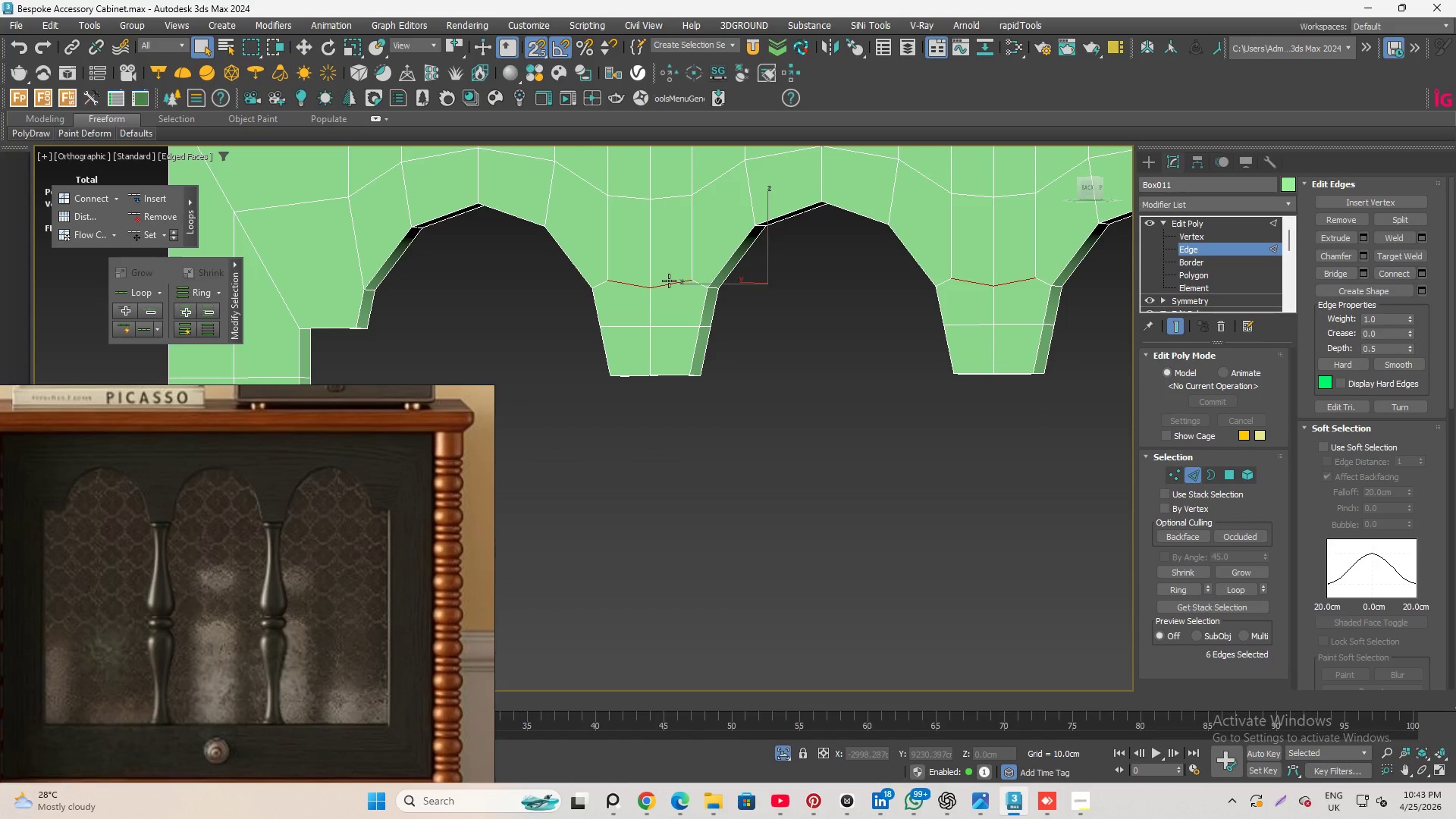 
scroll: coordinate [986, 275], scroll_direction: up, amount: 2.0
 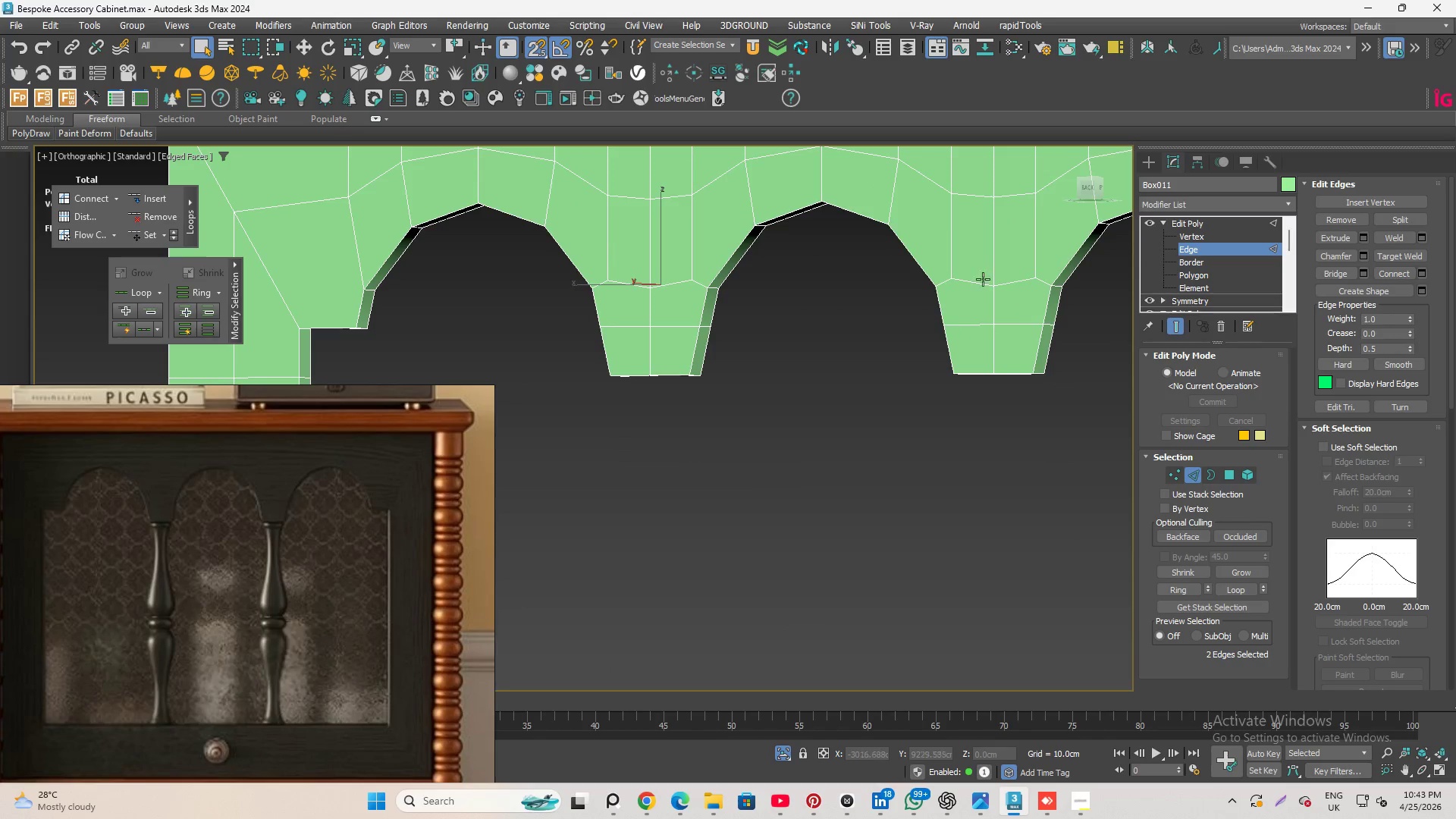 
double_click([976, 284])
 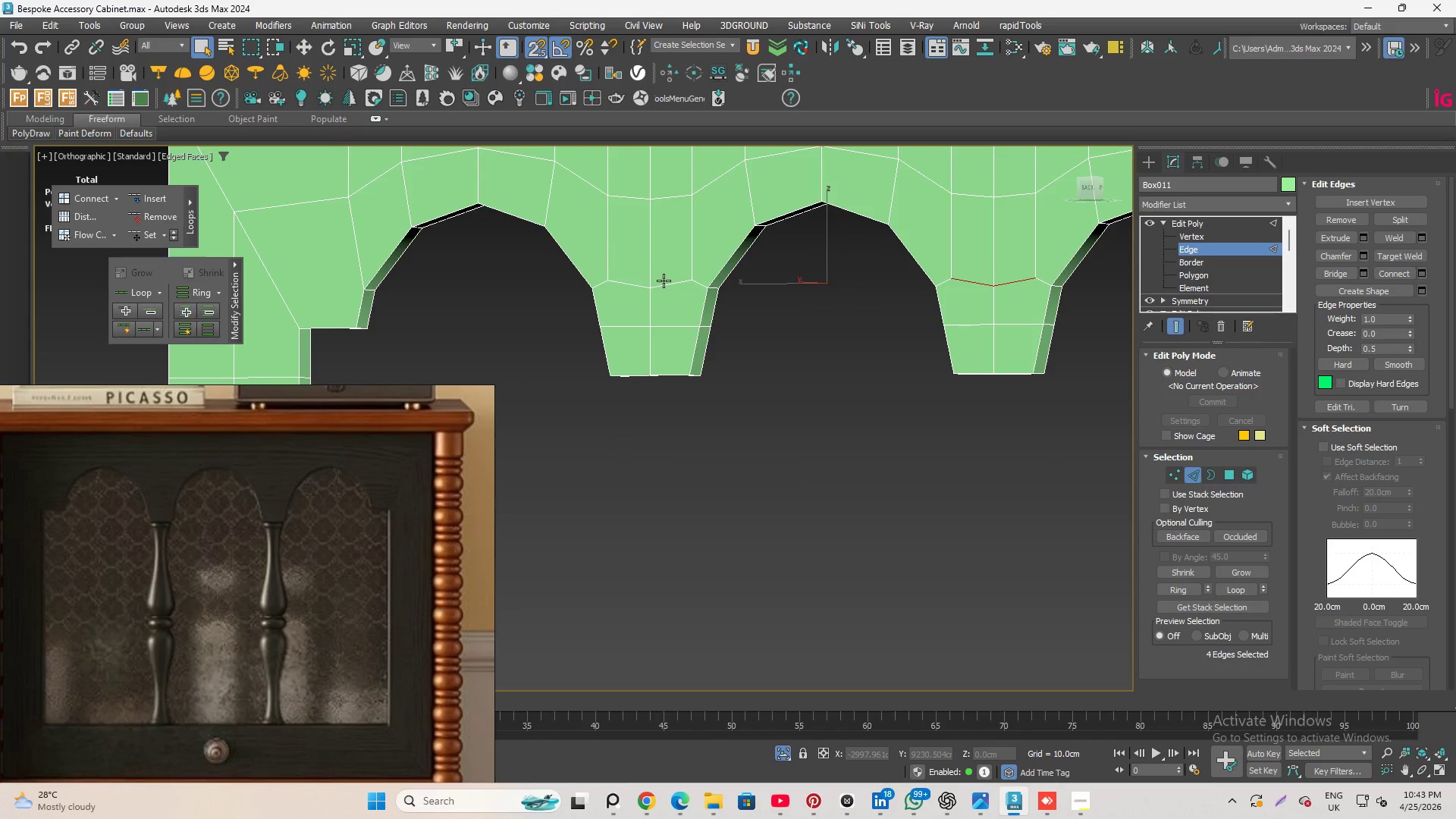 
double_click([666, 281])
 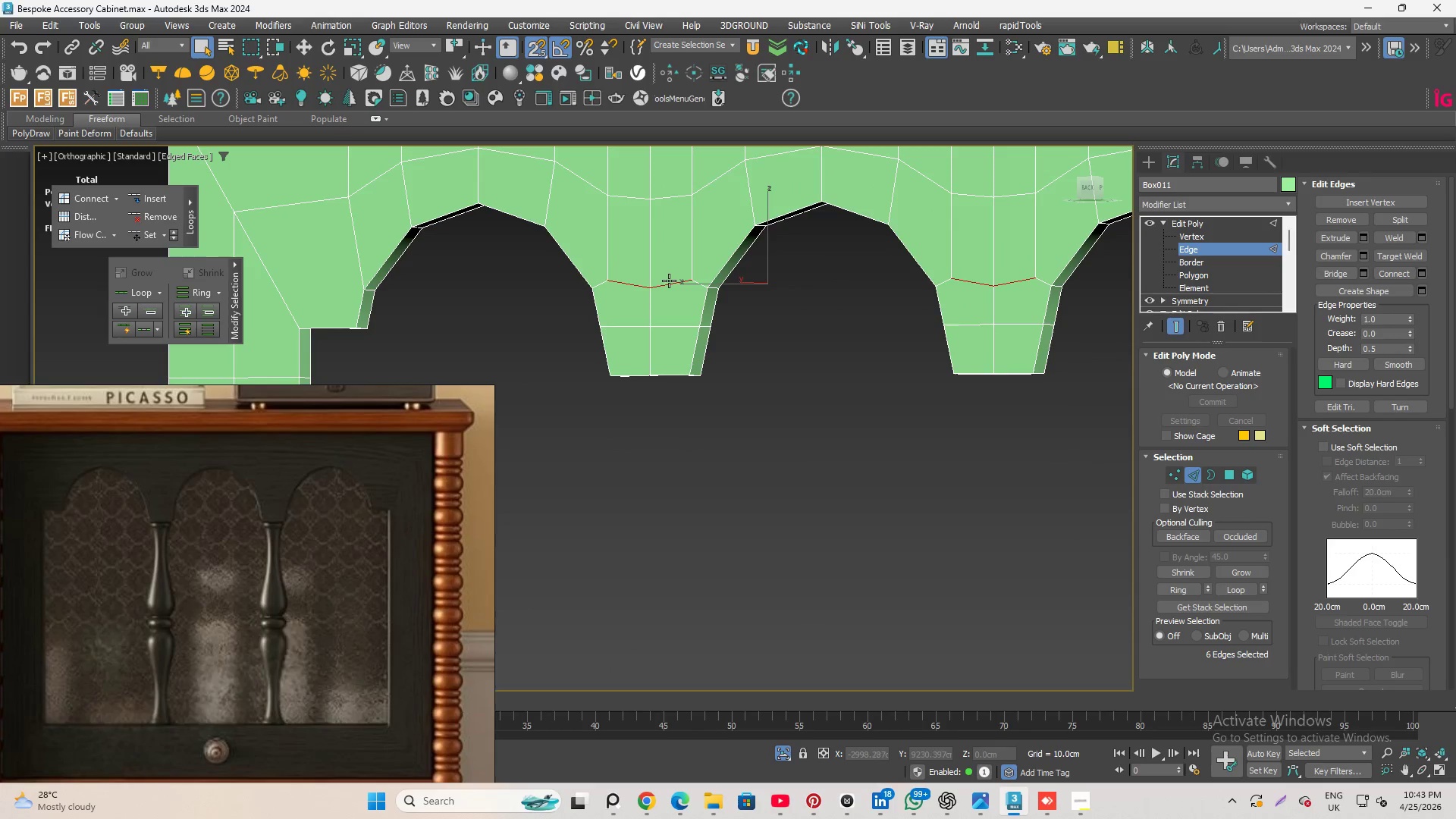 
key(Control+Backspace)
 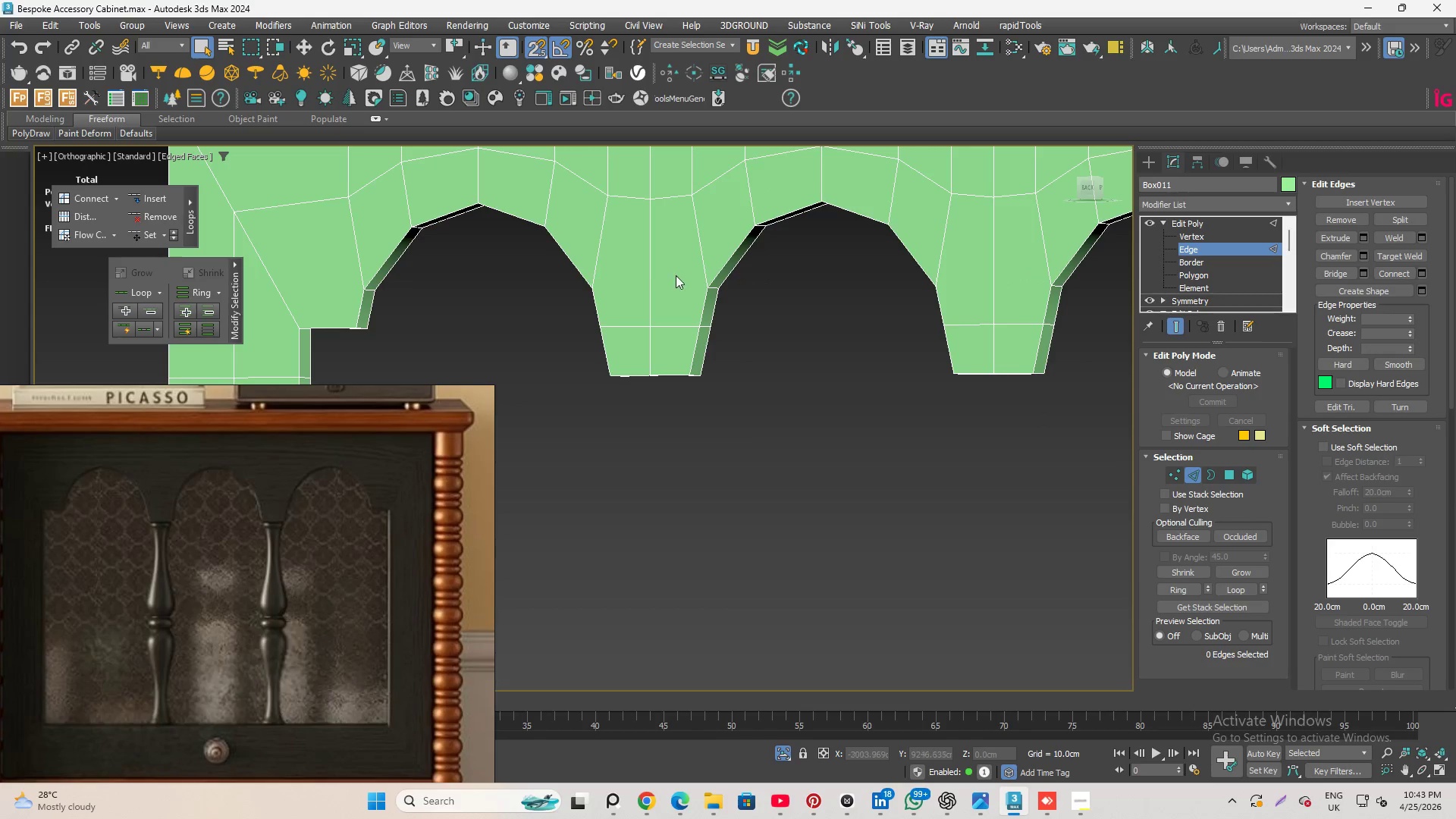 
scroll: coordinate [657, 326], scroll_direction: down, amount: 2.0
 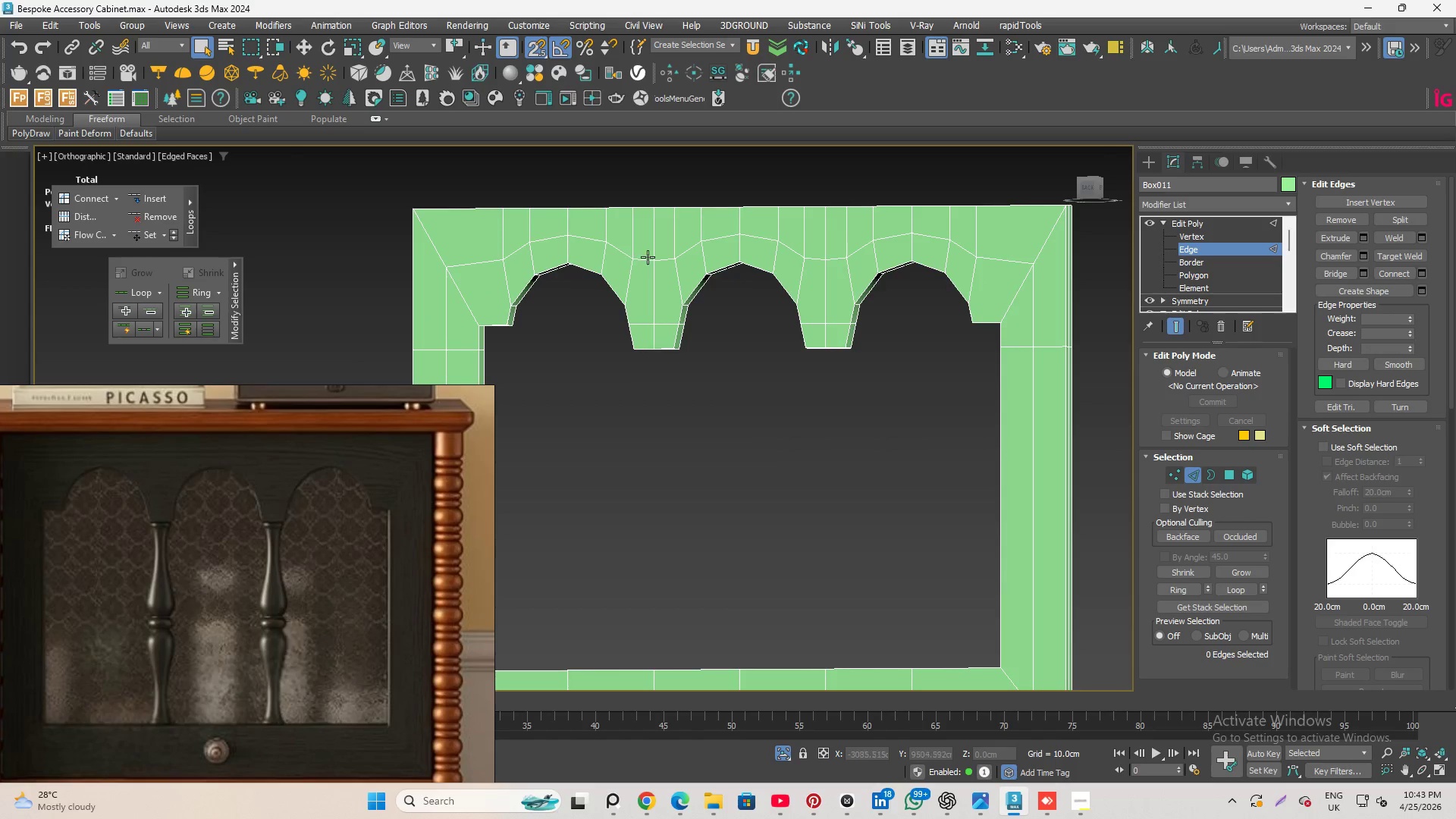 
hold_key(key=AltLeft, duration=0.98)
 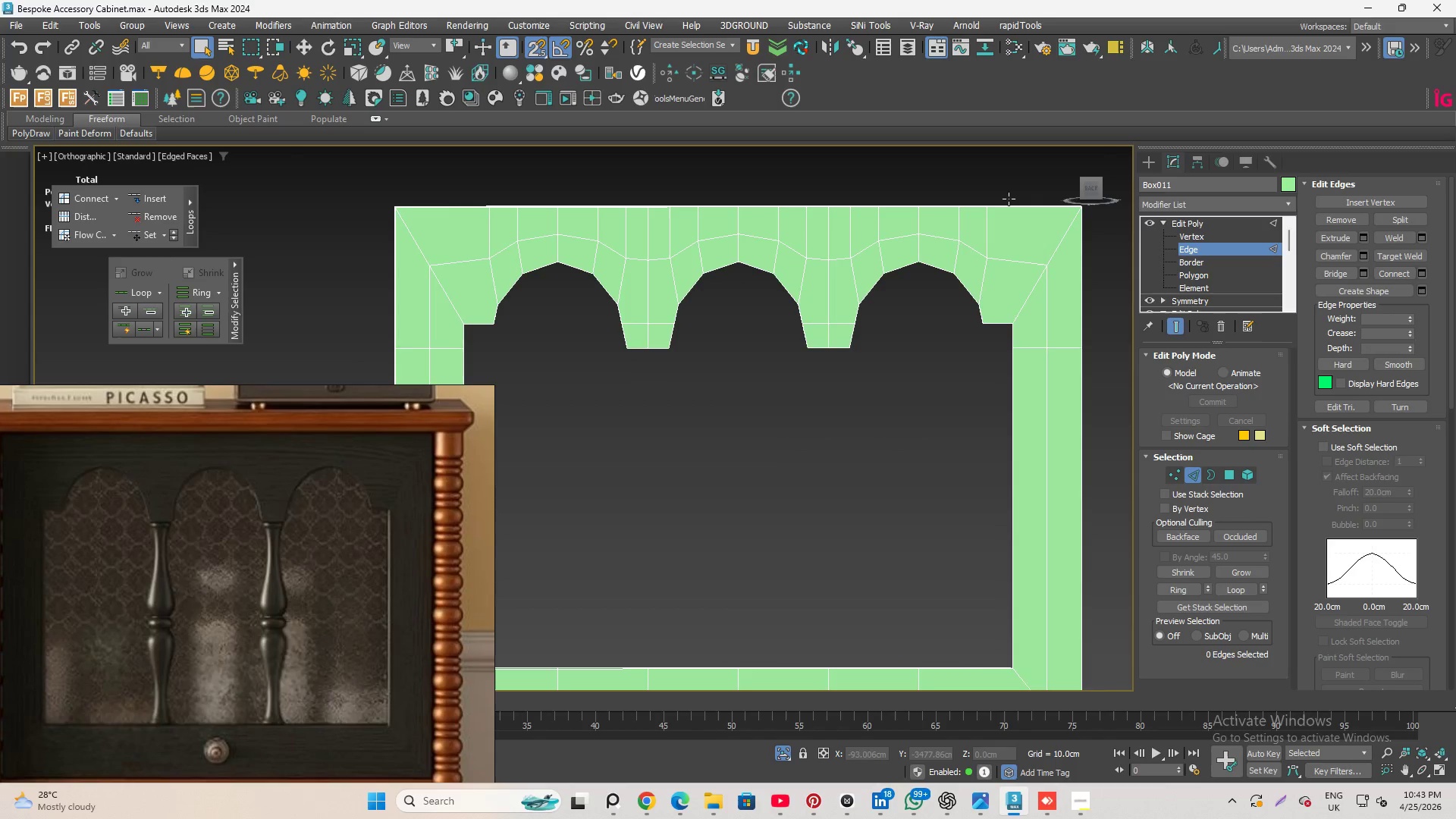 
wait(5.53)
 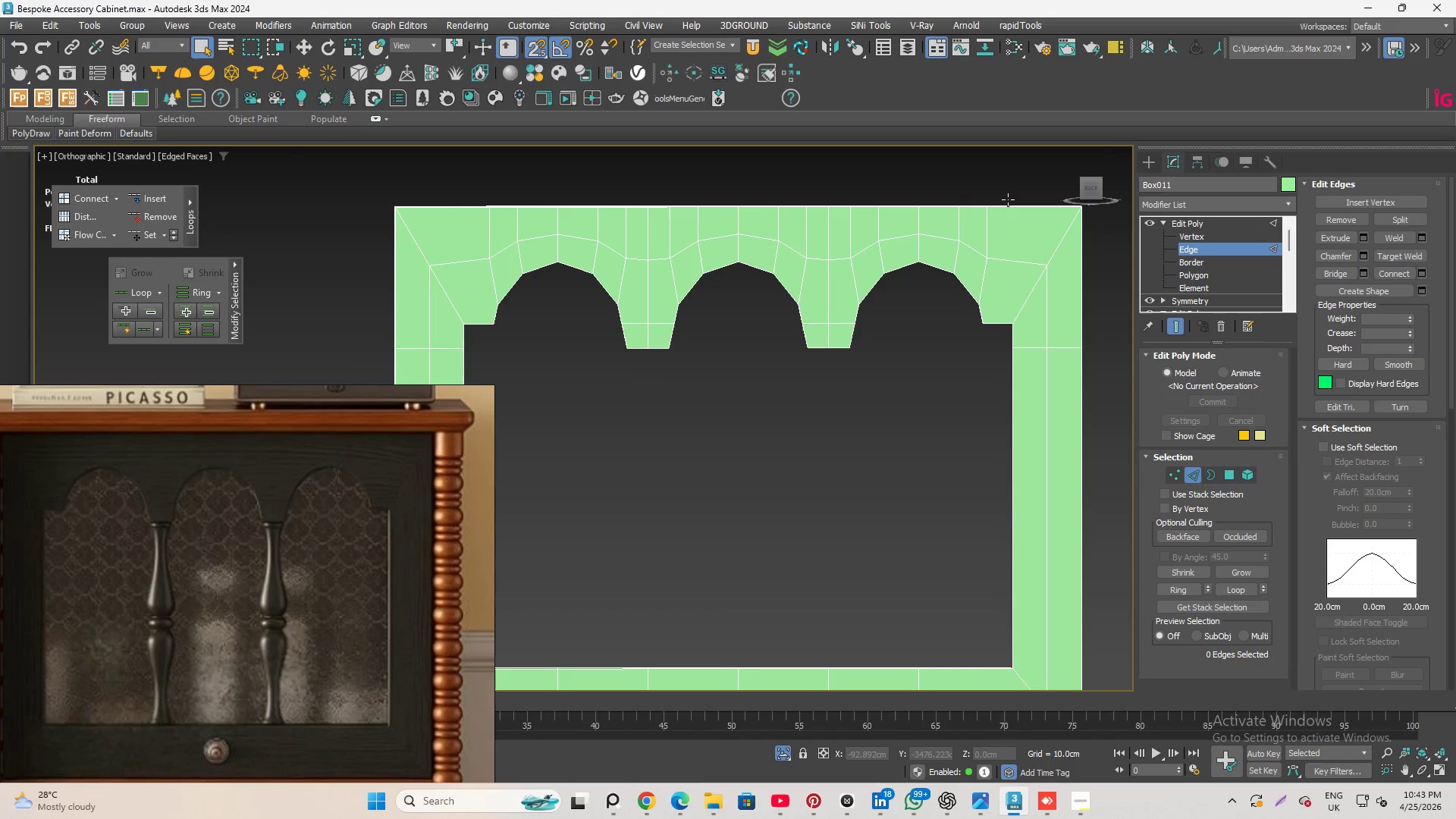 
left_click([1088, 190])
 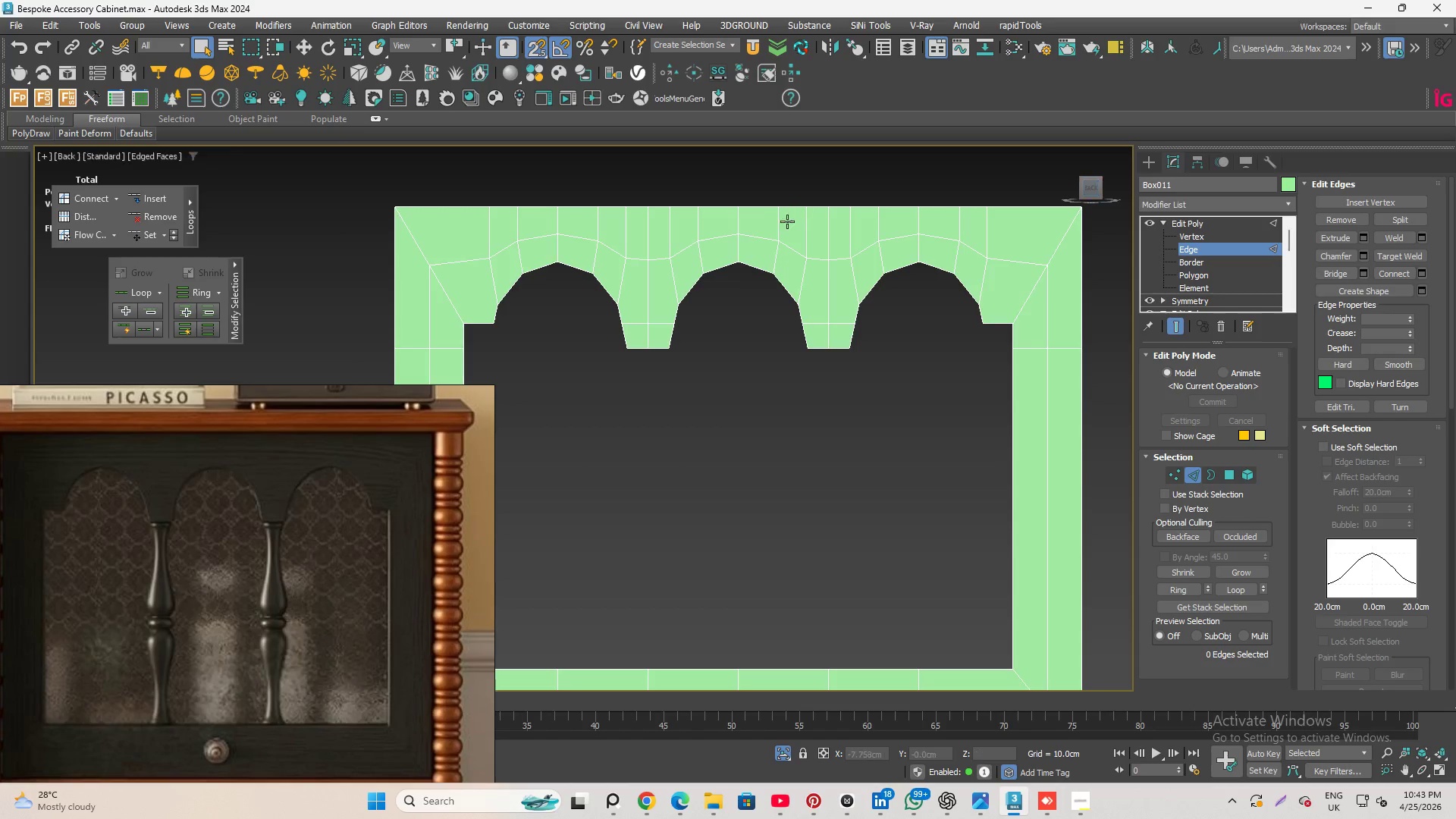 
scroll: coordinate [795, 245], scroll_direction: down, amount: 1.0
 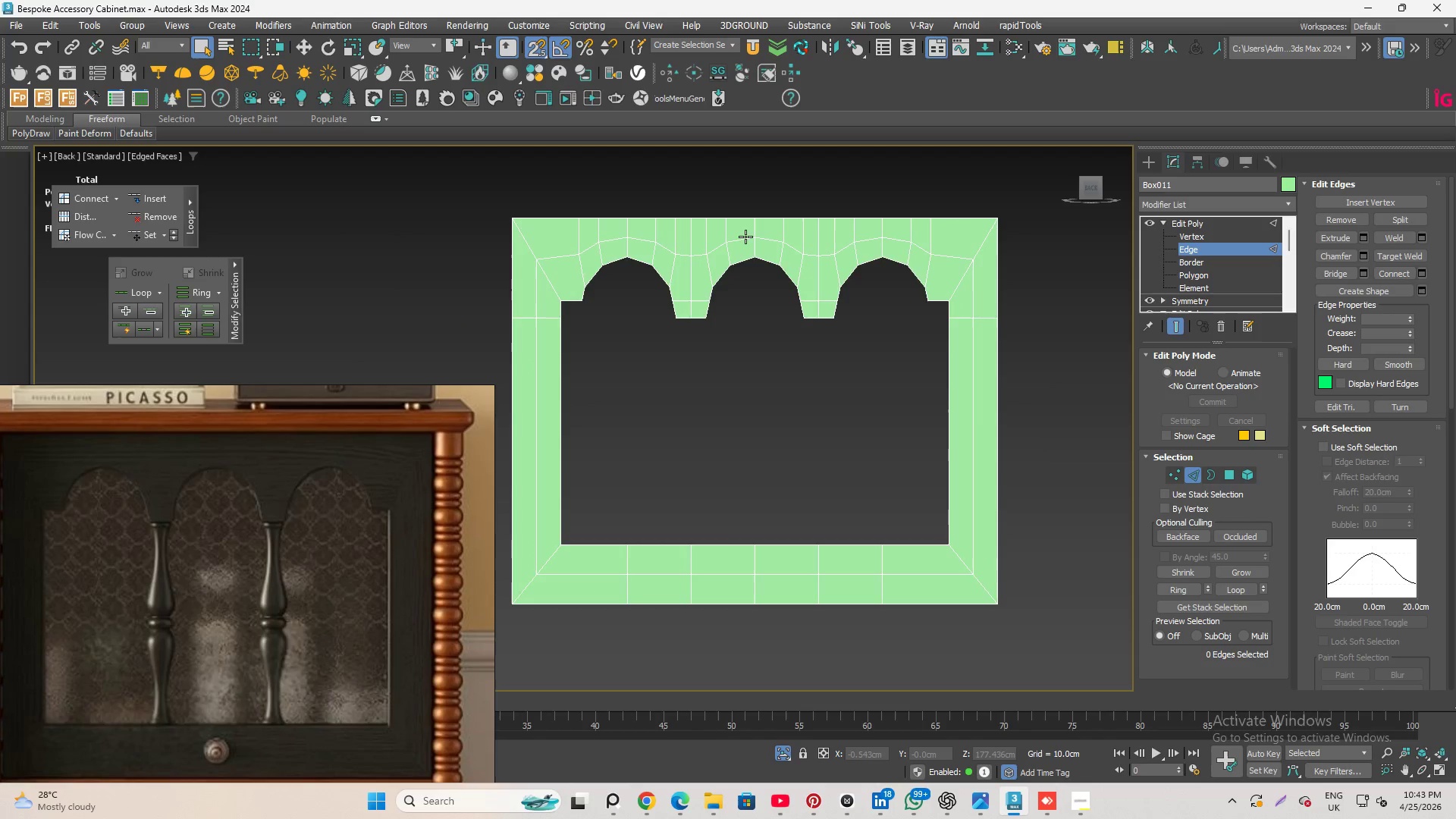 
hold_key(key=ControlLeft, duration=0.38)
 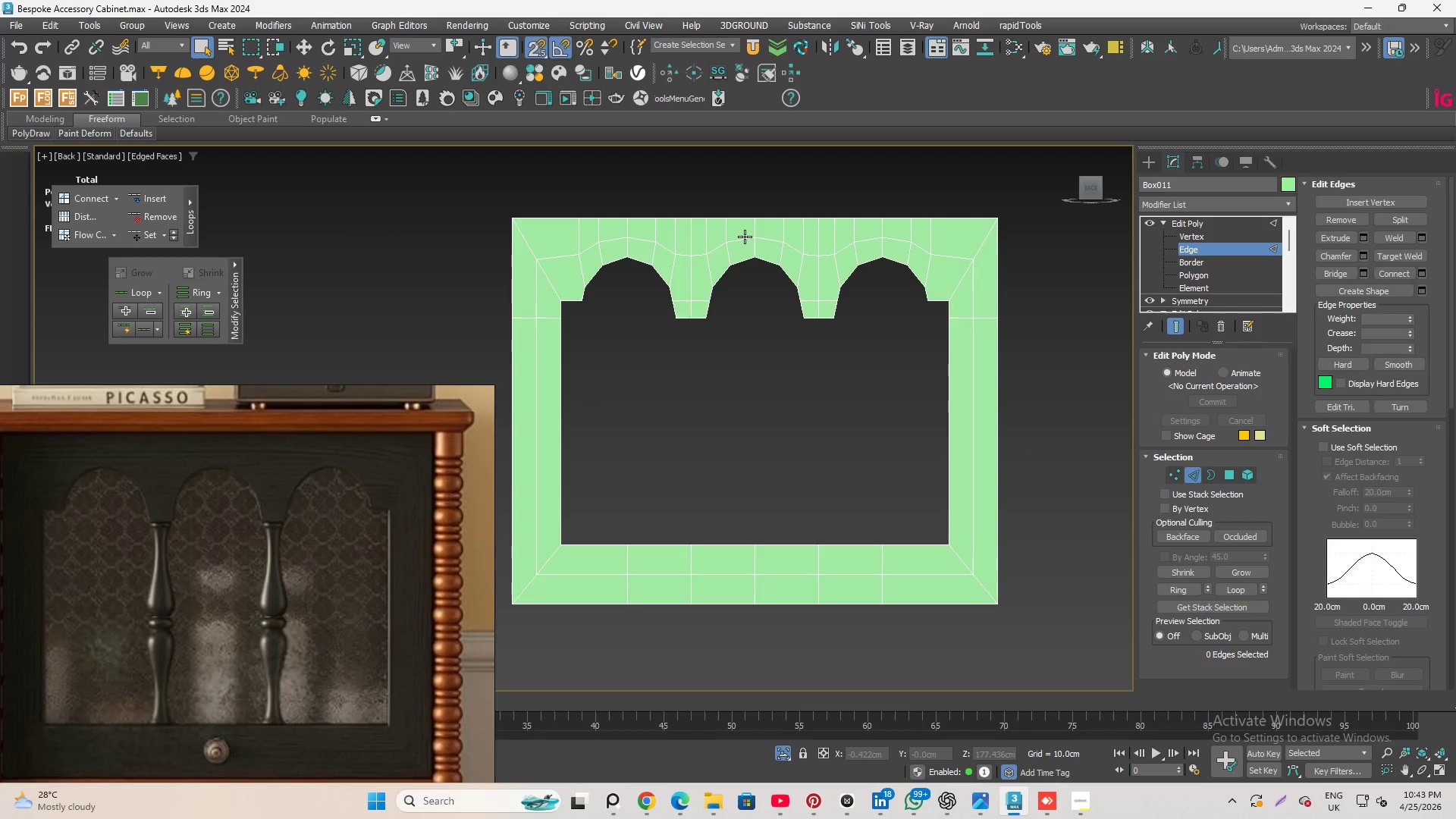 
scroll: coordinate [821, 285], scroll_direction: up, amount: 4.0
 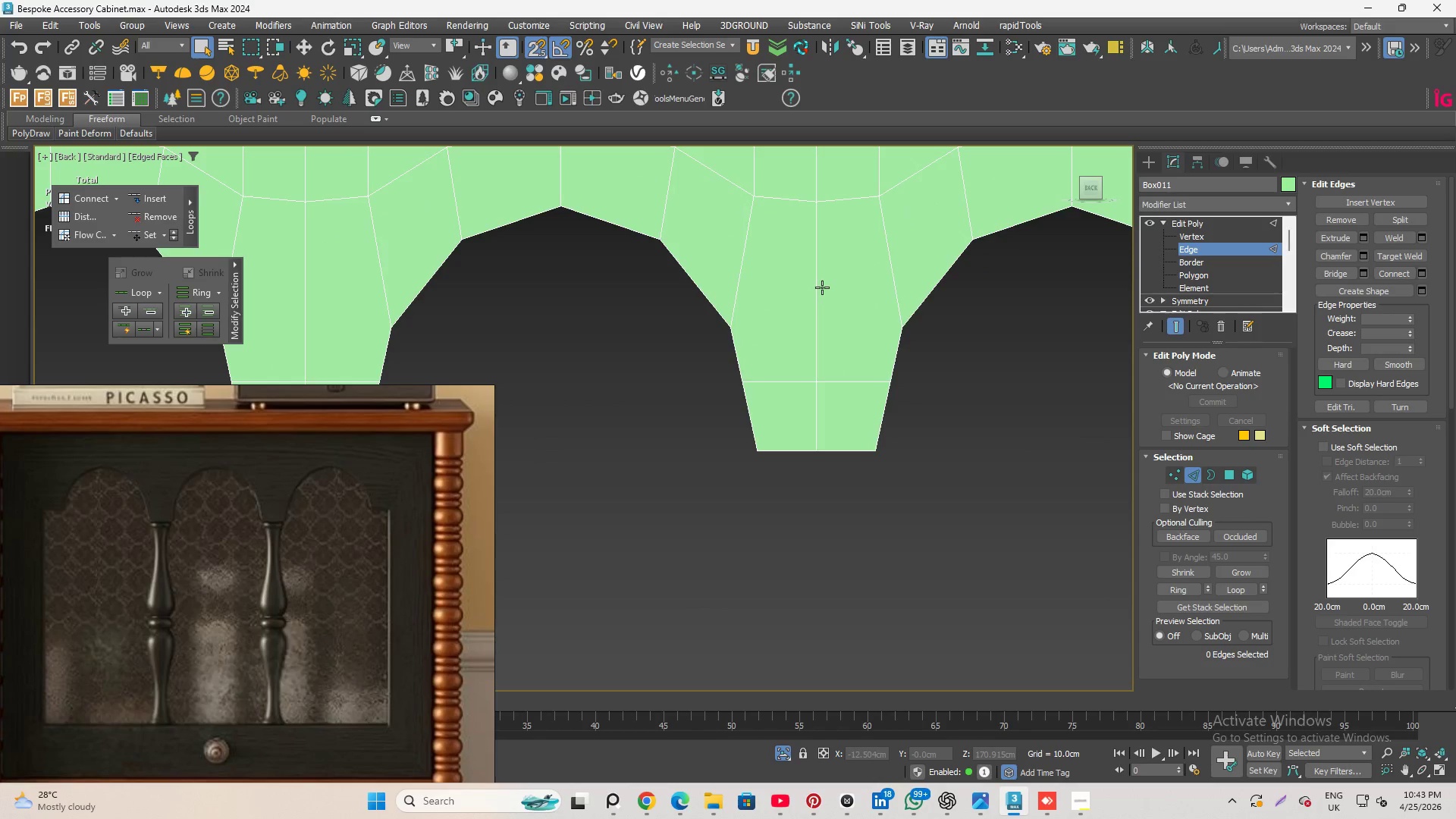 
scroll: coordinate [898, 219], scroll_direction: down, amount: 4.0
 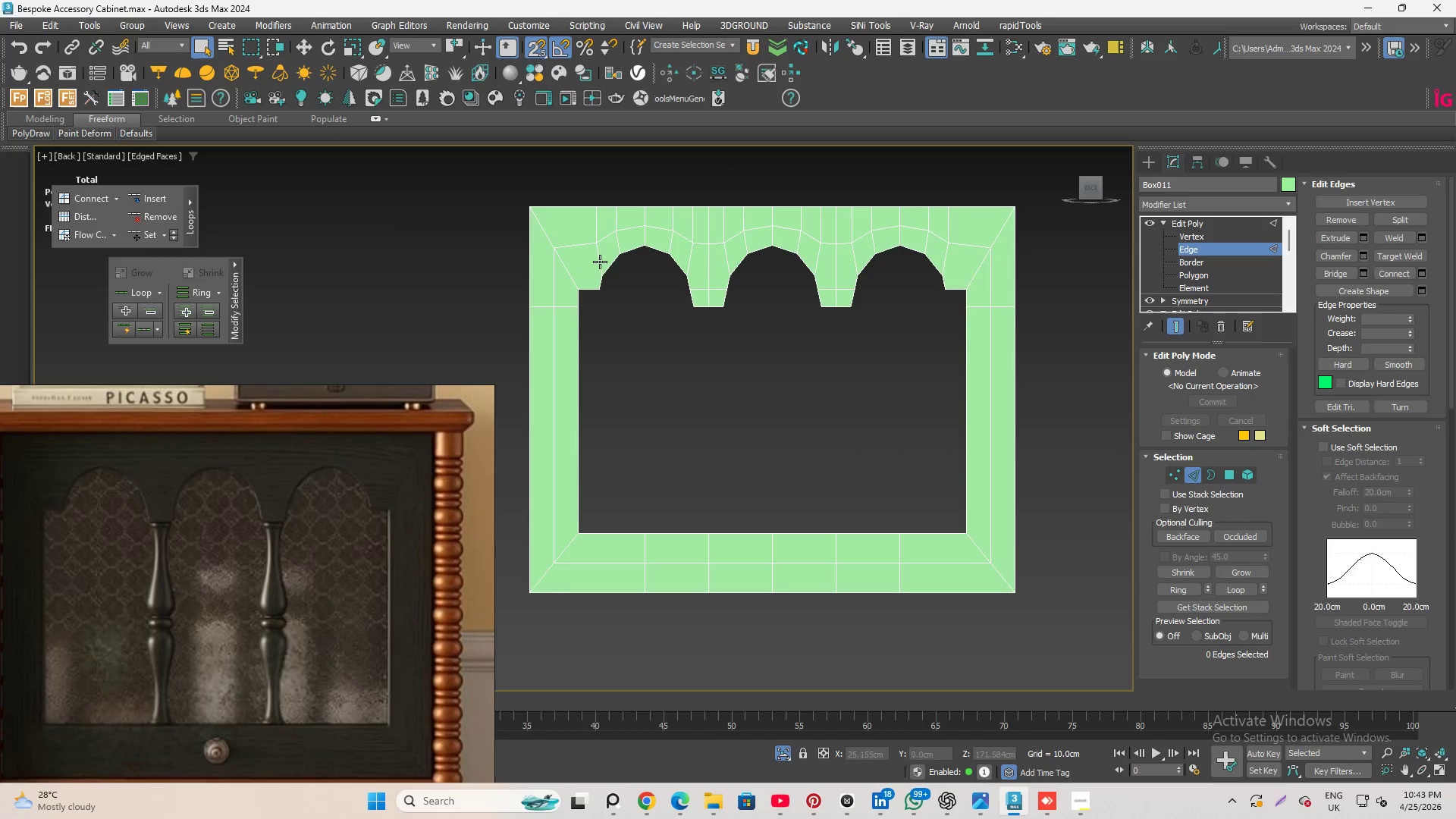 
hold_key(key=AltLeft, duration=3.59)
 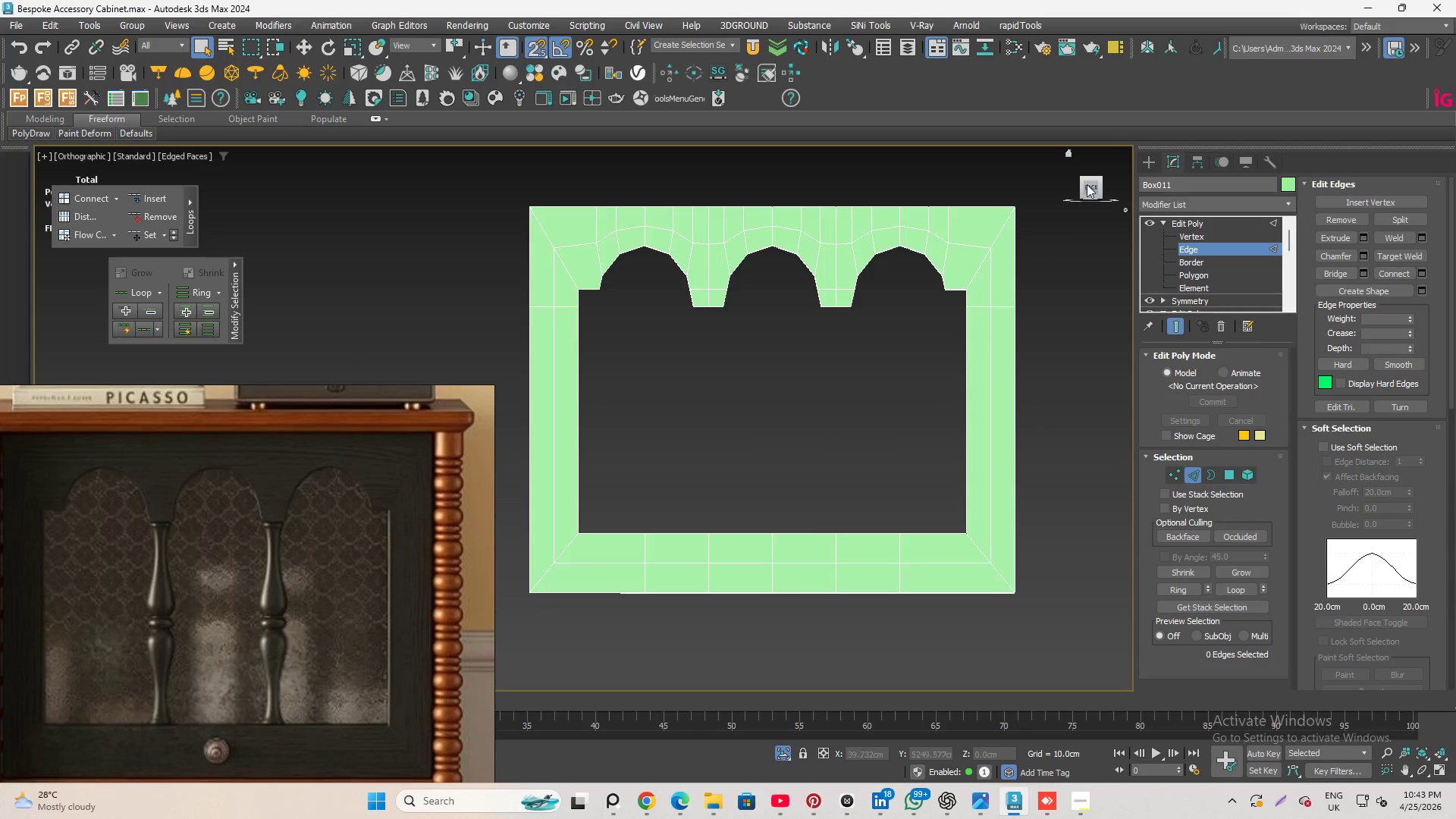 
left_click([1093, 184])
 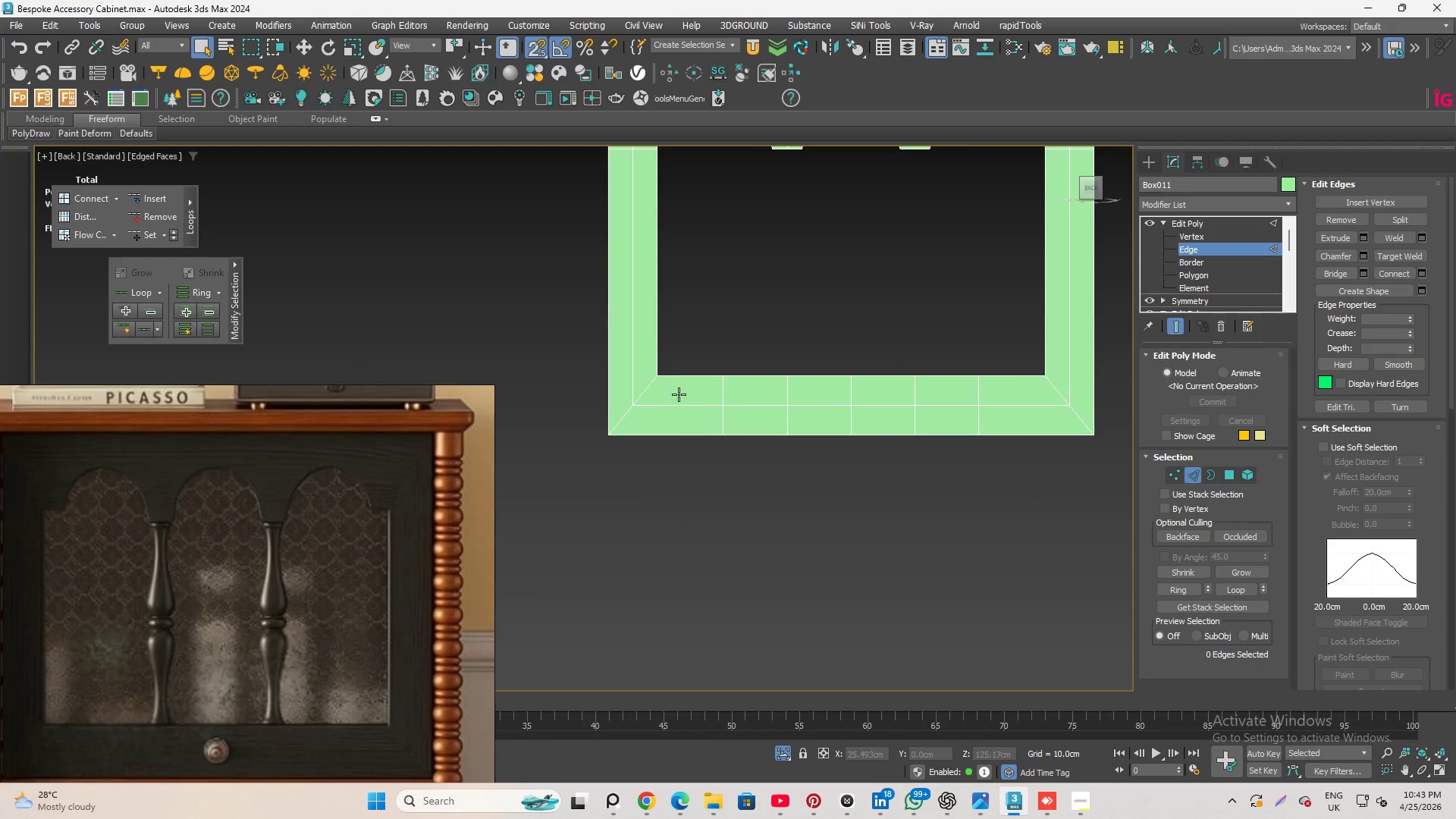 
scroll: coordinate [684, 250], scroll_direction: none, amount: 0.0
 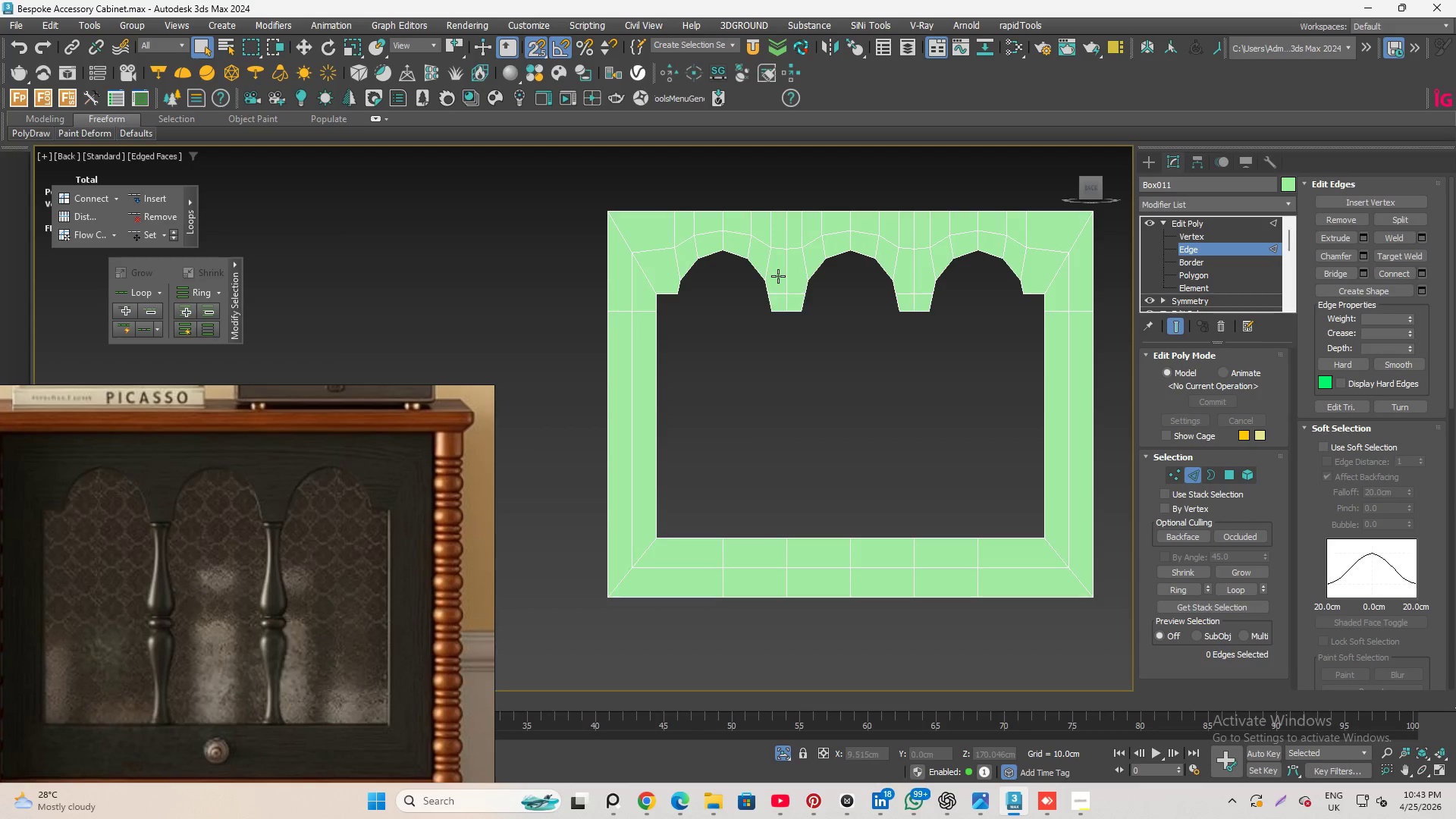 
double_click([792, 249])
 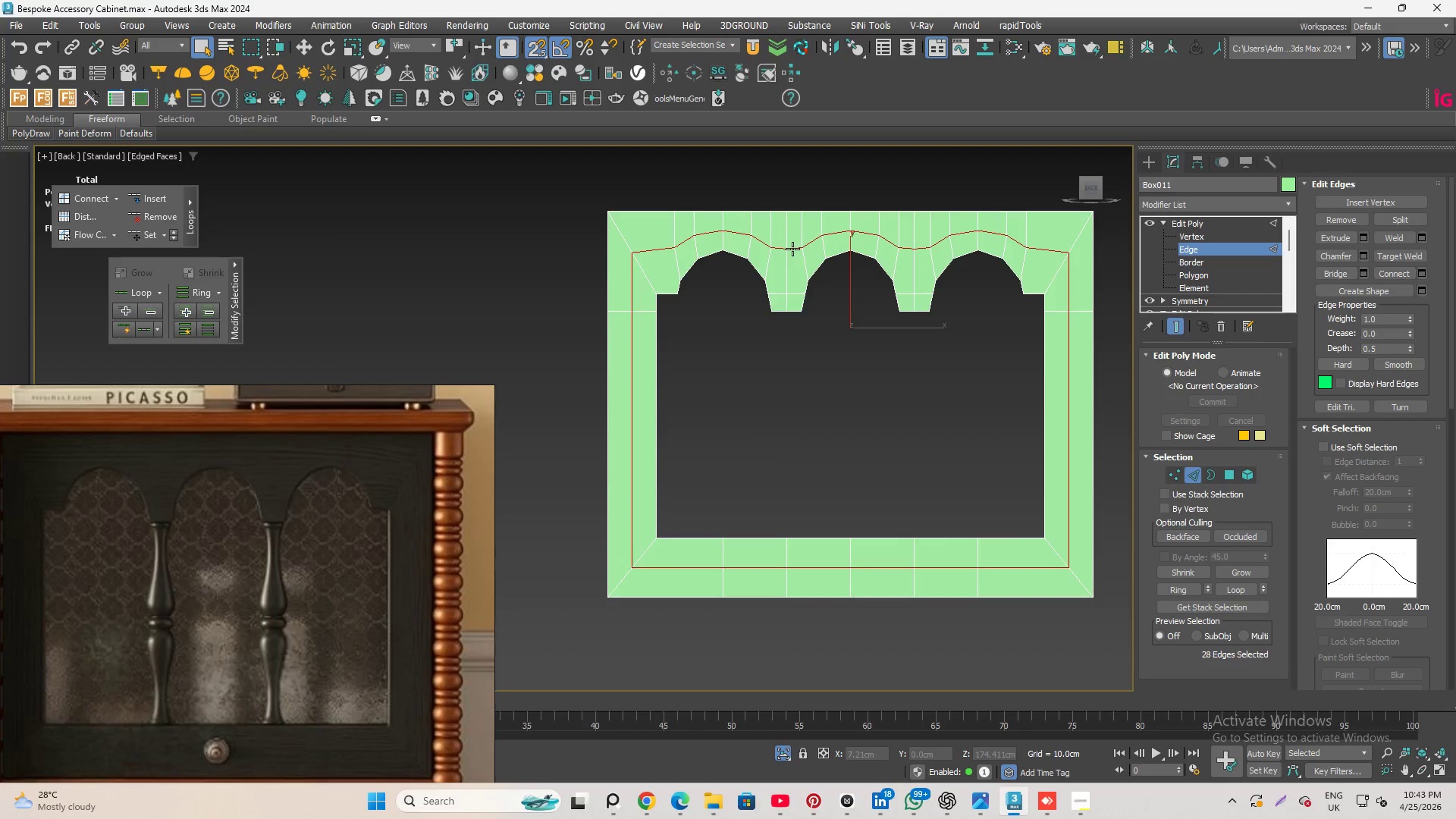 
key(Control+Backspace)
 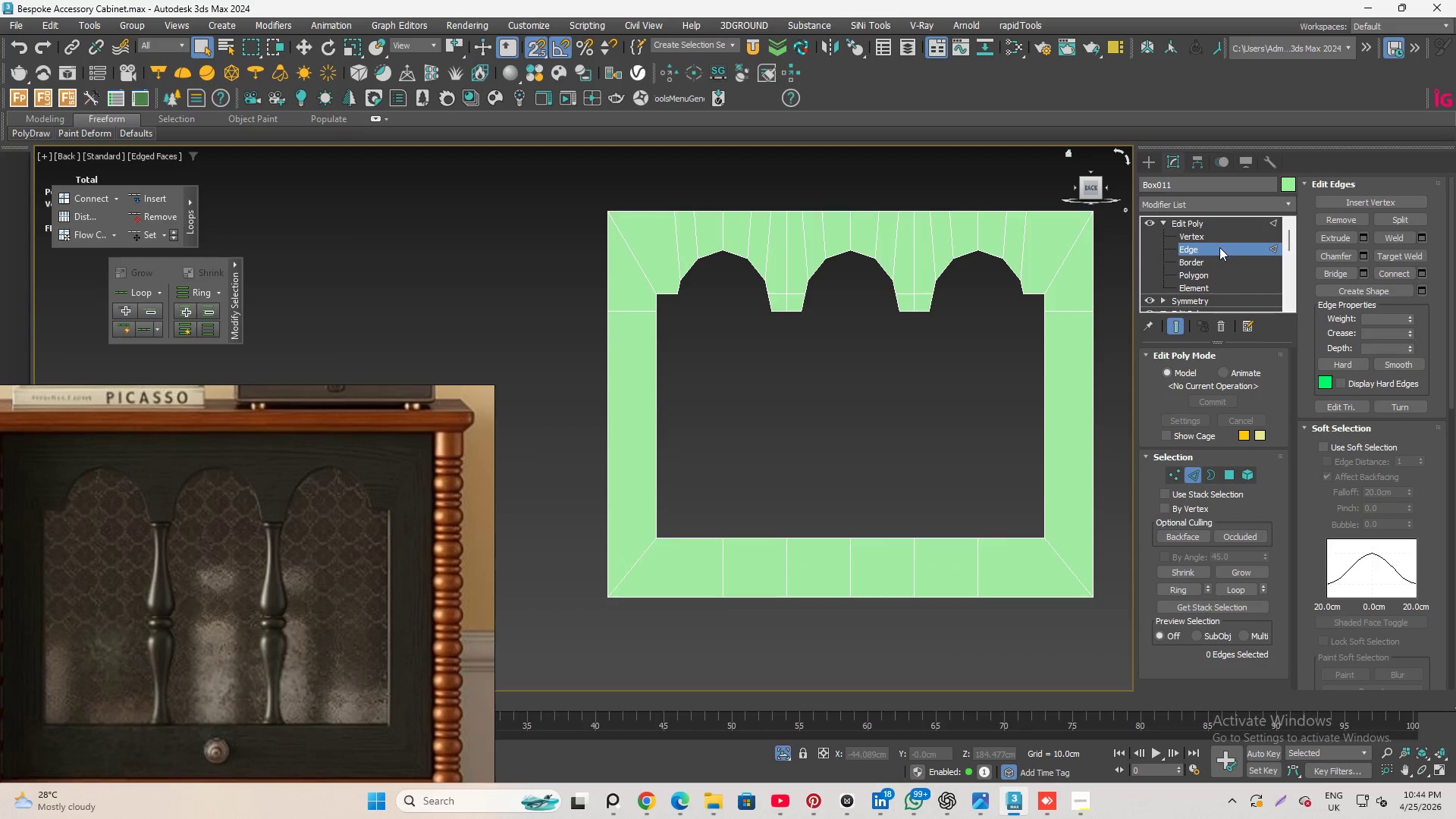 
left_click([1197, 235])
 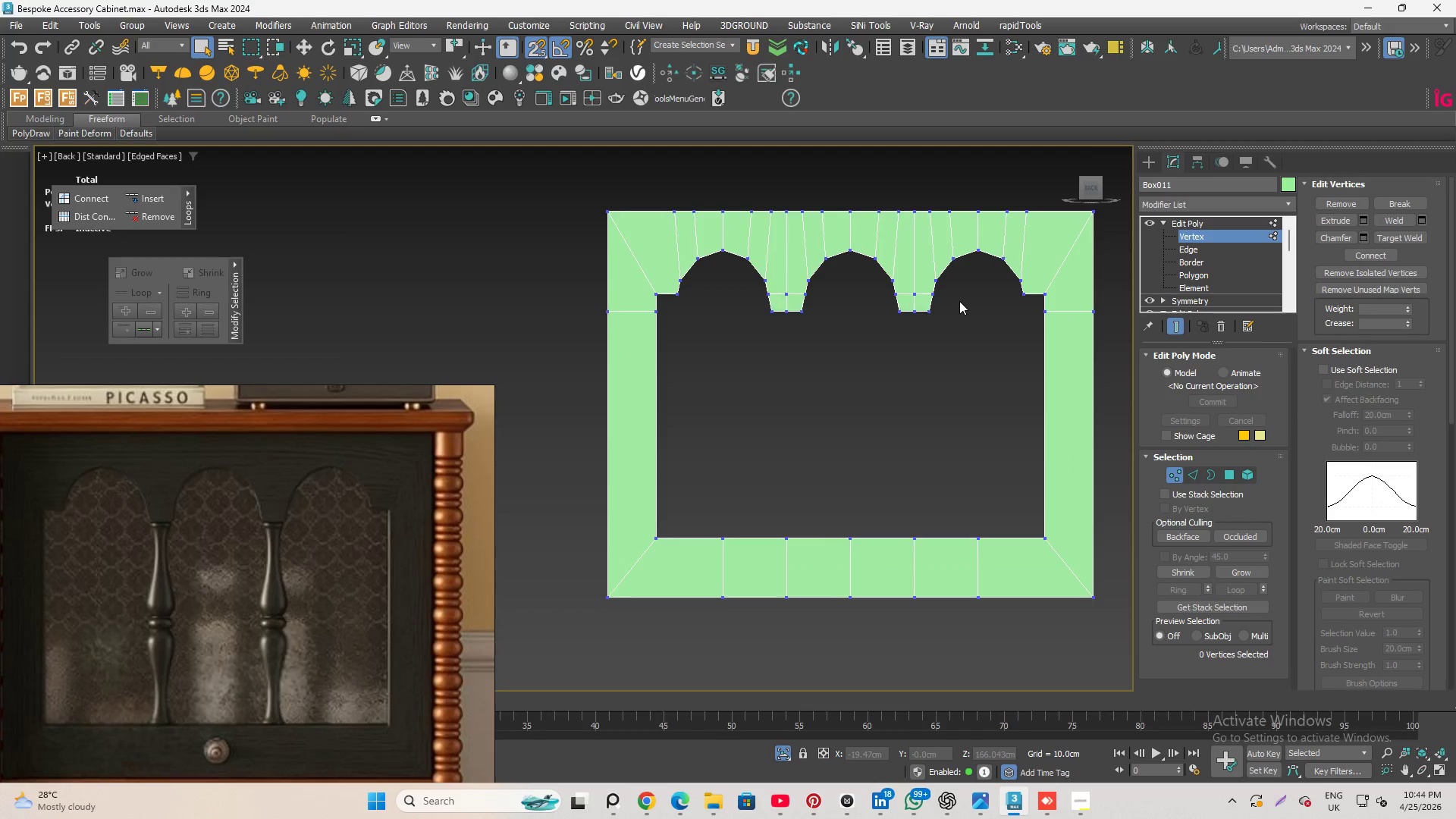 
key(Alt+C)
 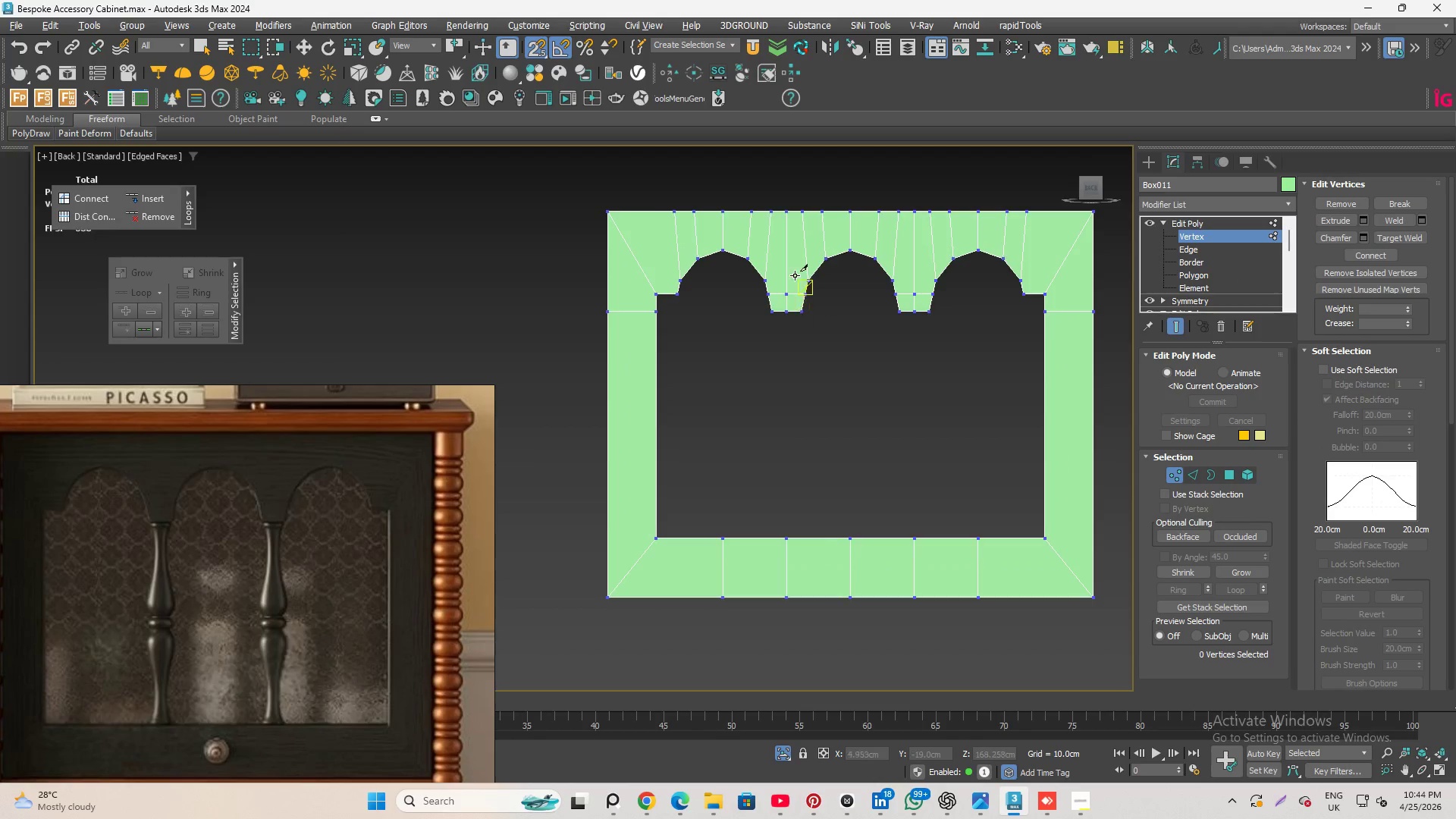 
scroll: coordinate [756, 270], scroll_direction: up, amount: 2.0
 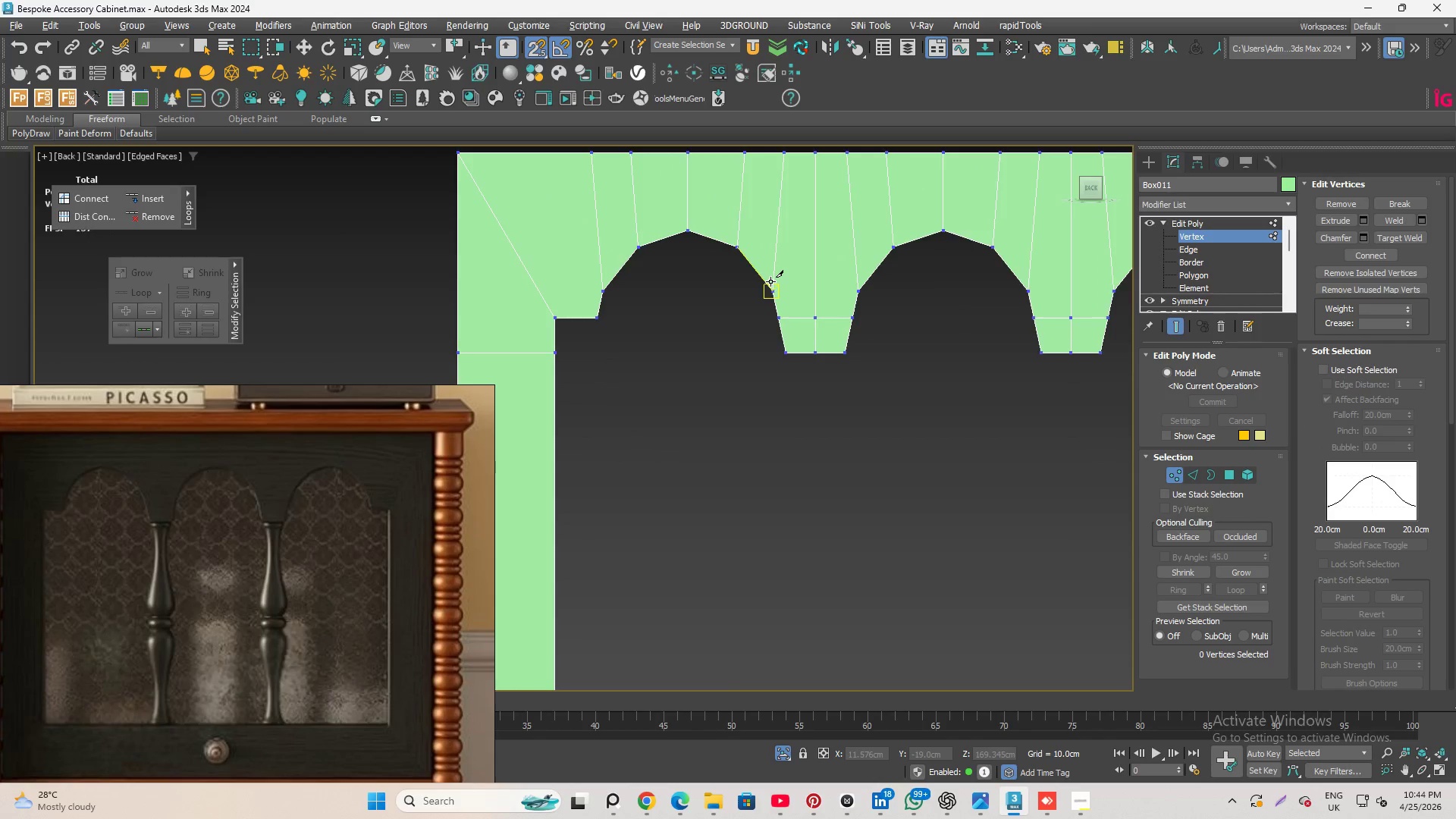 
left_click([770, 281])
 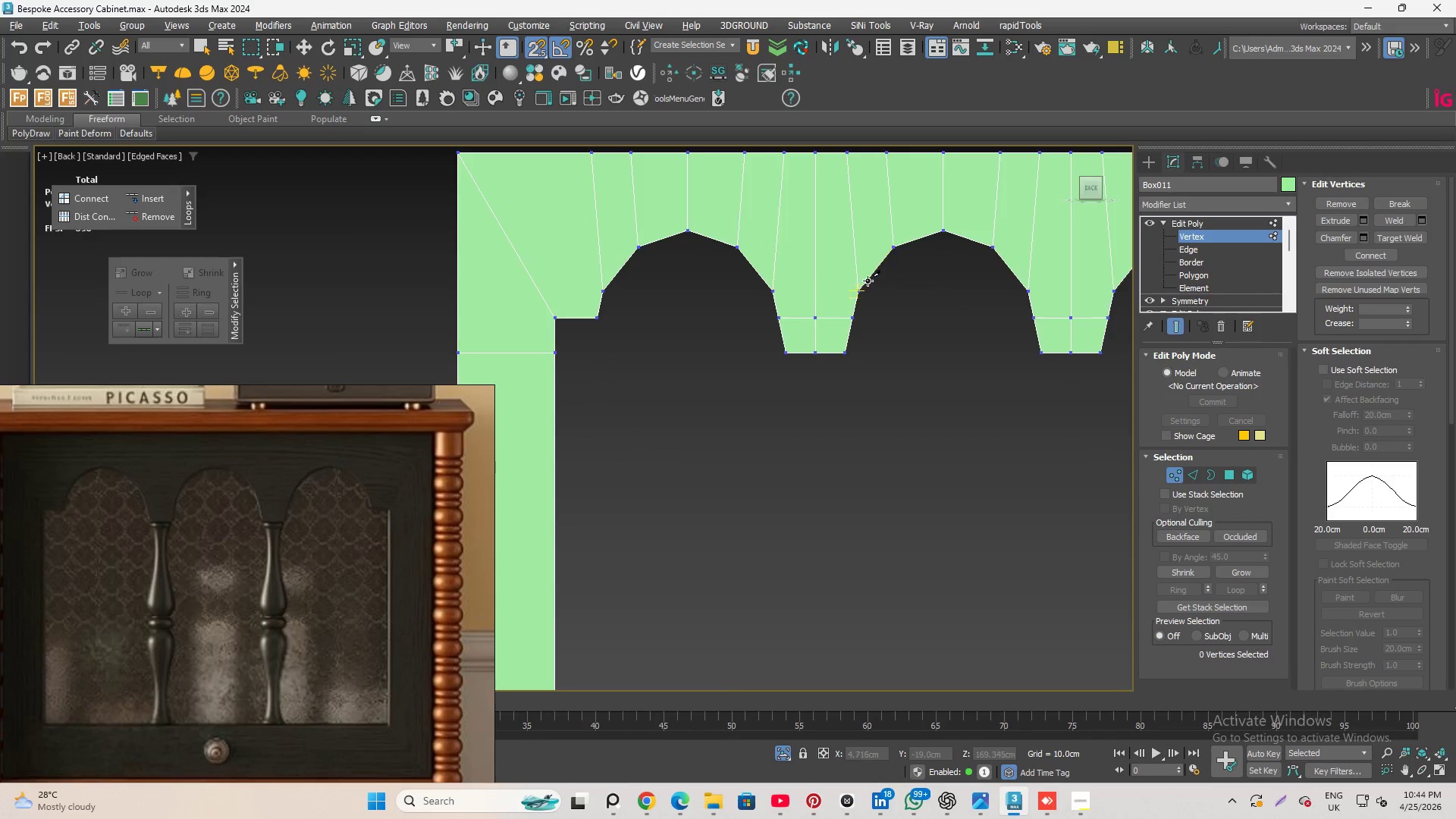 
left_click([868, 278])
 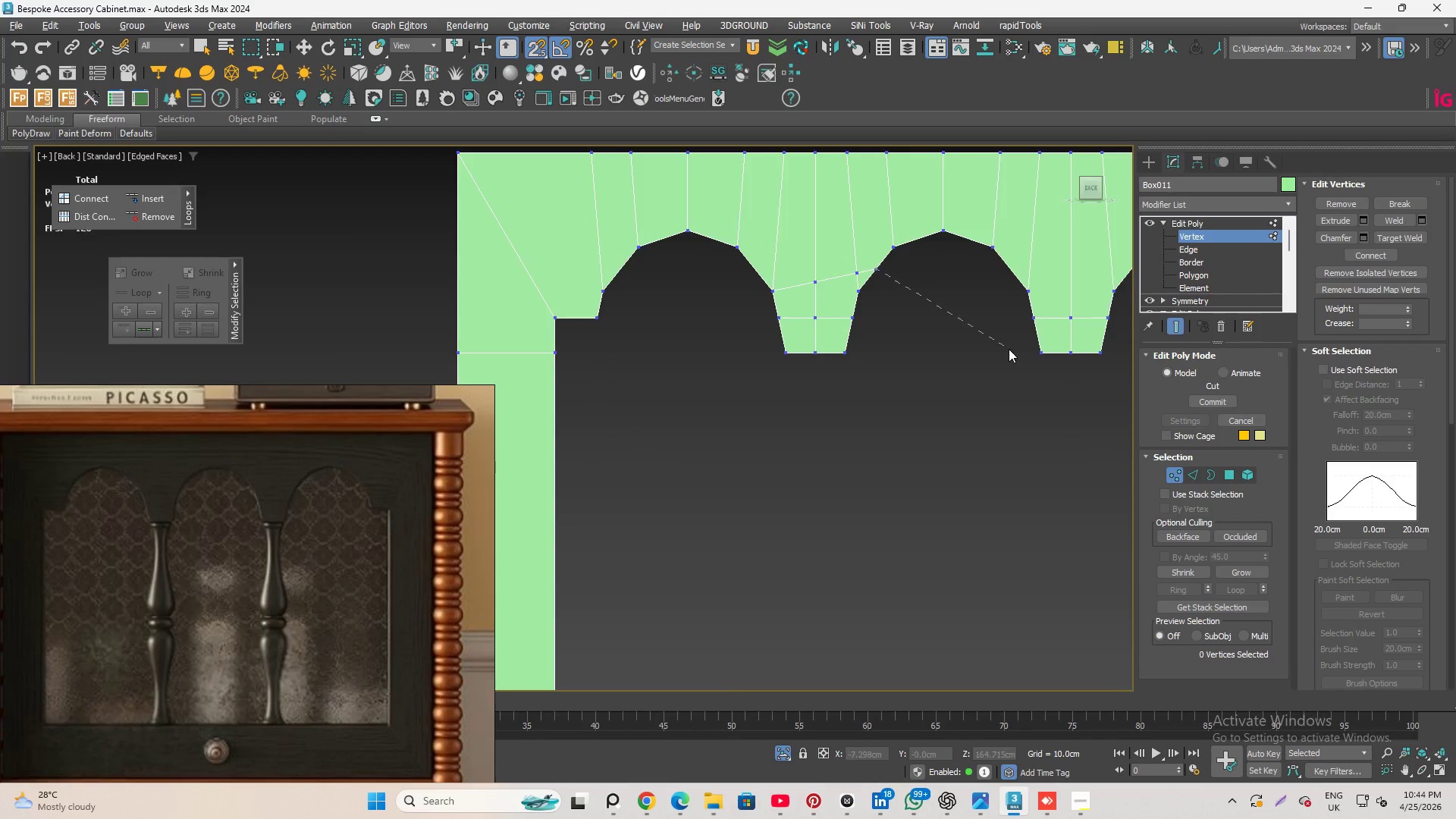 
key(Control+Z)
 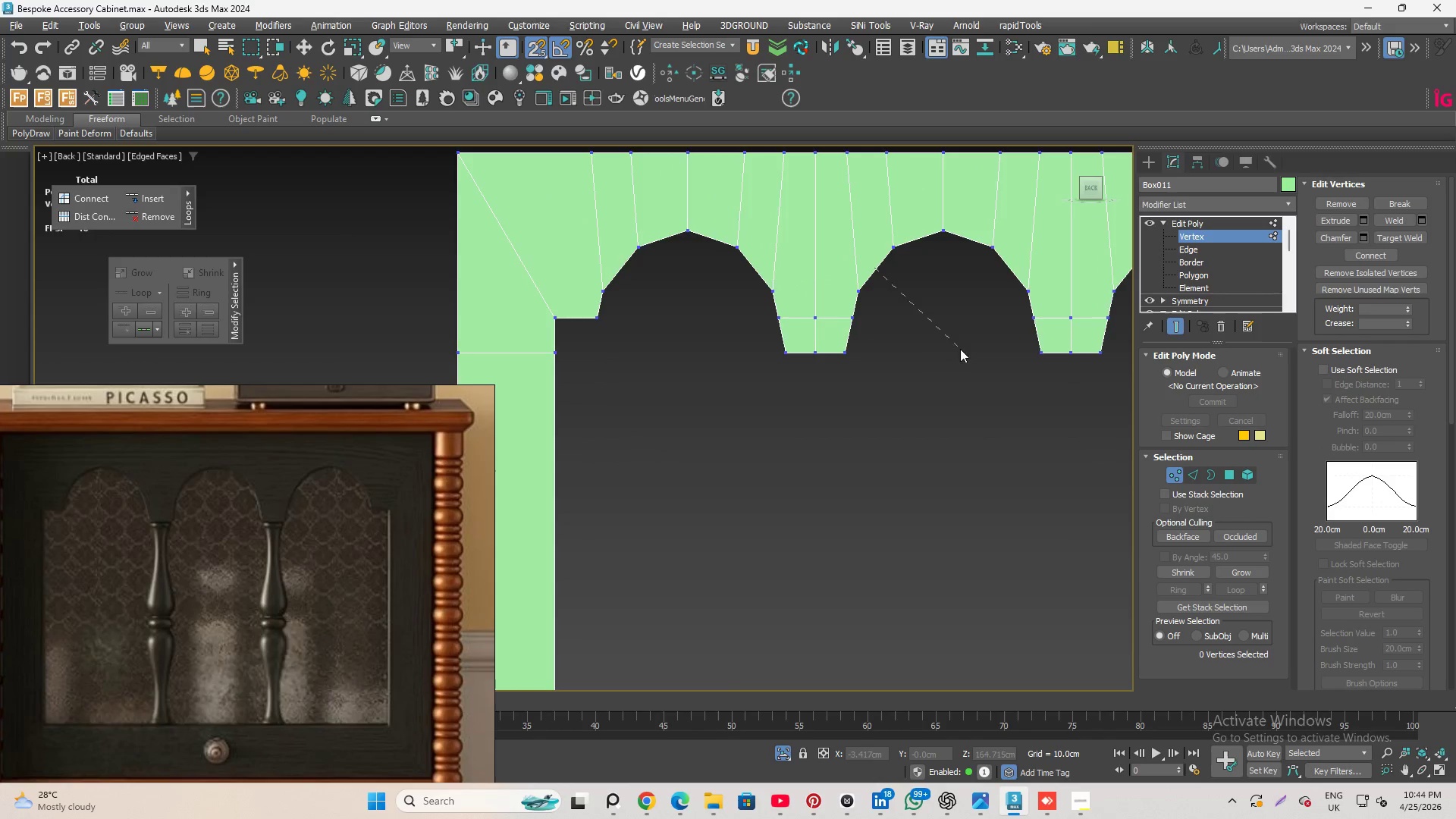 
key(Control+Z)
 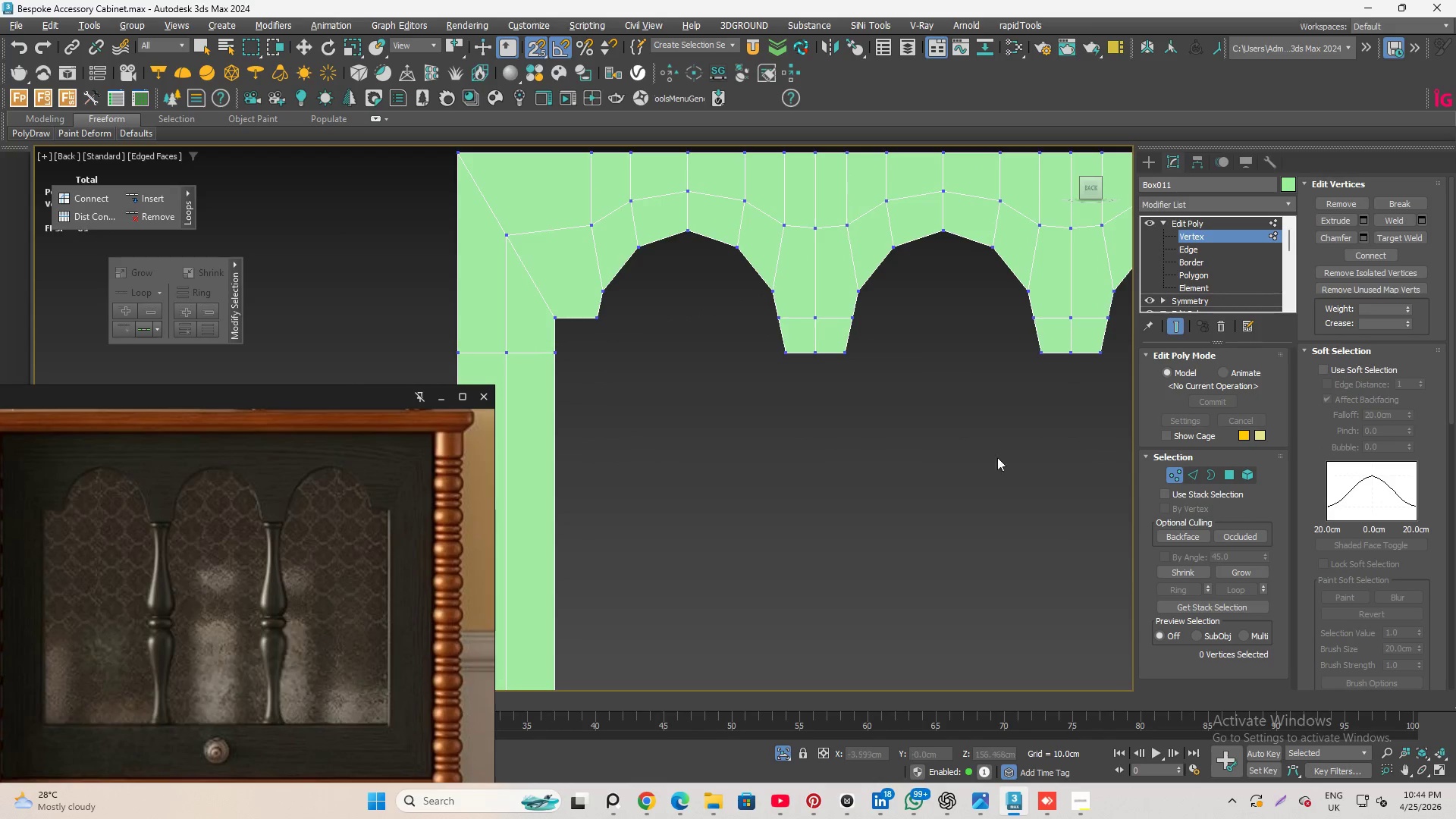 
key(Control+Y)
 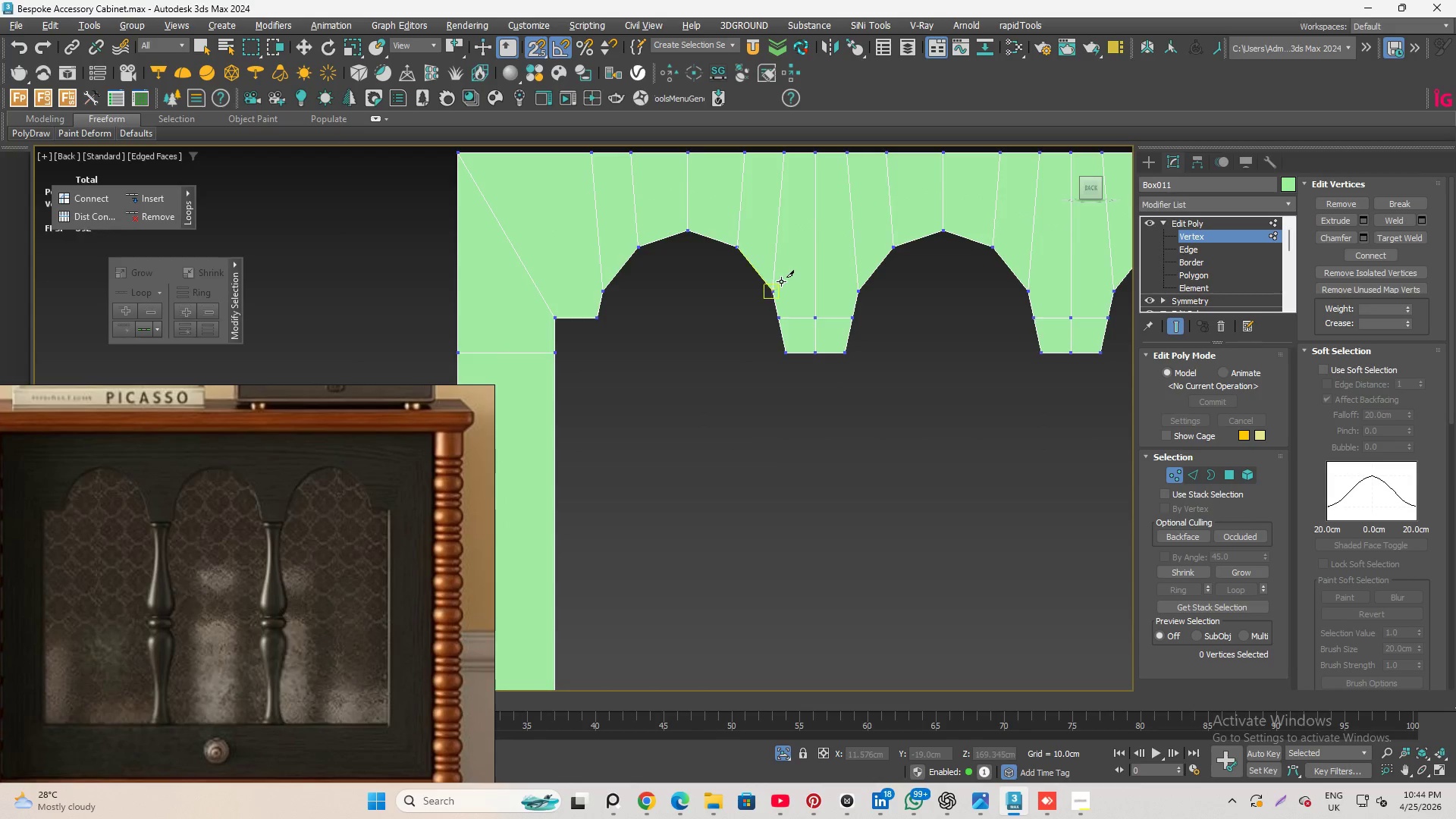 
left_click([781, 281])
 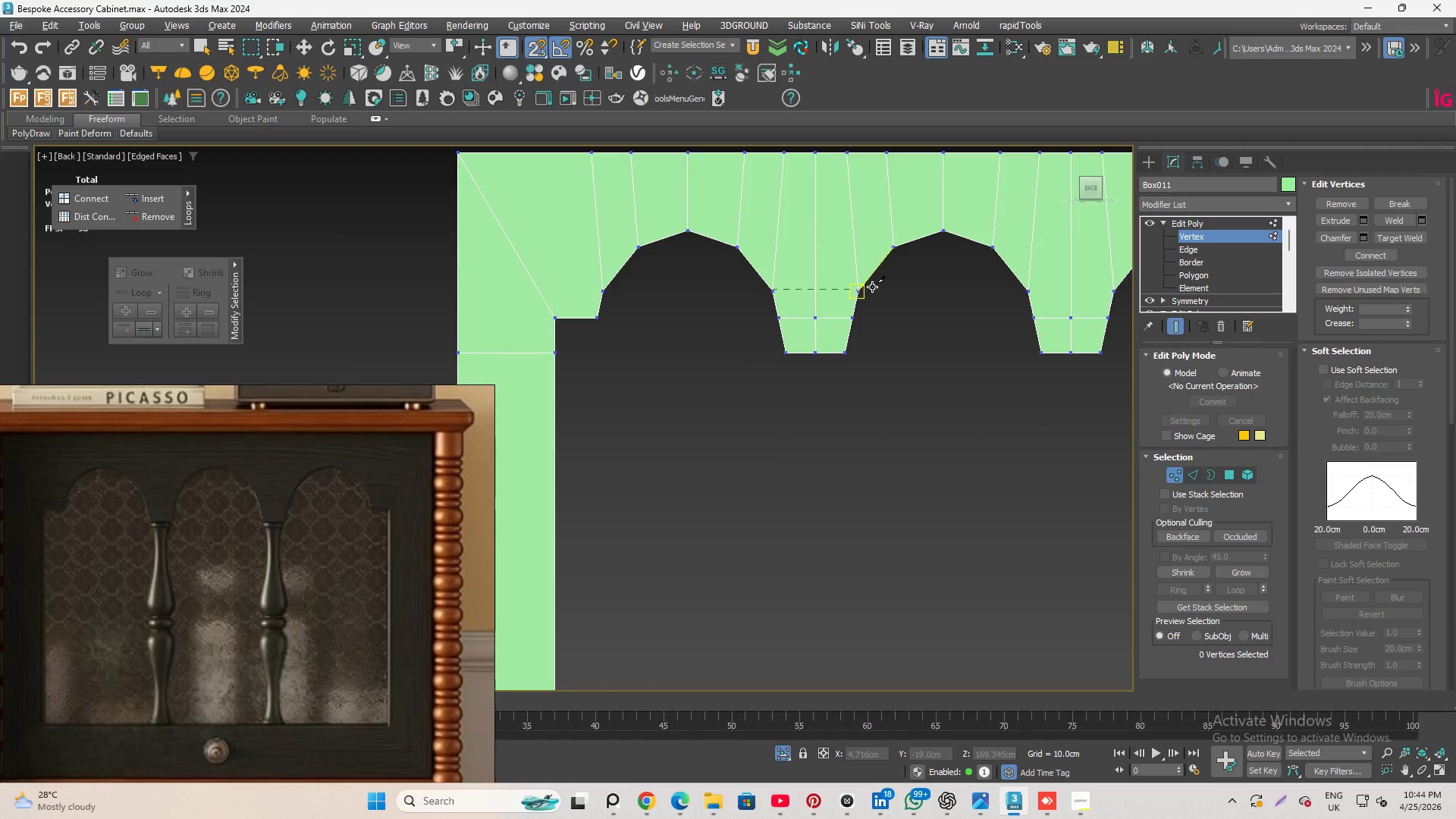 
left_click([872, 287])
 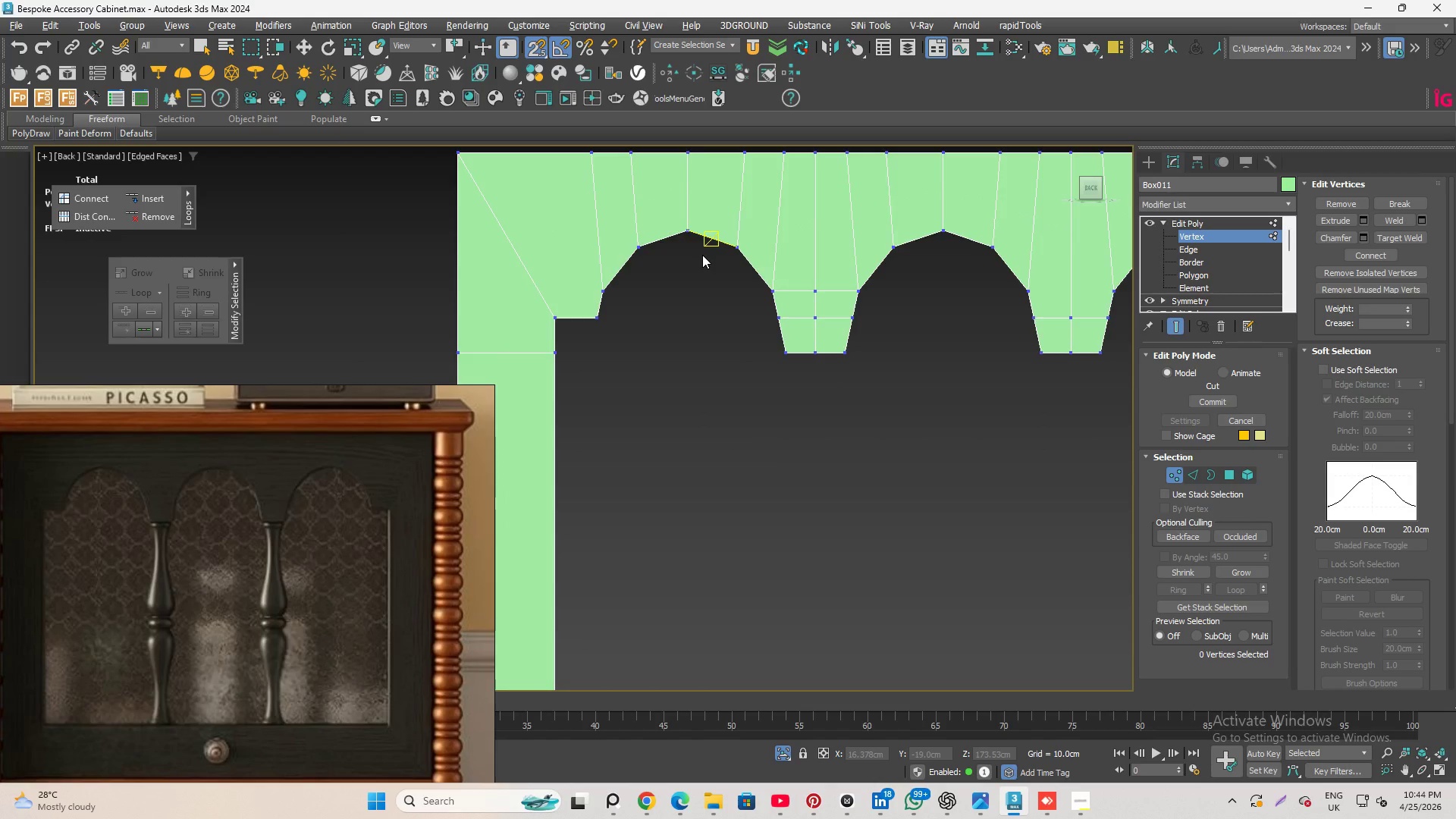 
wait(7.25)
 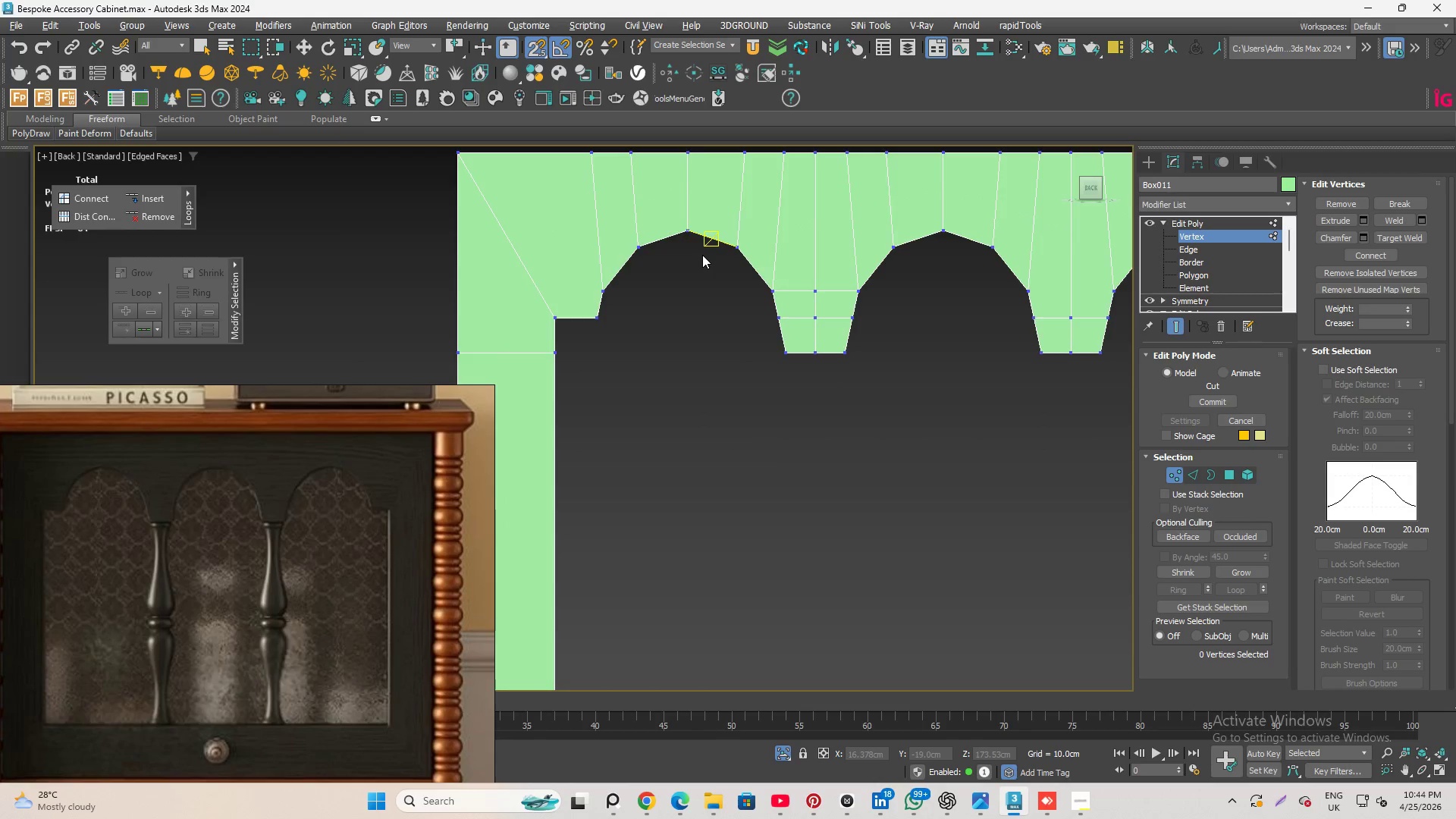 
left_click([1033, 293])
 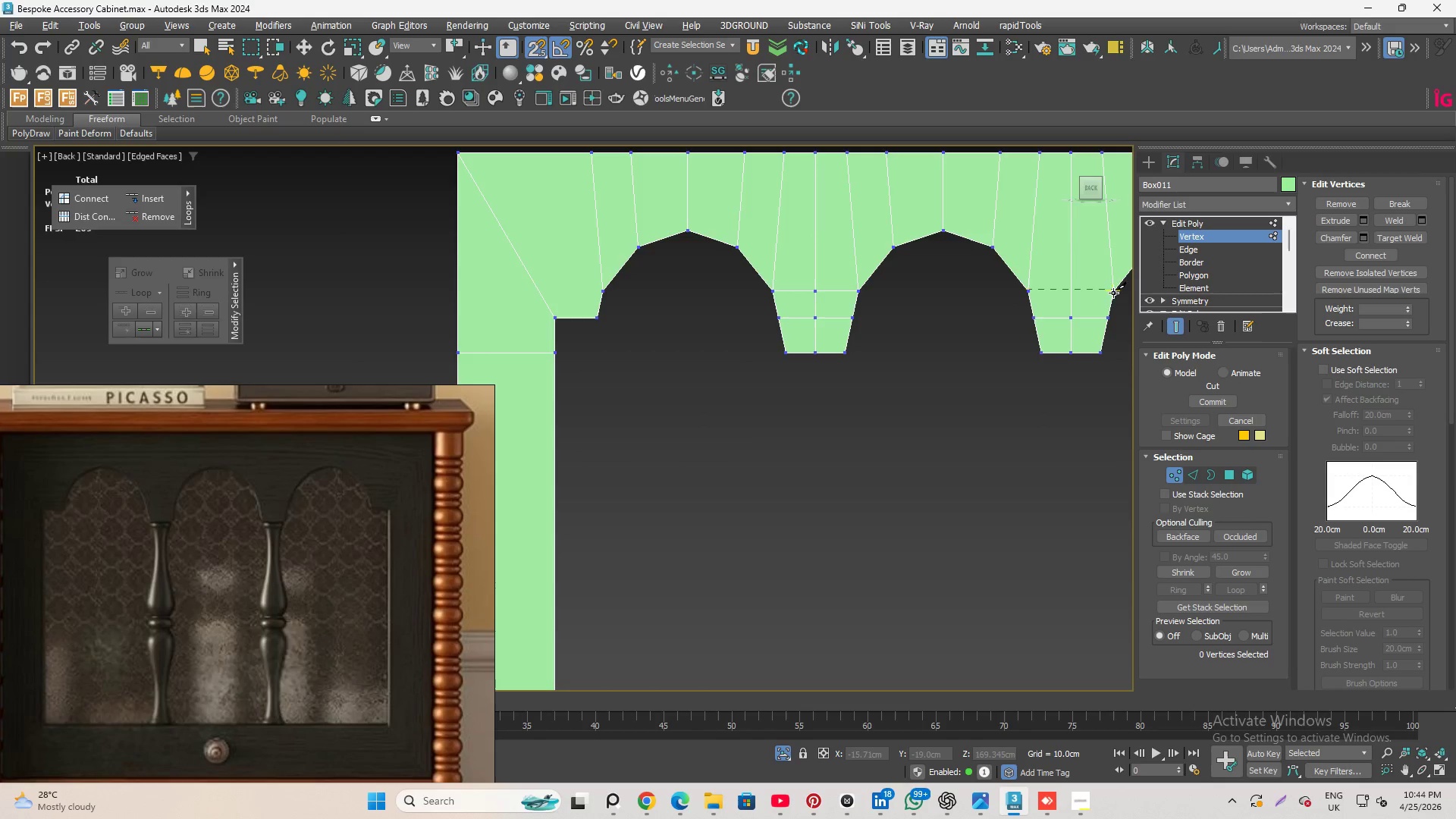 
left_click([1115, 293])
 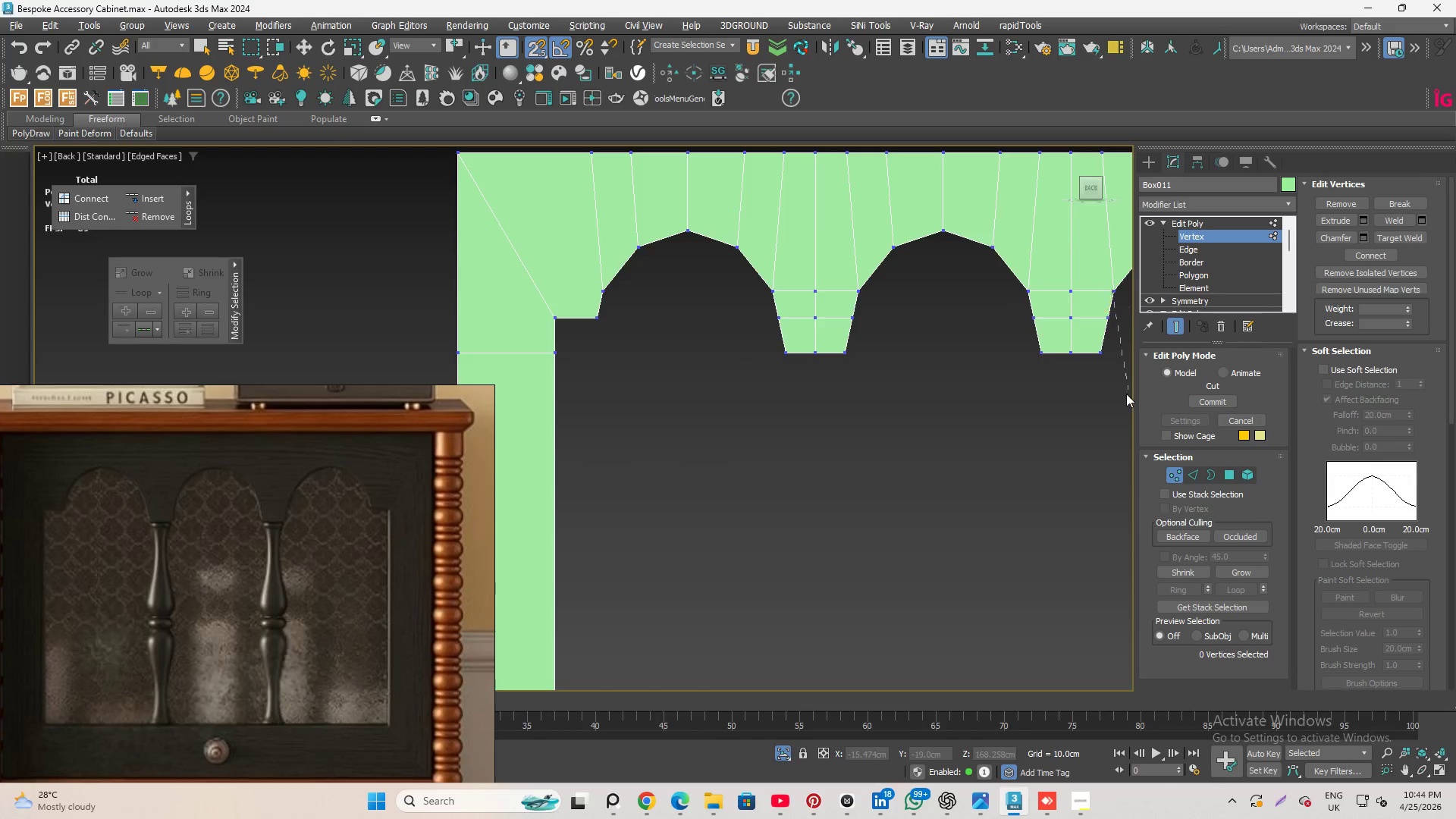 
right_click([1124, 398])
 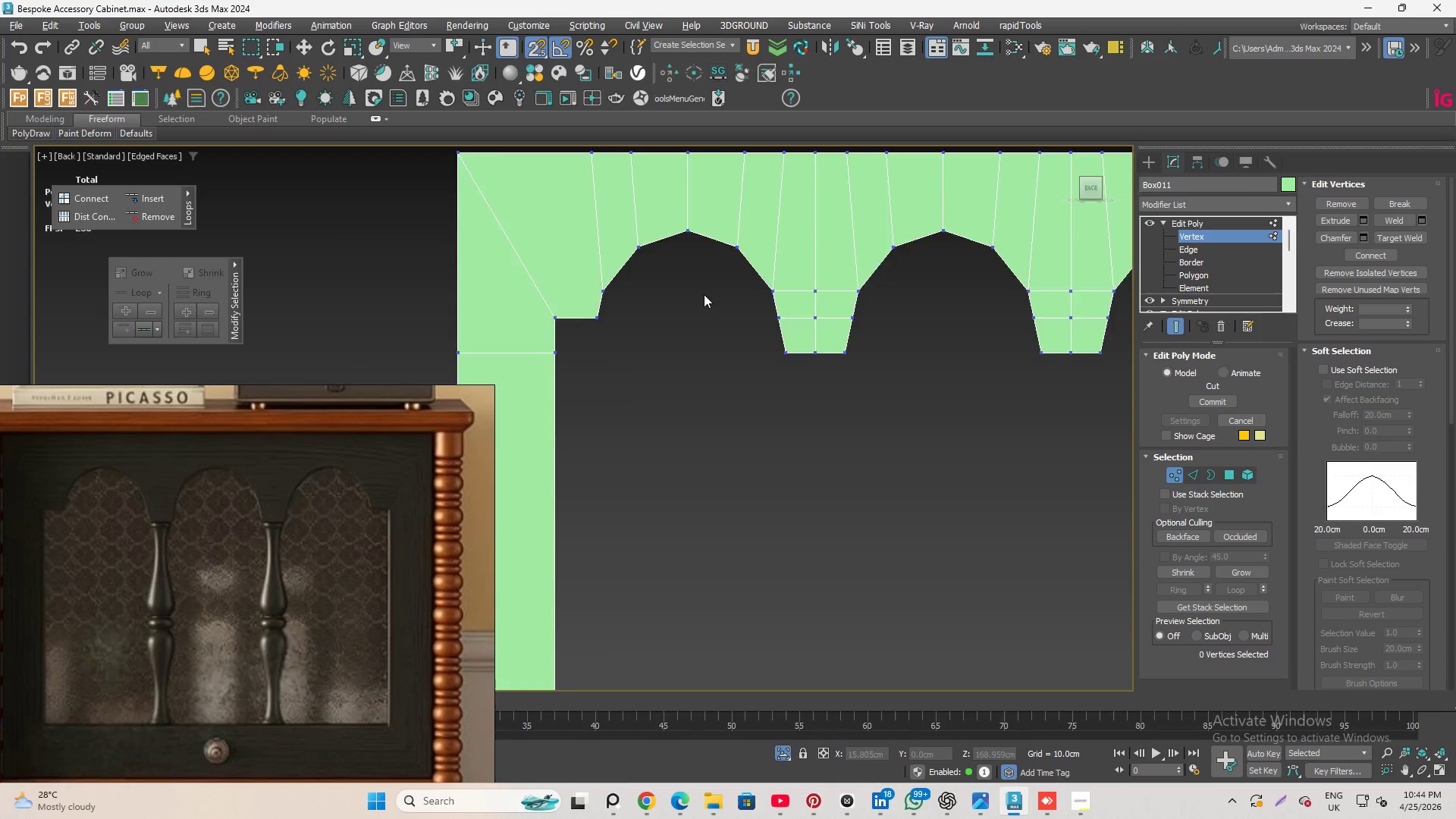 
scroll: coordinate [914, 286], scroll_direction: none, amount: 0.0
 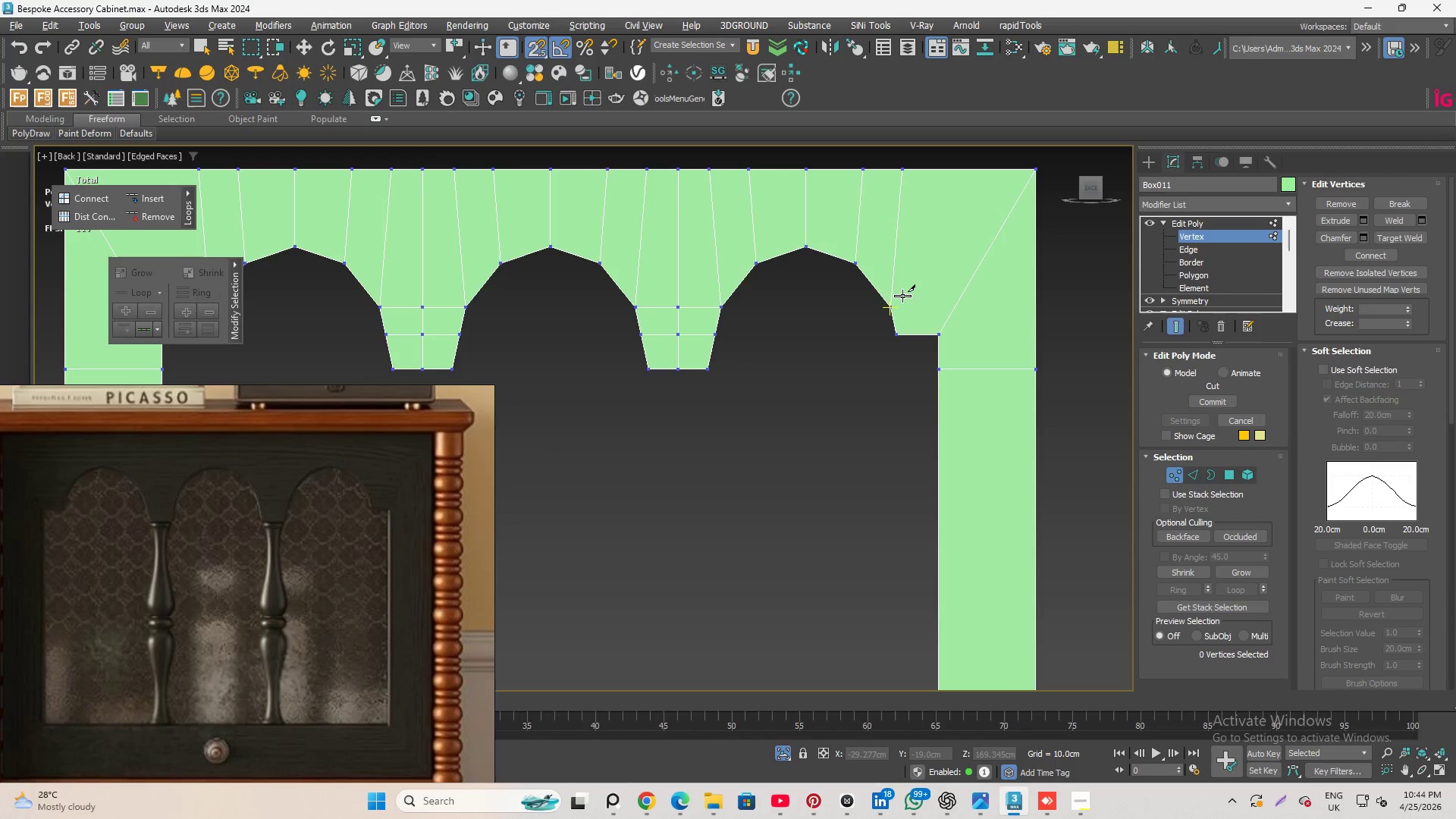 
left_click([902, 296])
 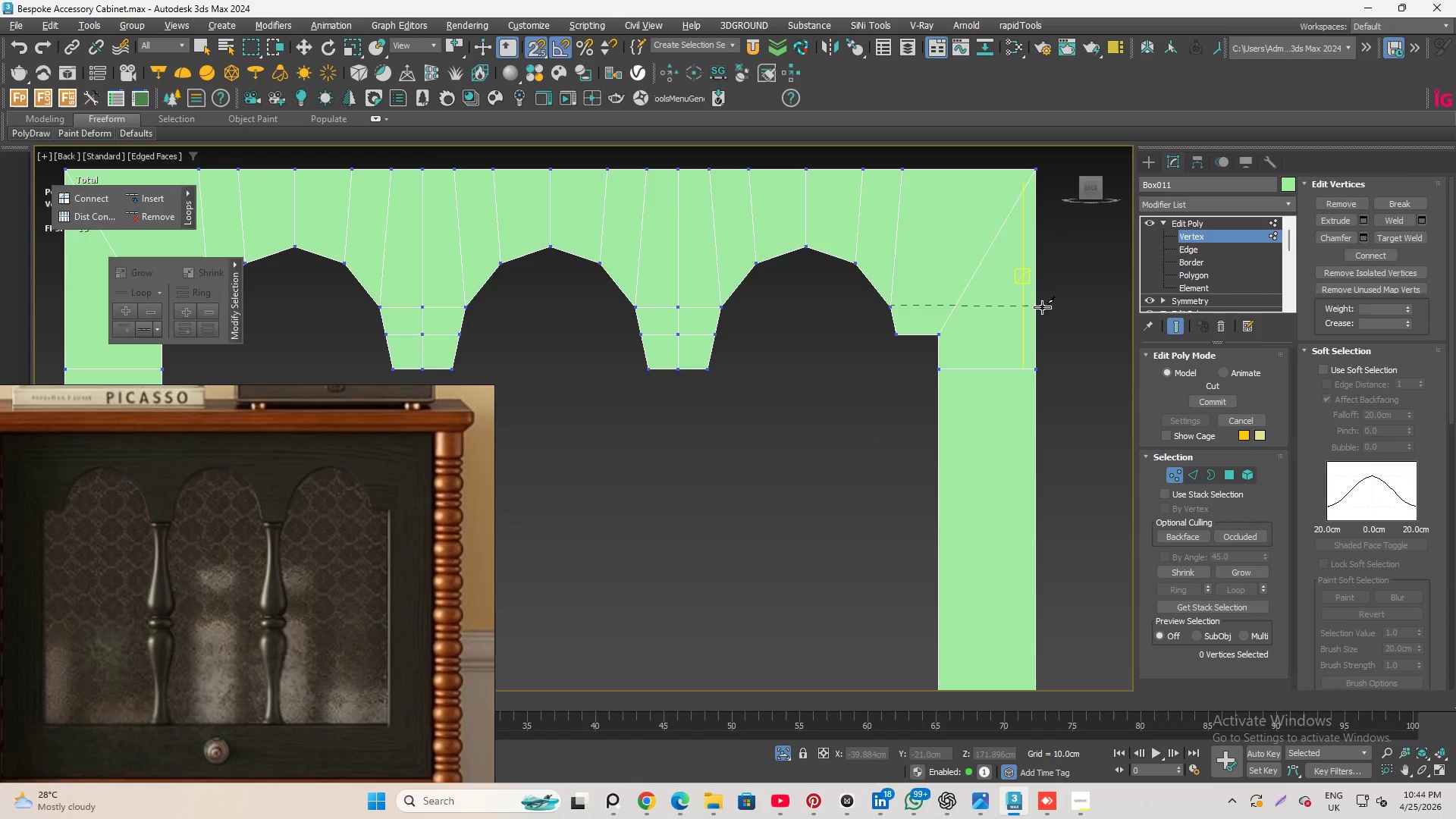 
wait(5.34)
 